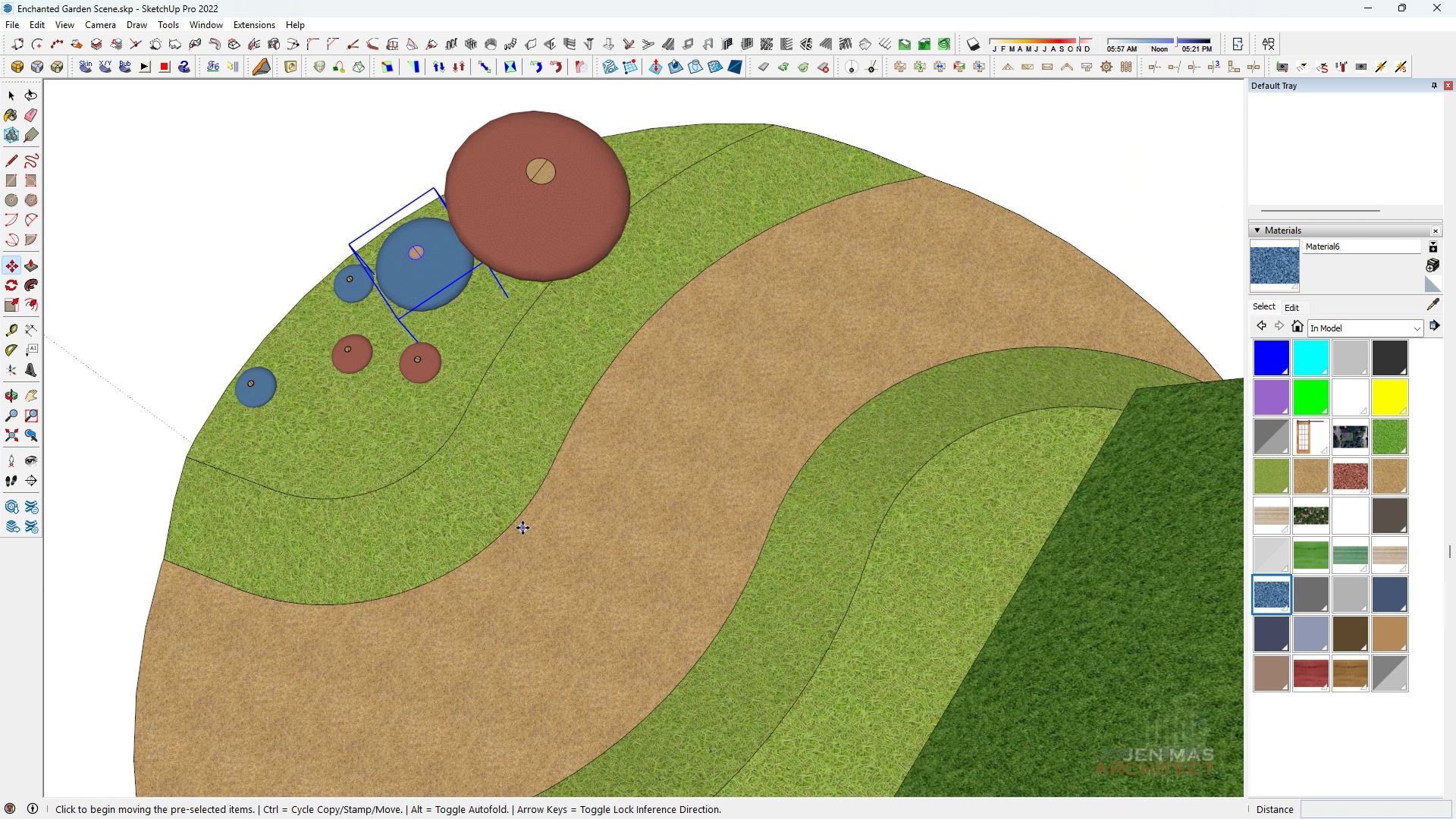 
key(H)
 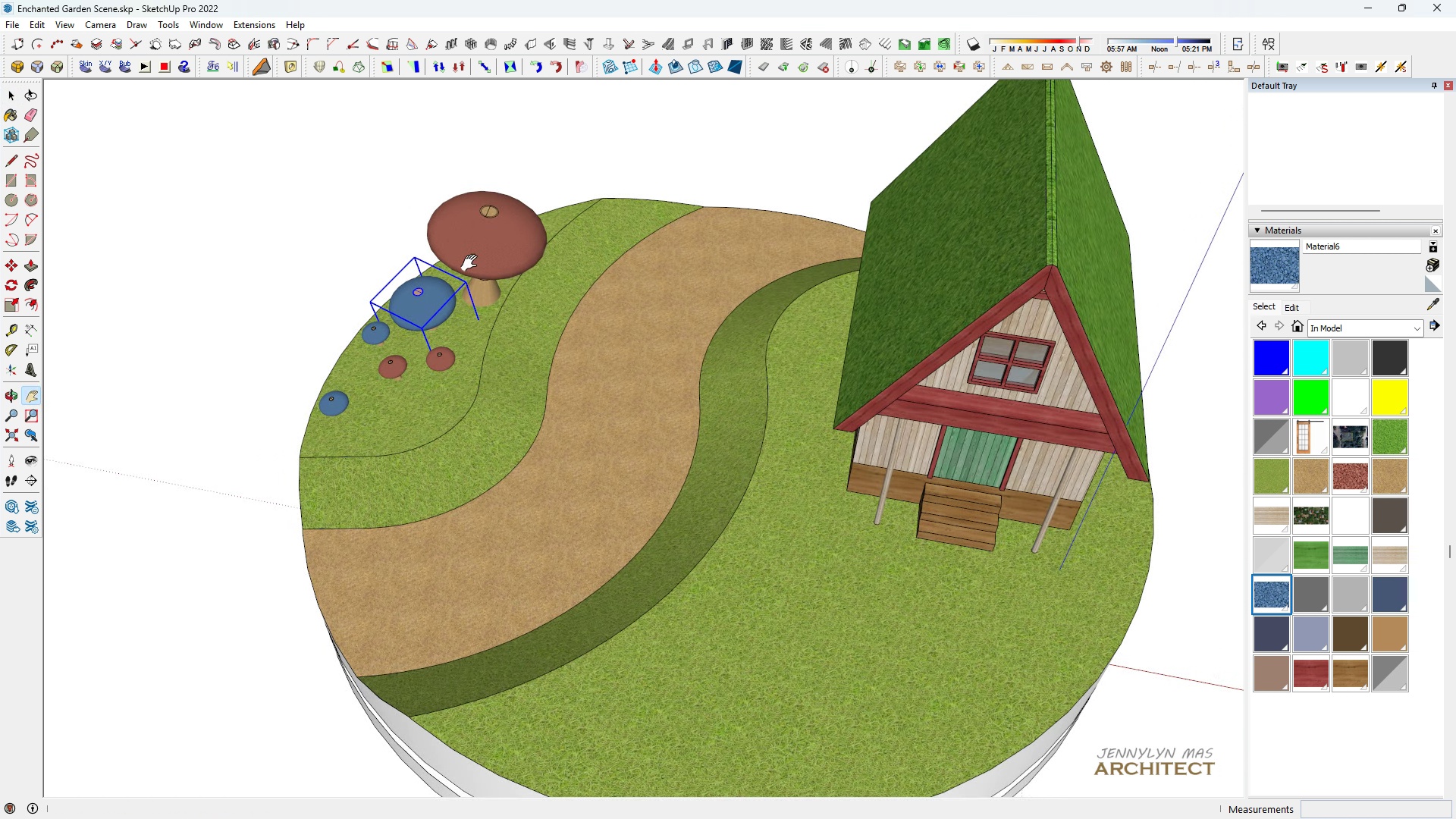 
key(Space)
 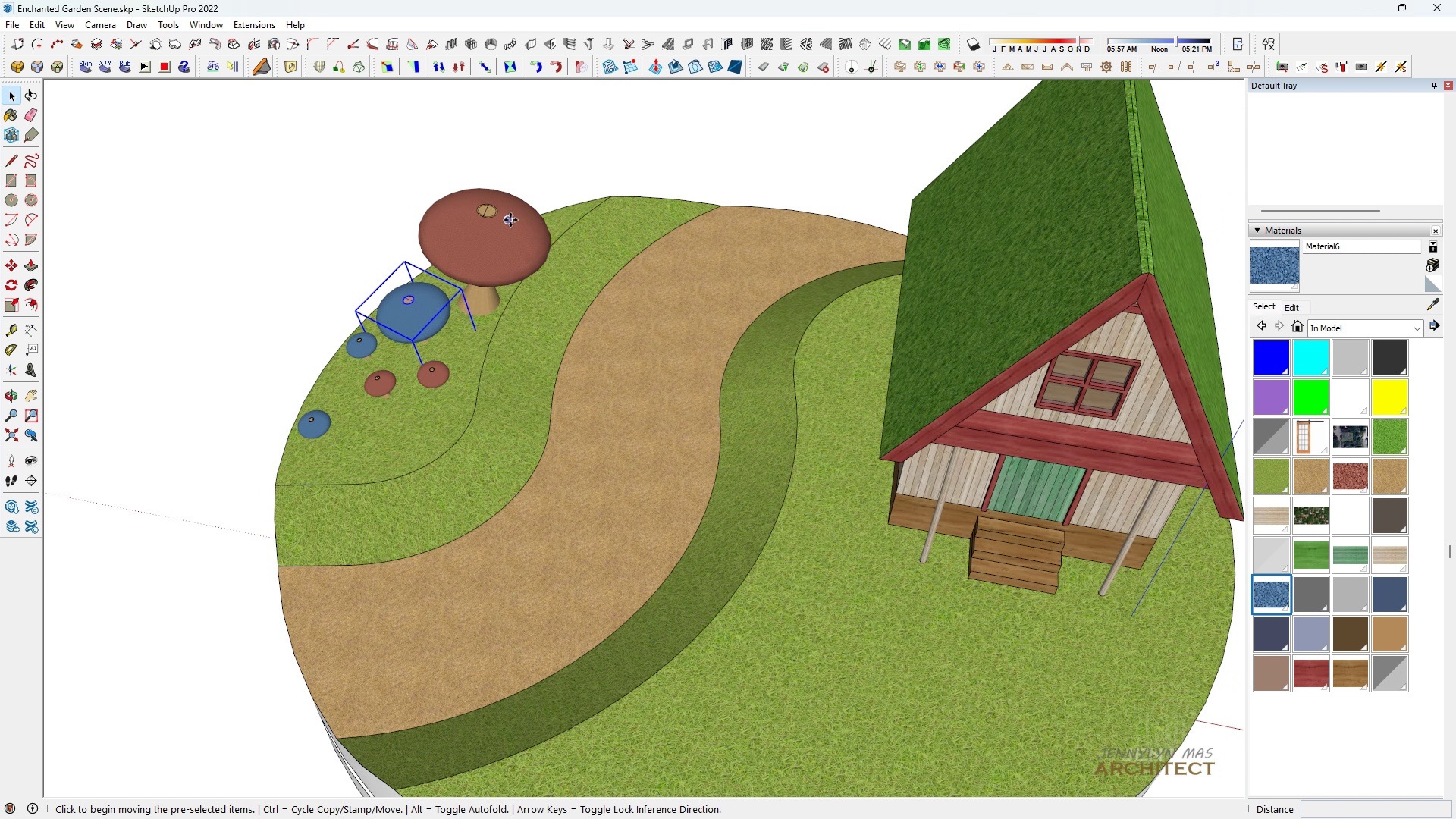 
key(M)
 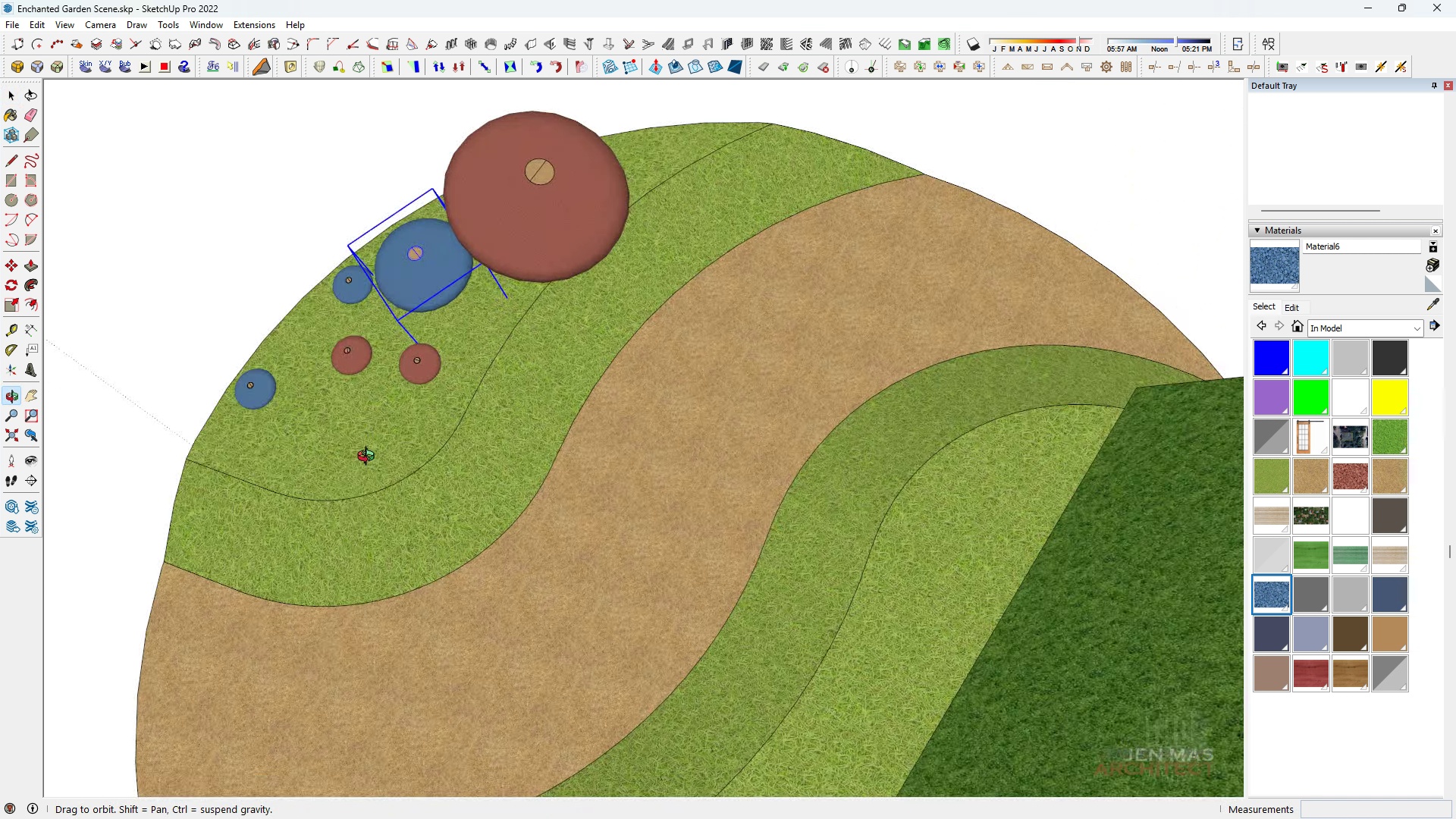 
key(Control+ControlLeft)
 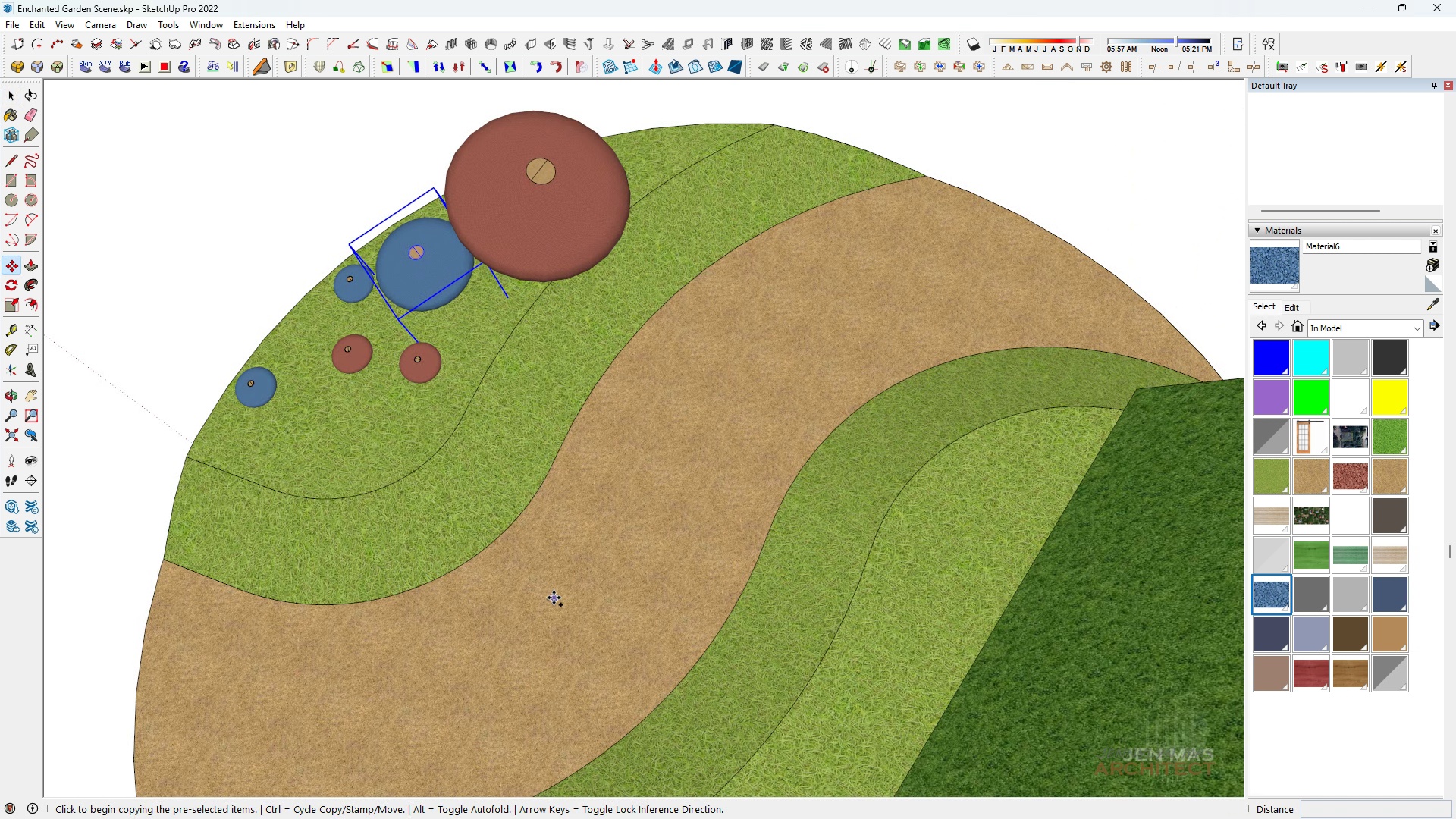 
left_click_drag(start_coordinate=[551, 596], to_coordinate=[555, 582])
 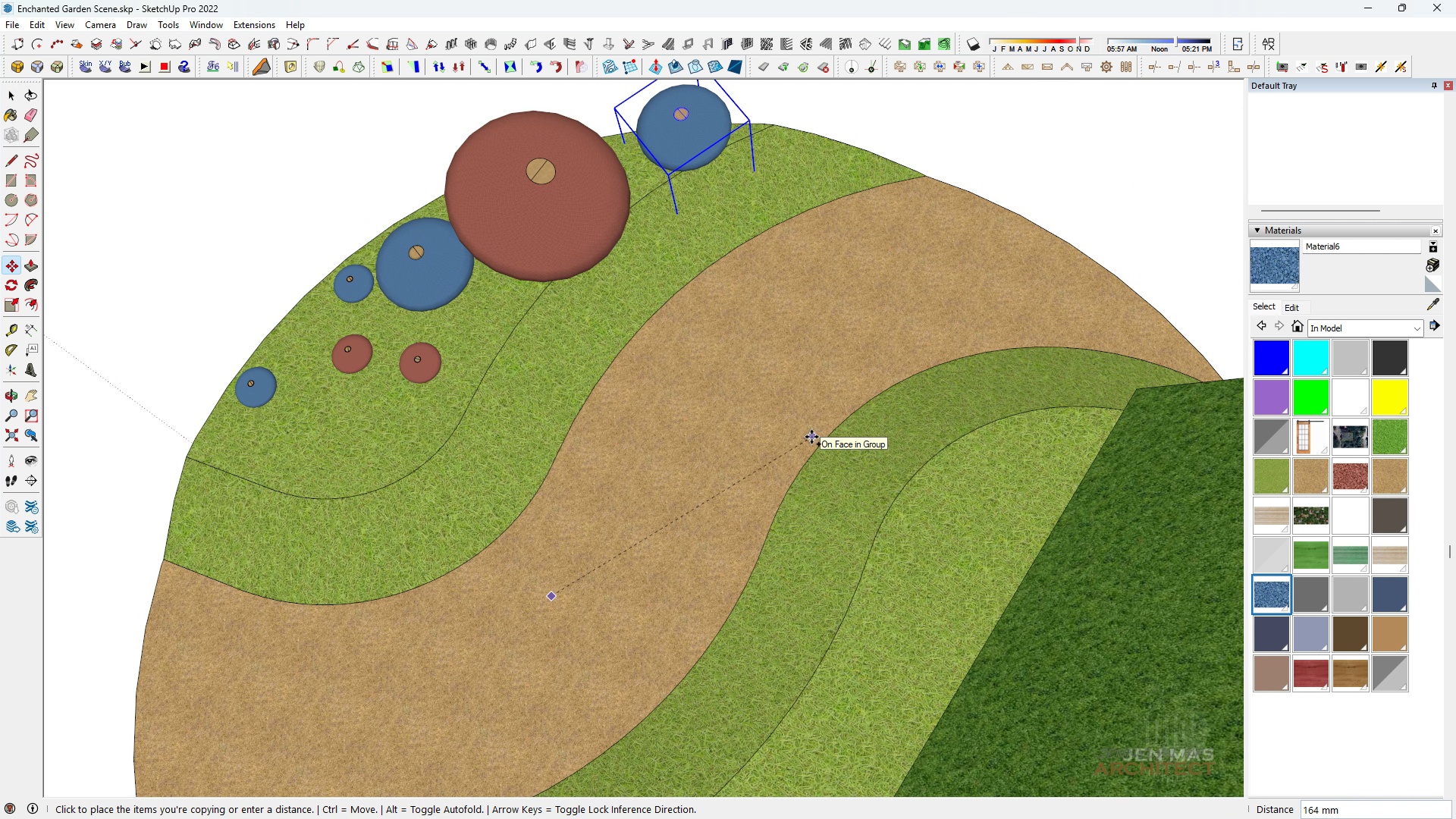 
type(hhh q)
 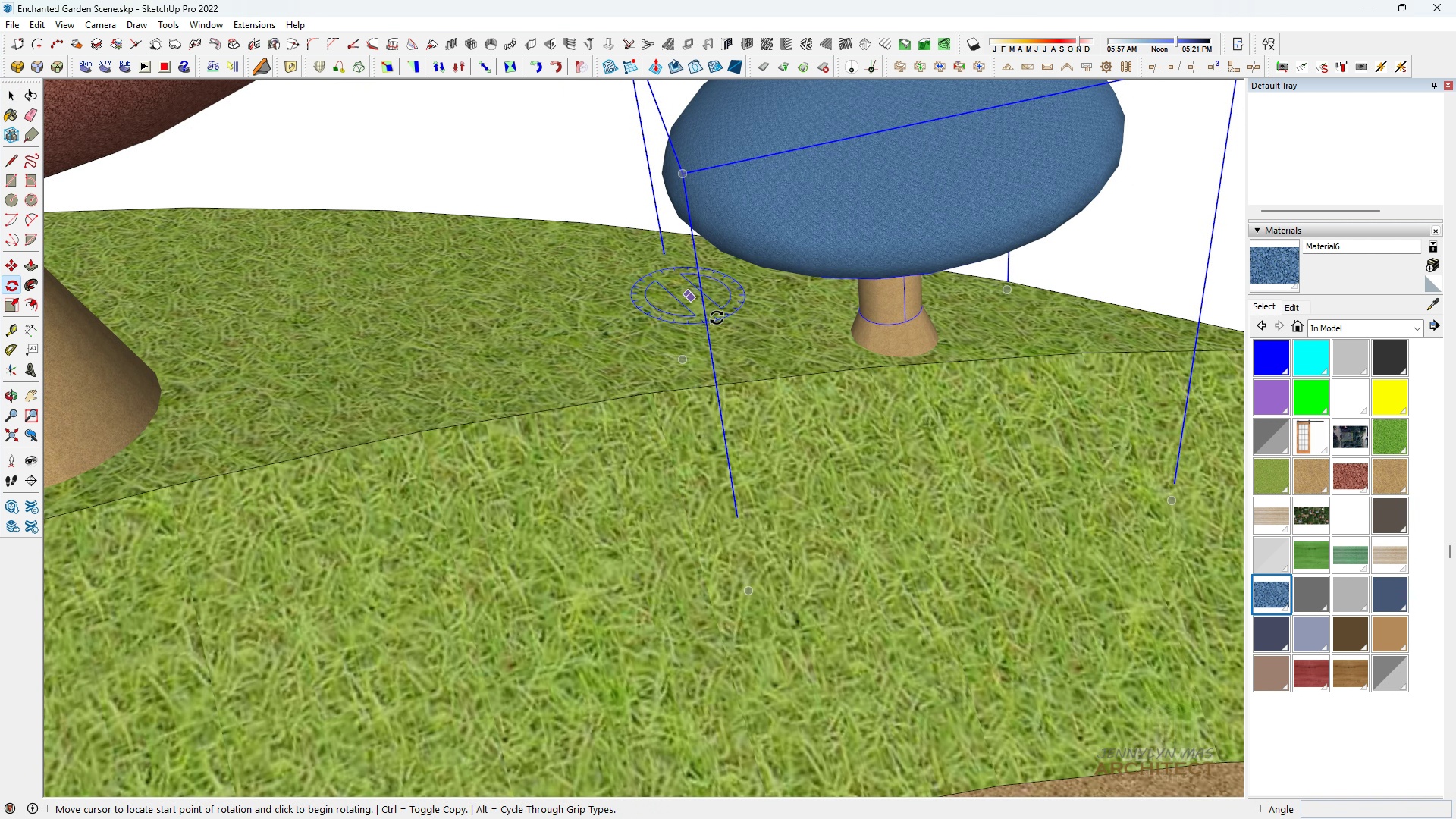 
scroll: coordinate [780, 303], scroll_direction: up, amount: 16.0
 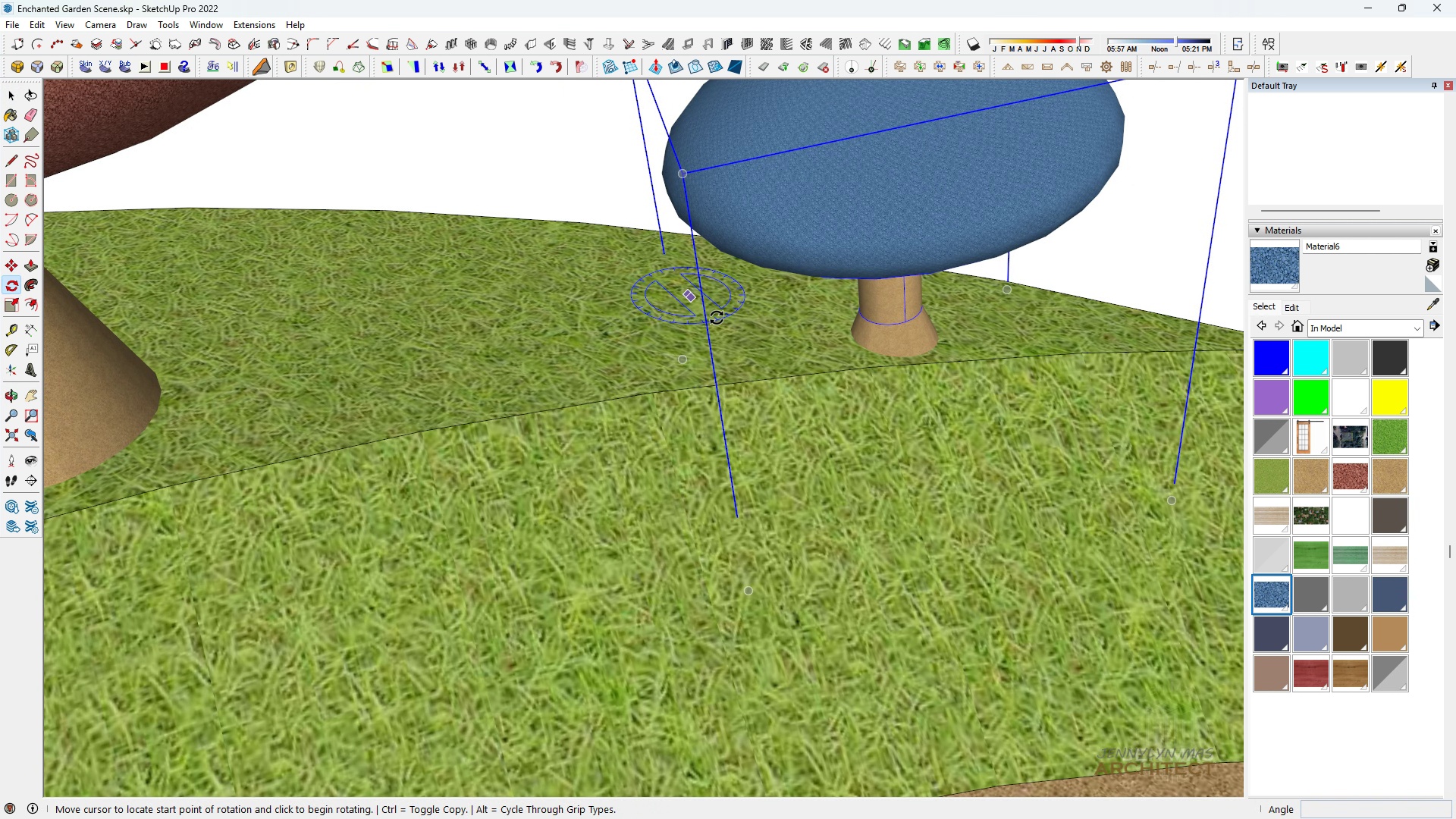 
left_click([688, 294])
 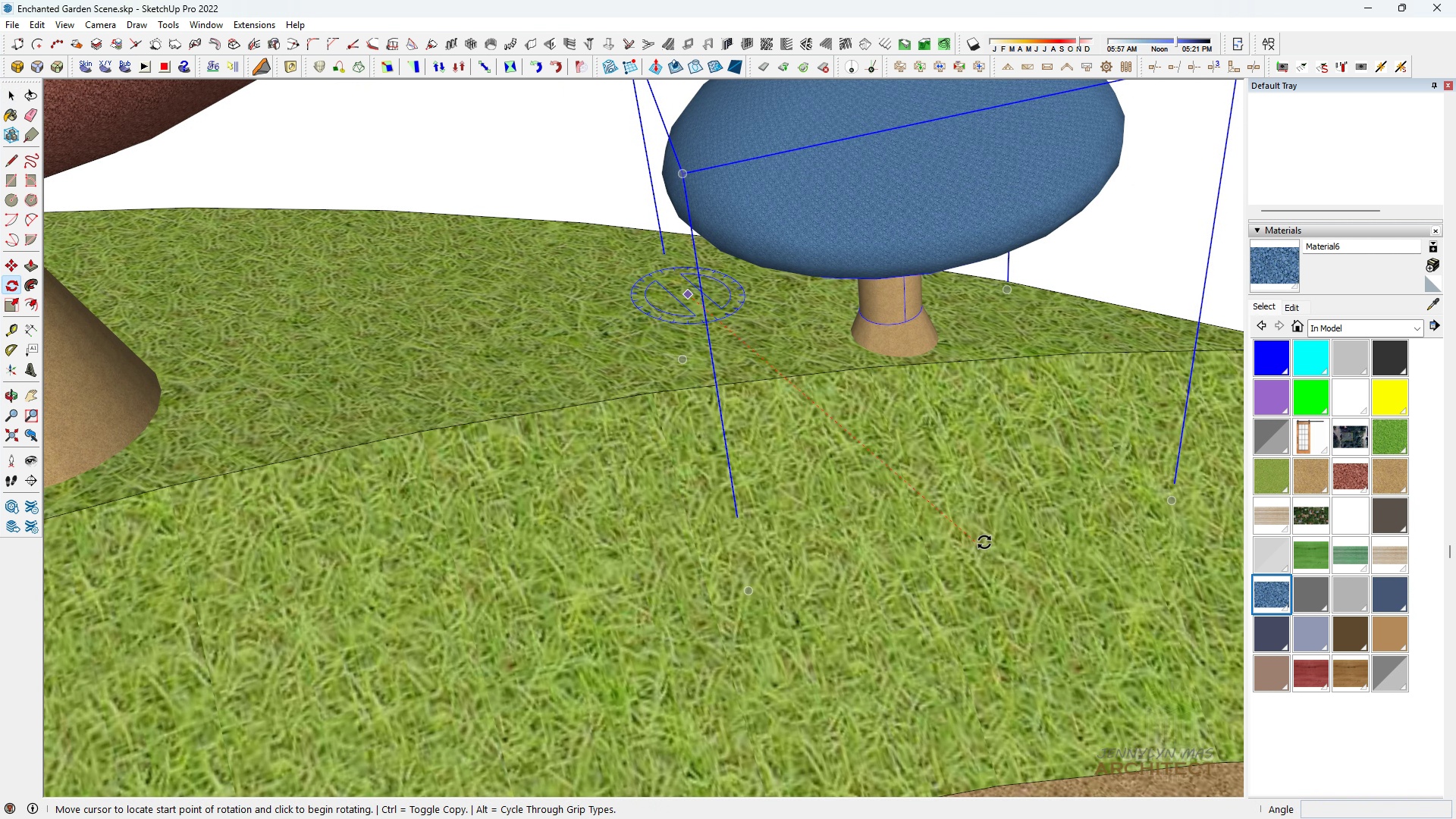 
left_click_drag(start_coordinate=[984, 543], to_coordinate=[986, 539])
 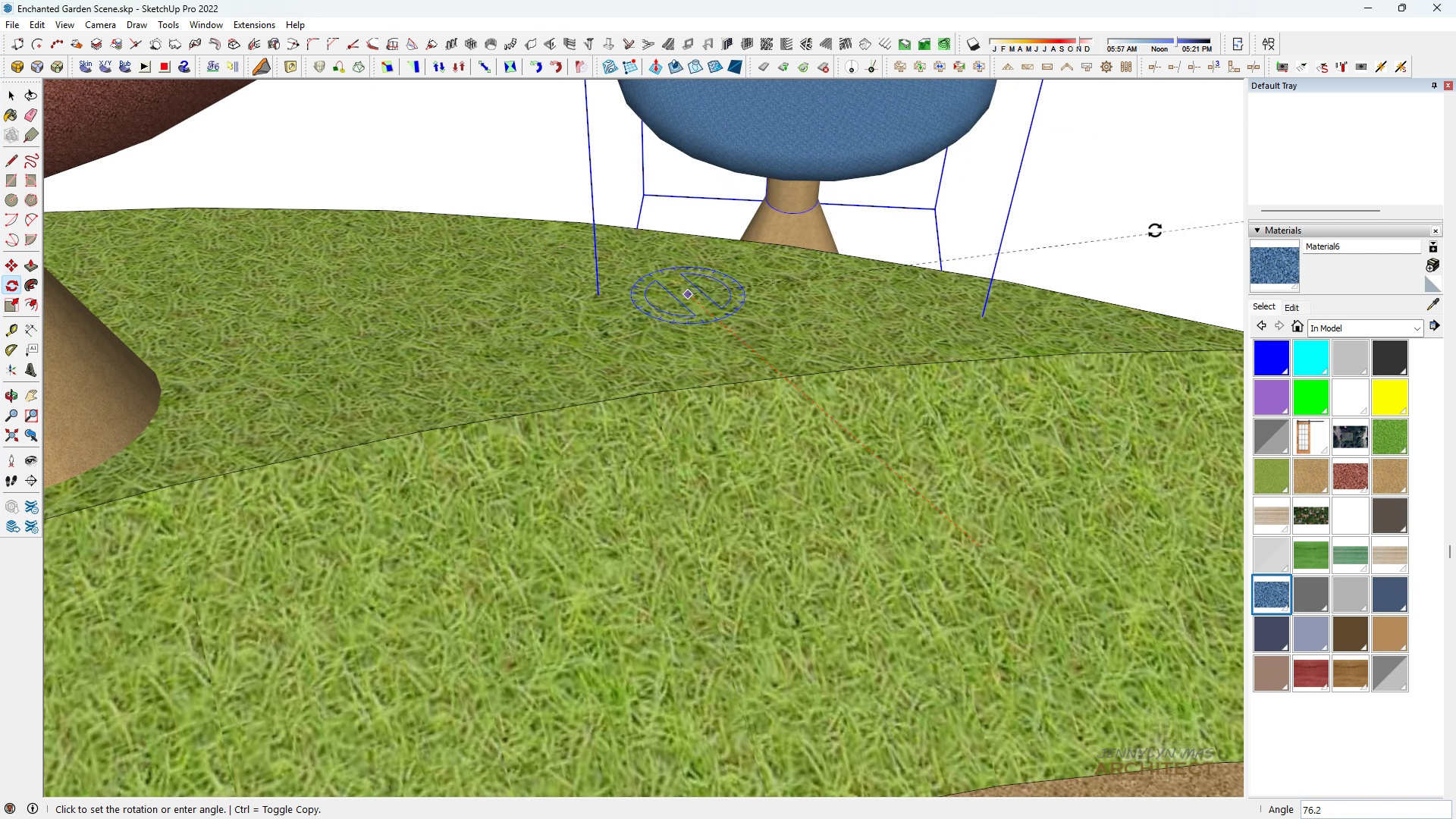 
left_click([1151, 224])
 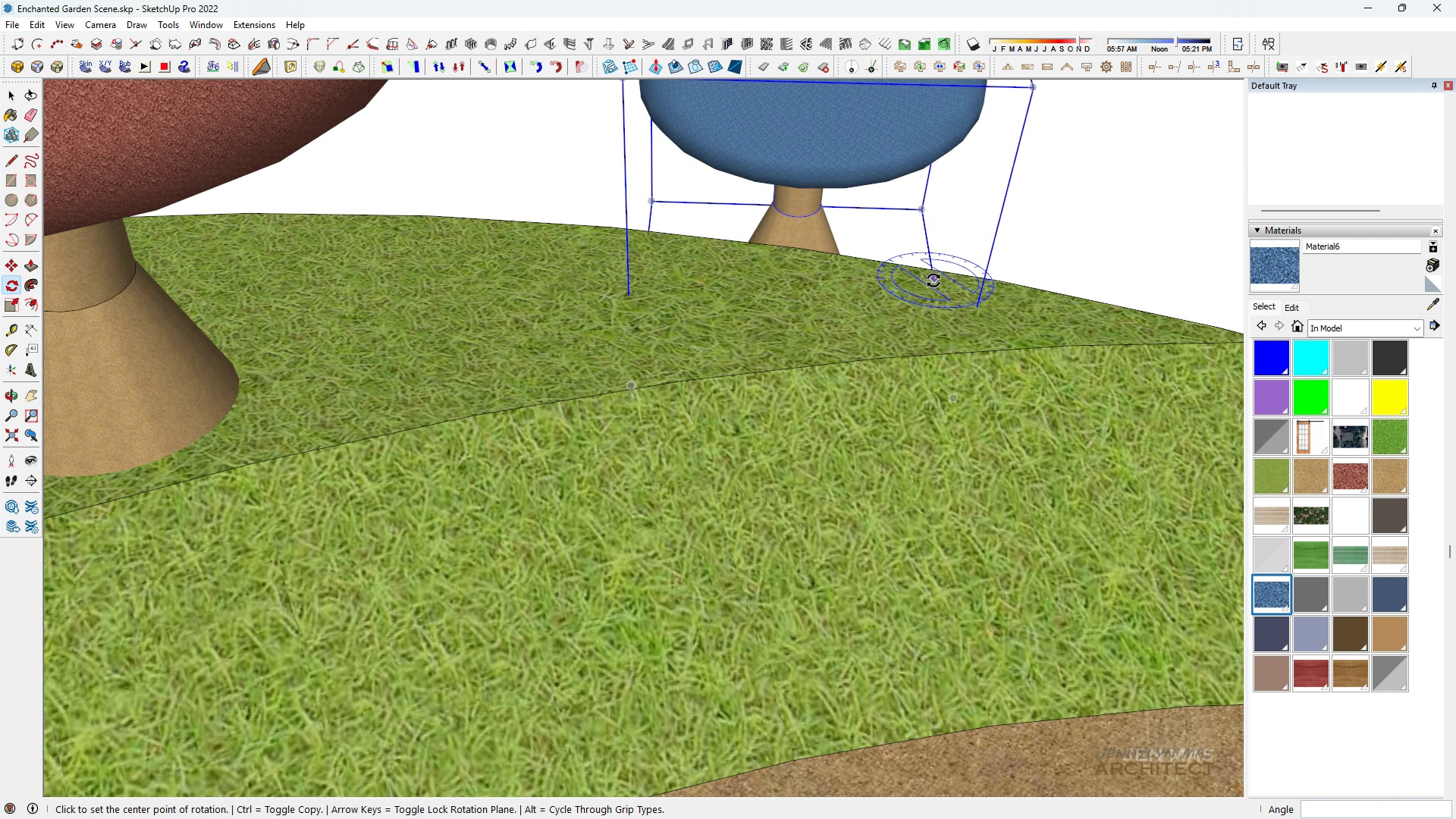 
scroll: coordinate [937, 272], scroll_direction: down, amount: 6.0
 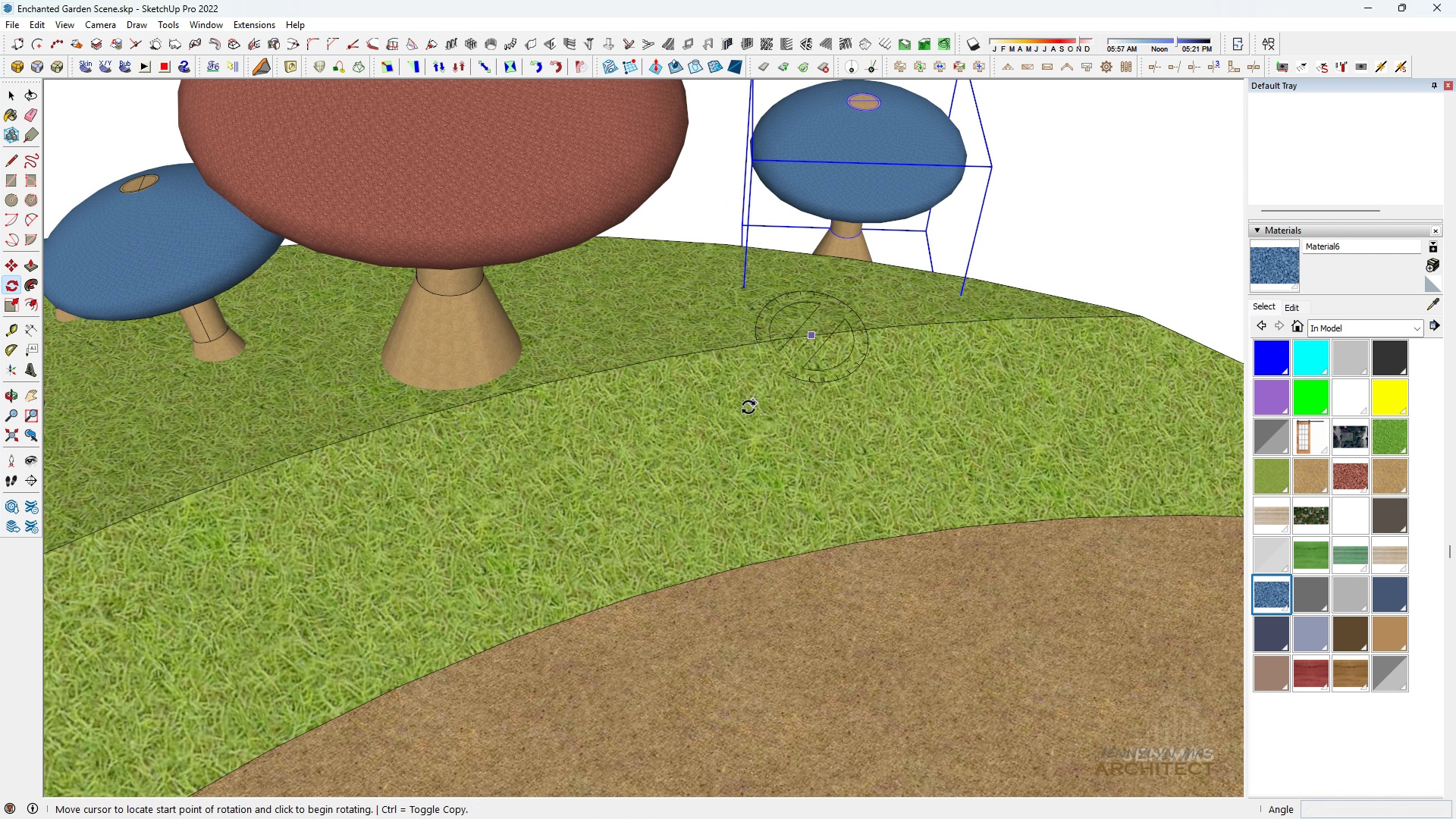 
key(N)
 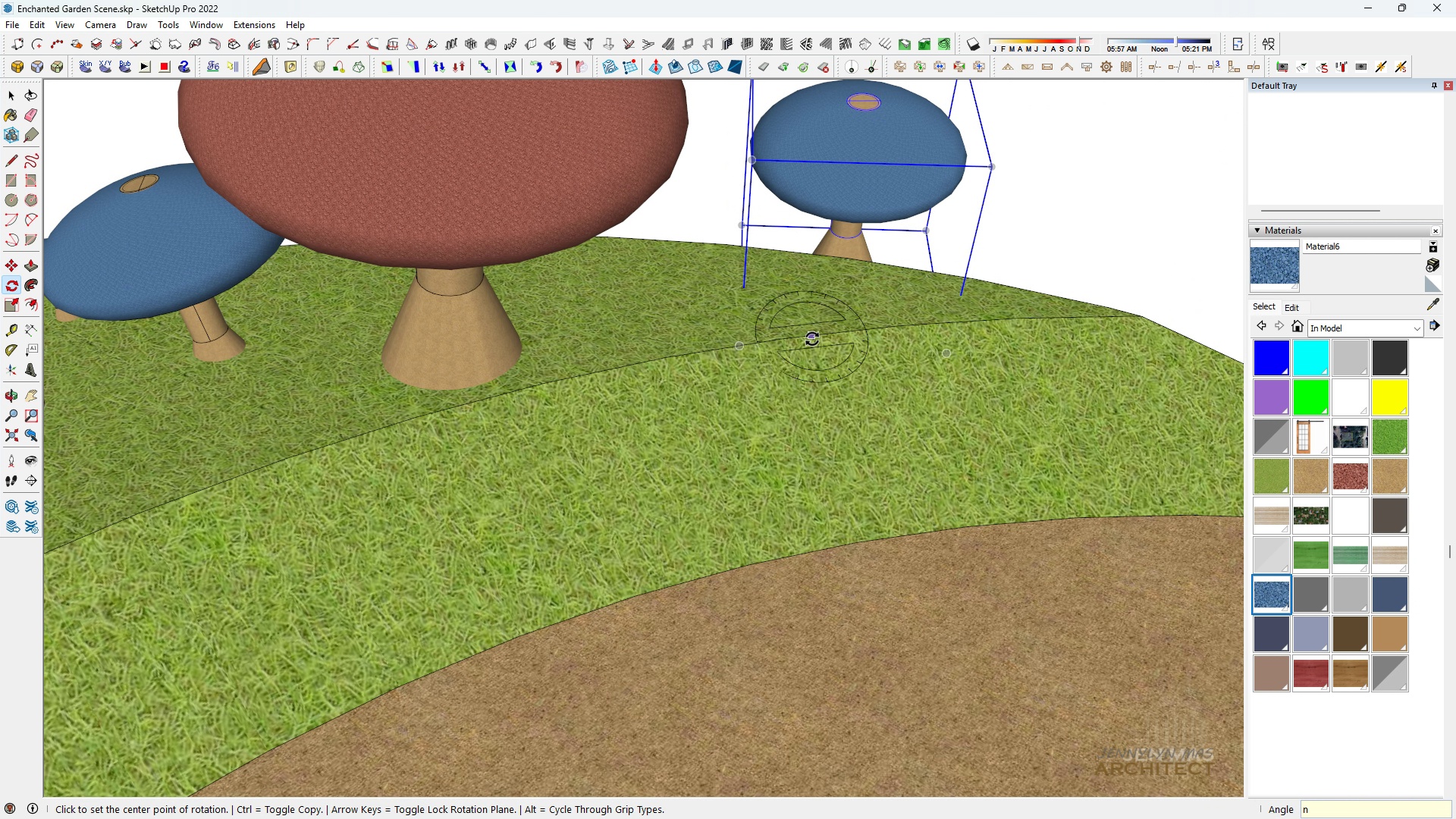 
left_click([812, 339])
 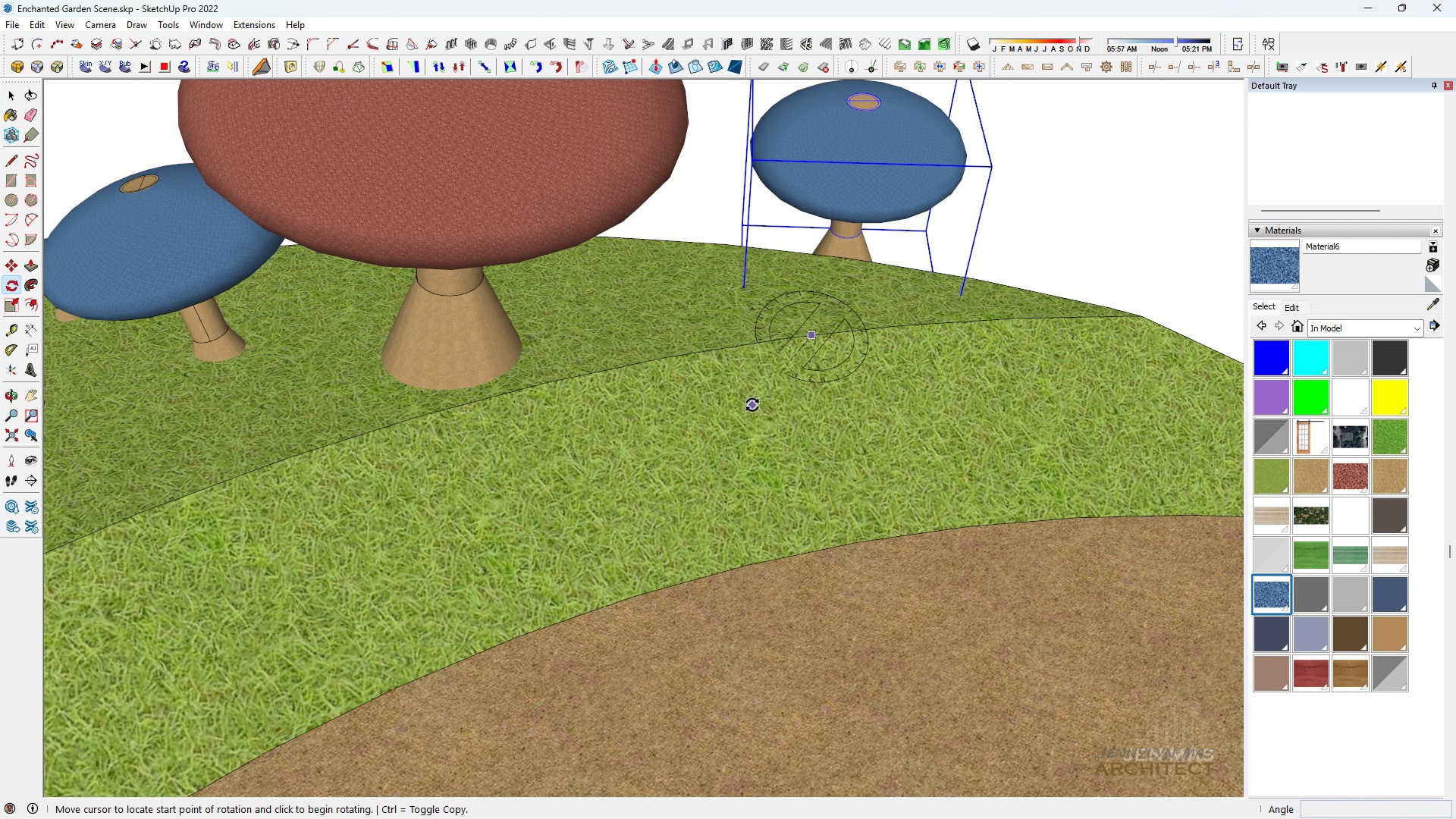 
type( nmh m m)
 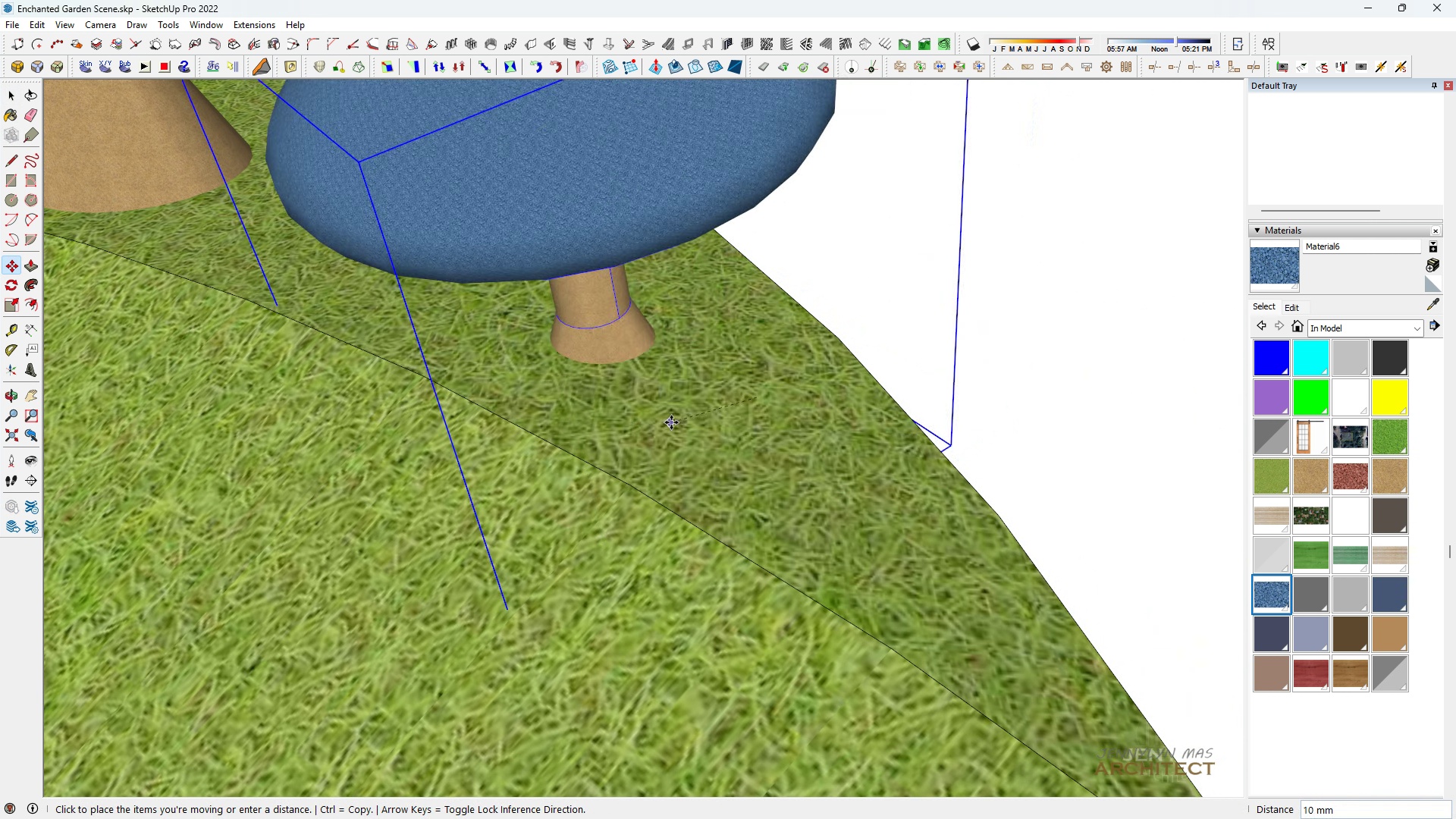 
scroll: coordinate [822, 164], scroll_direction: down, amount: 1.0
 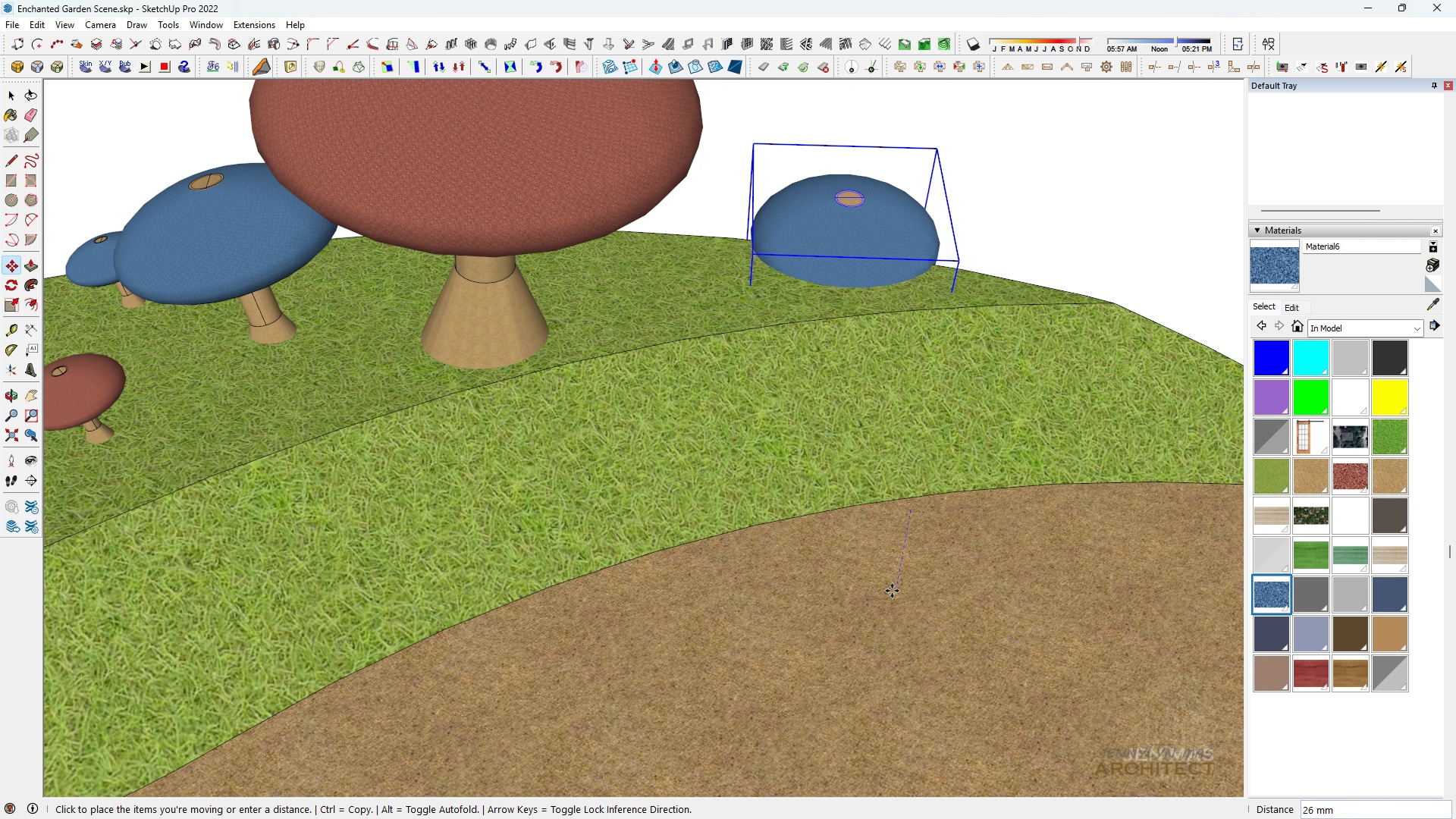 
left_click_drag(start_coordinate=[858, 574], to_coordinate=[857, 570])
 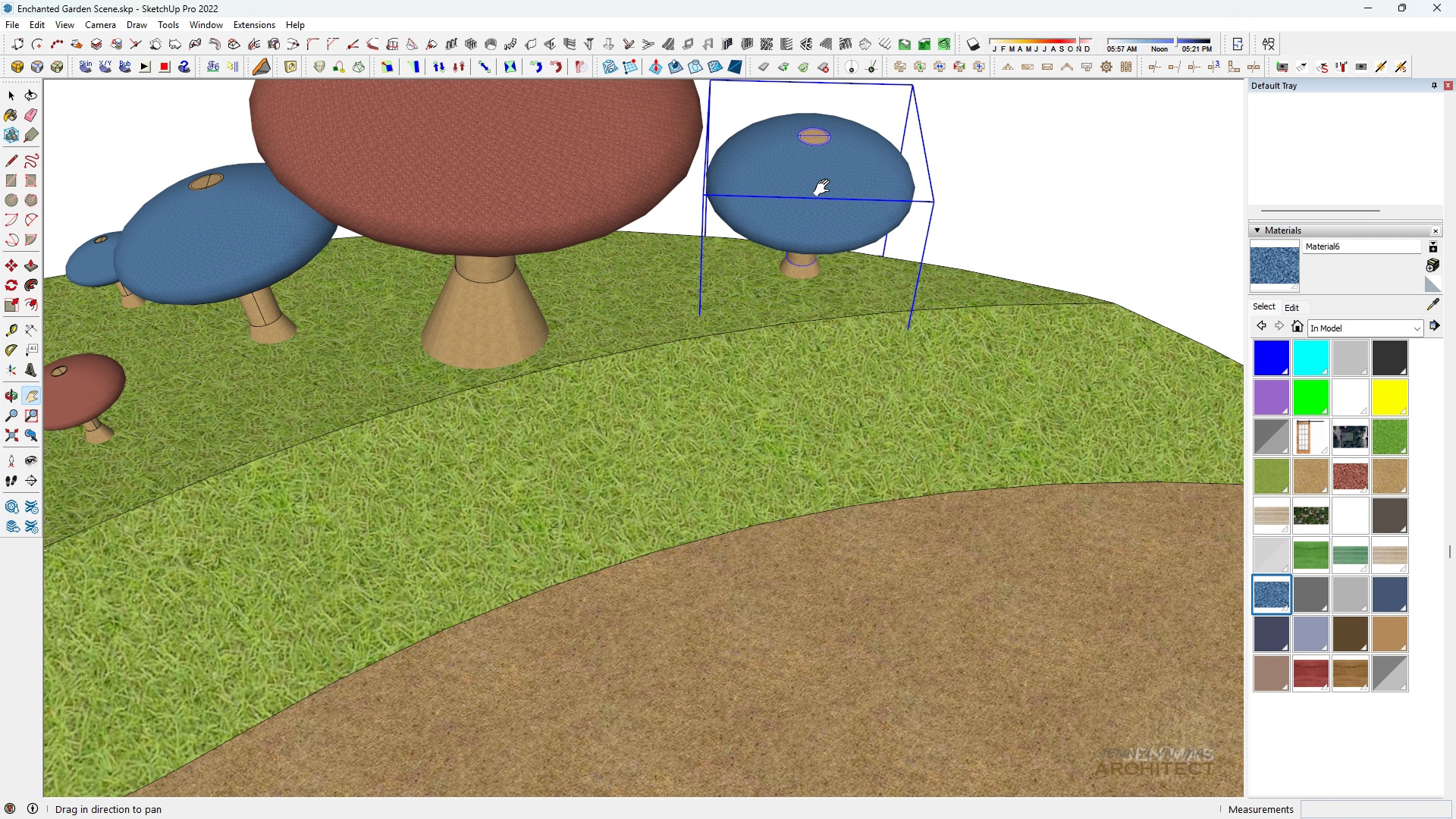 
scroll: coordinate [598, 353], scroll_direction: up, amount: 9.0
 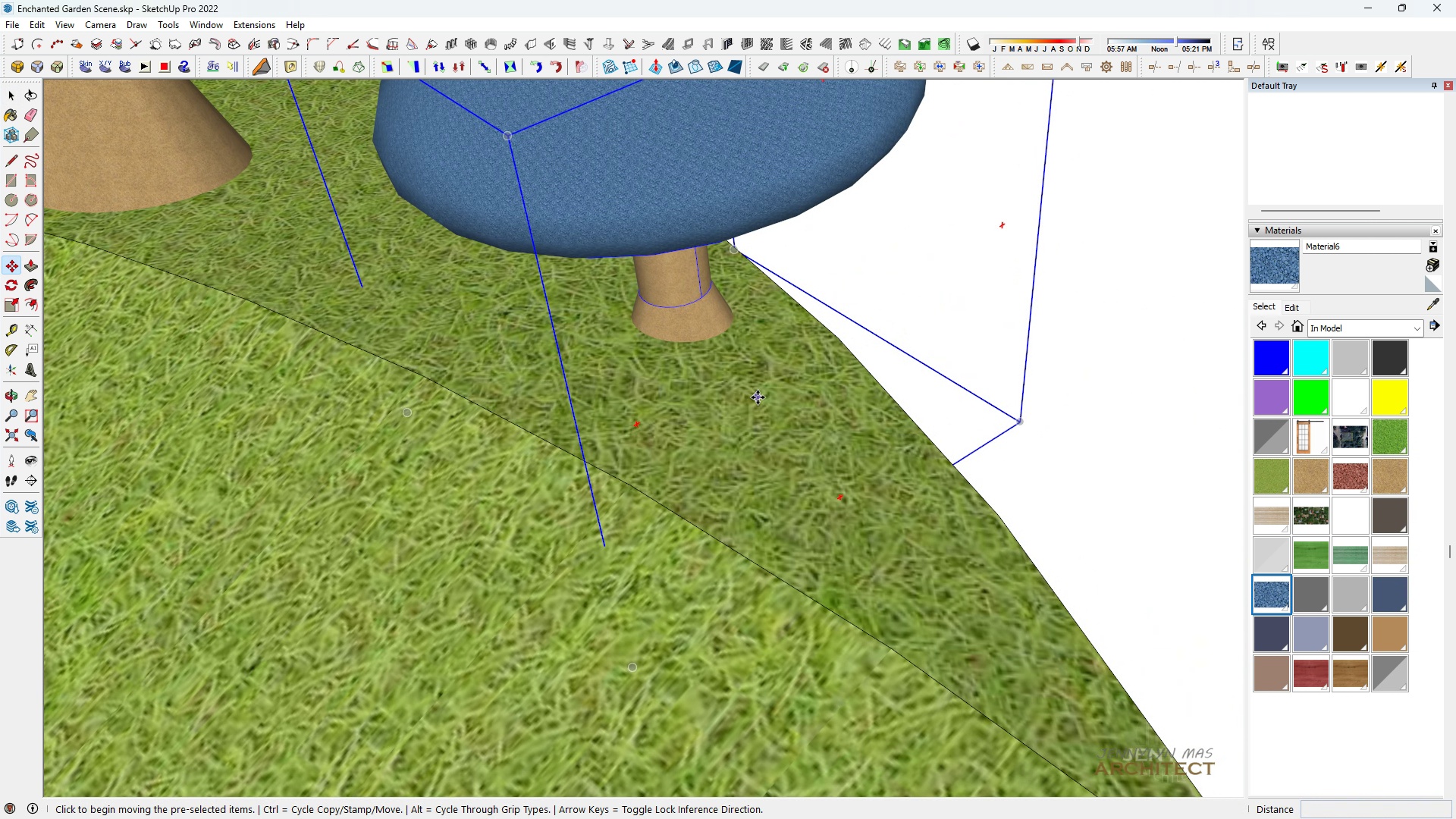 
left_click_drag(start_coordinate=[757, 397], to_coordinate=[748, 397])
 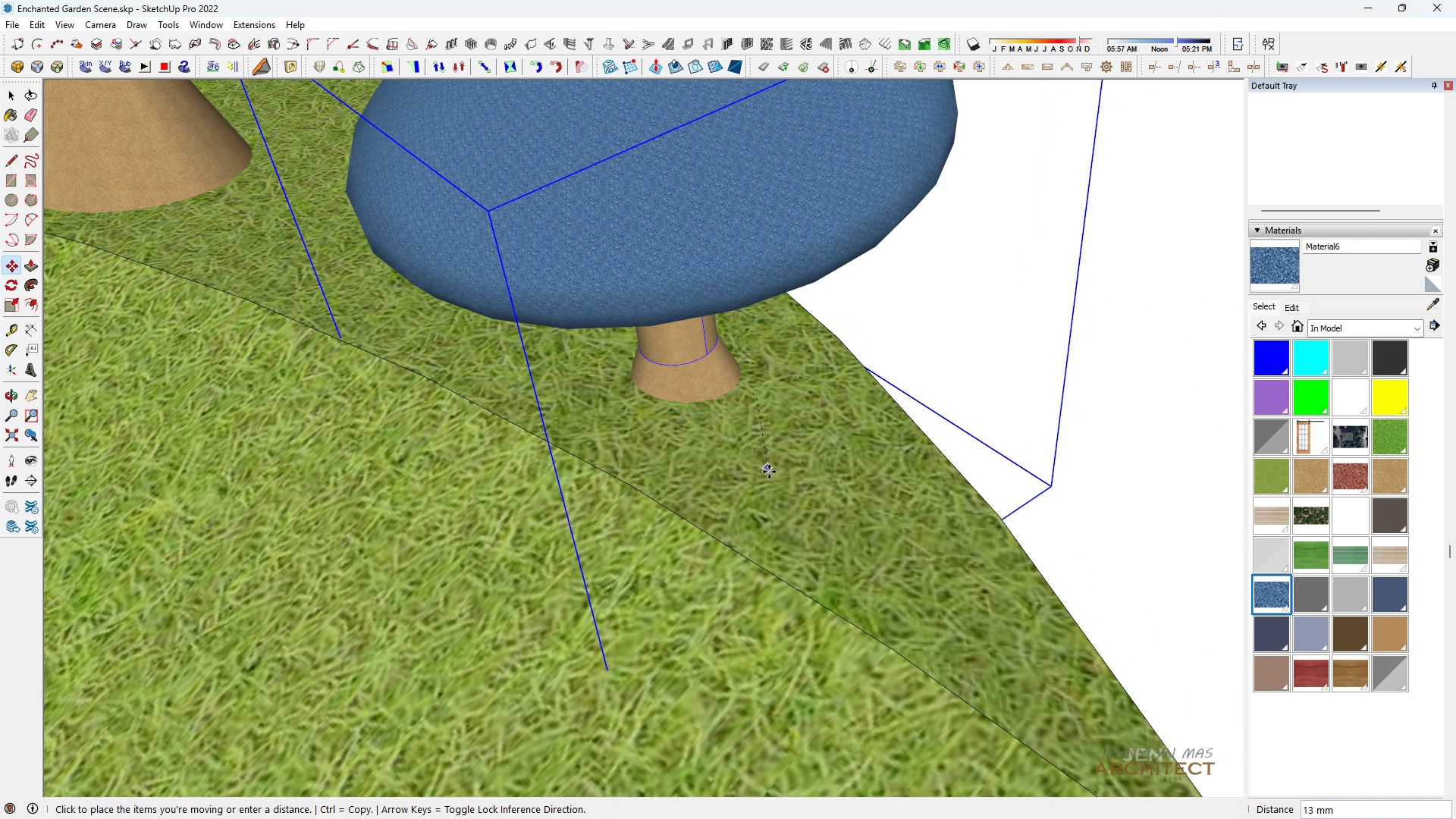 
left_click([772, 476])
 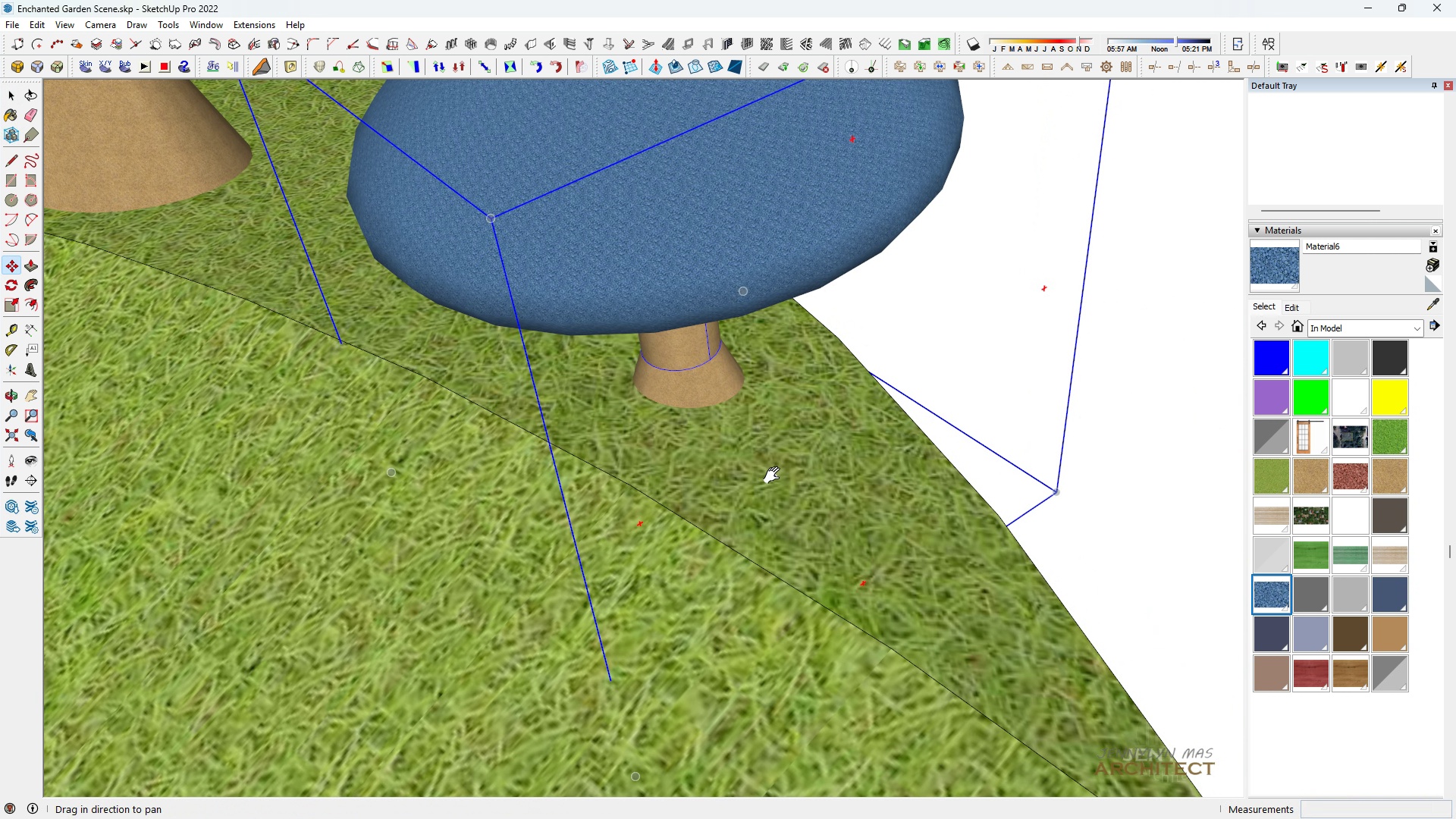 
type(hh )
 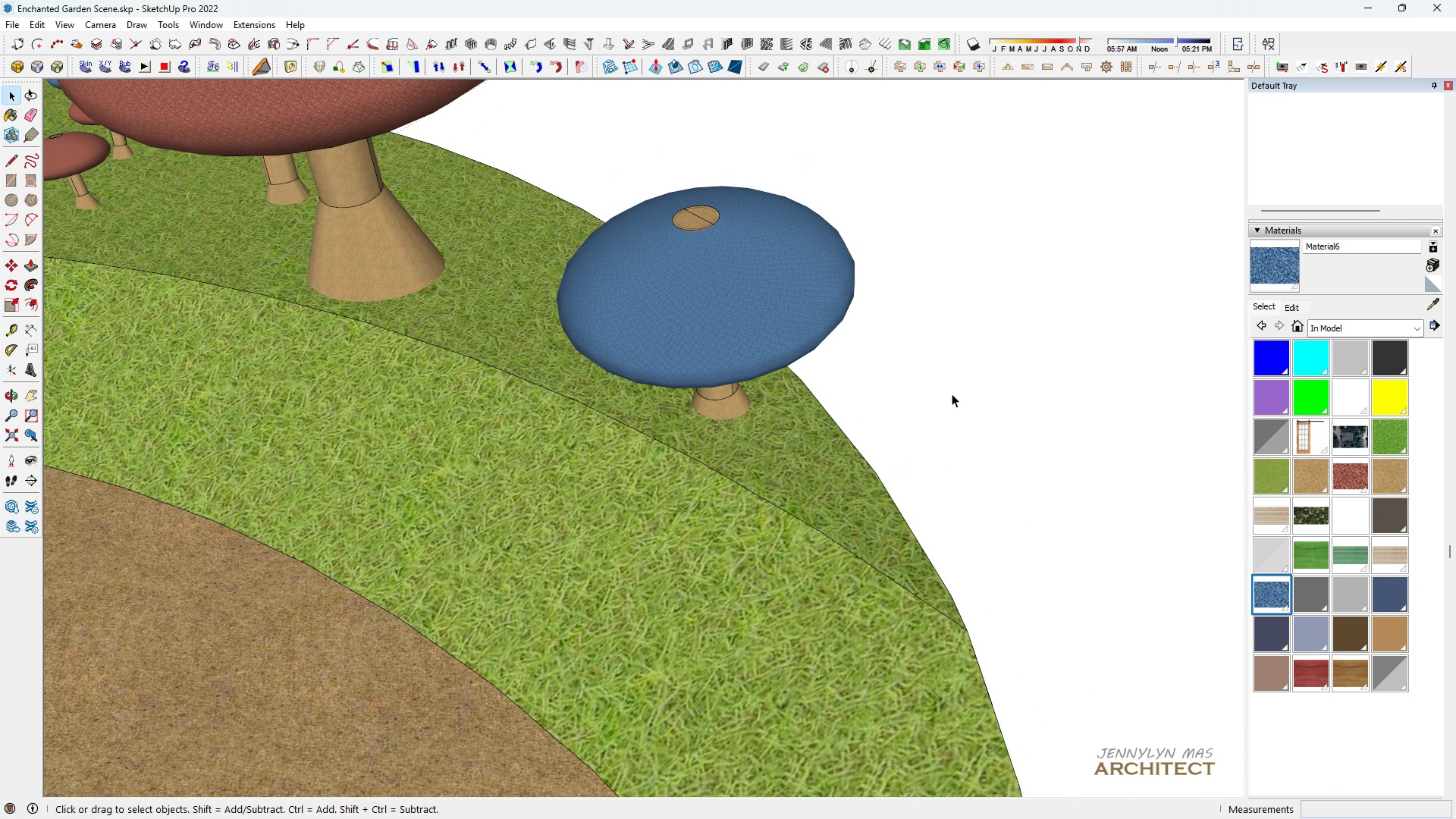 
scroll: coordinate [750, 424], scroll_direction: down, amount: 7.0
 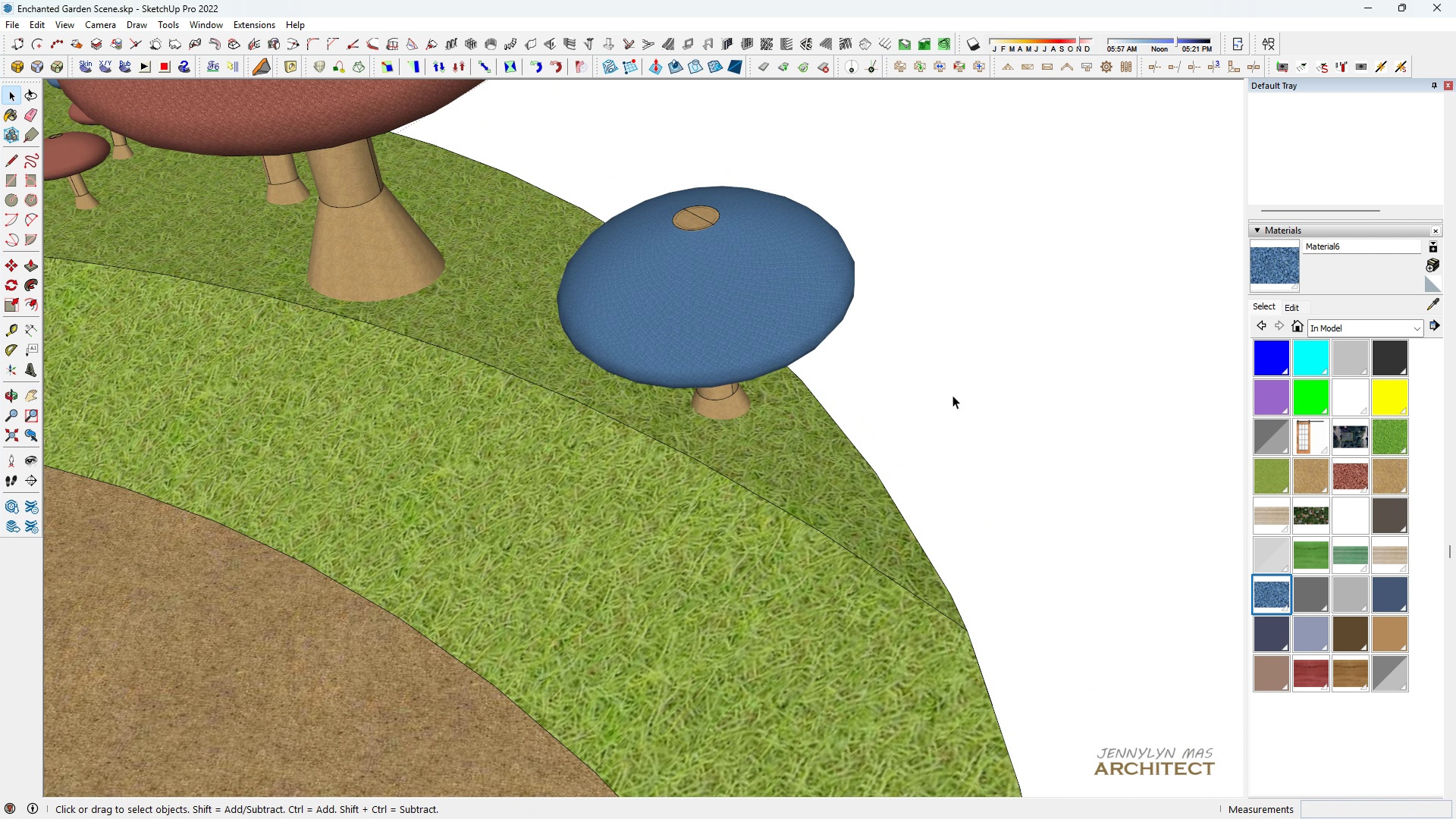 
double_click([952, 394])
 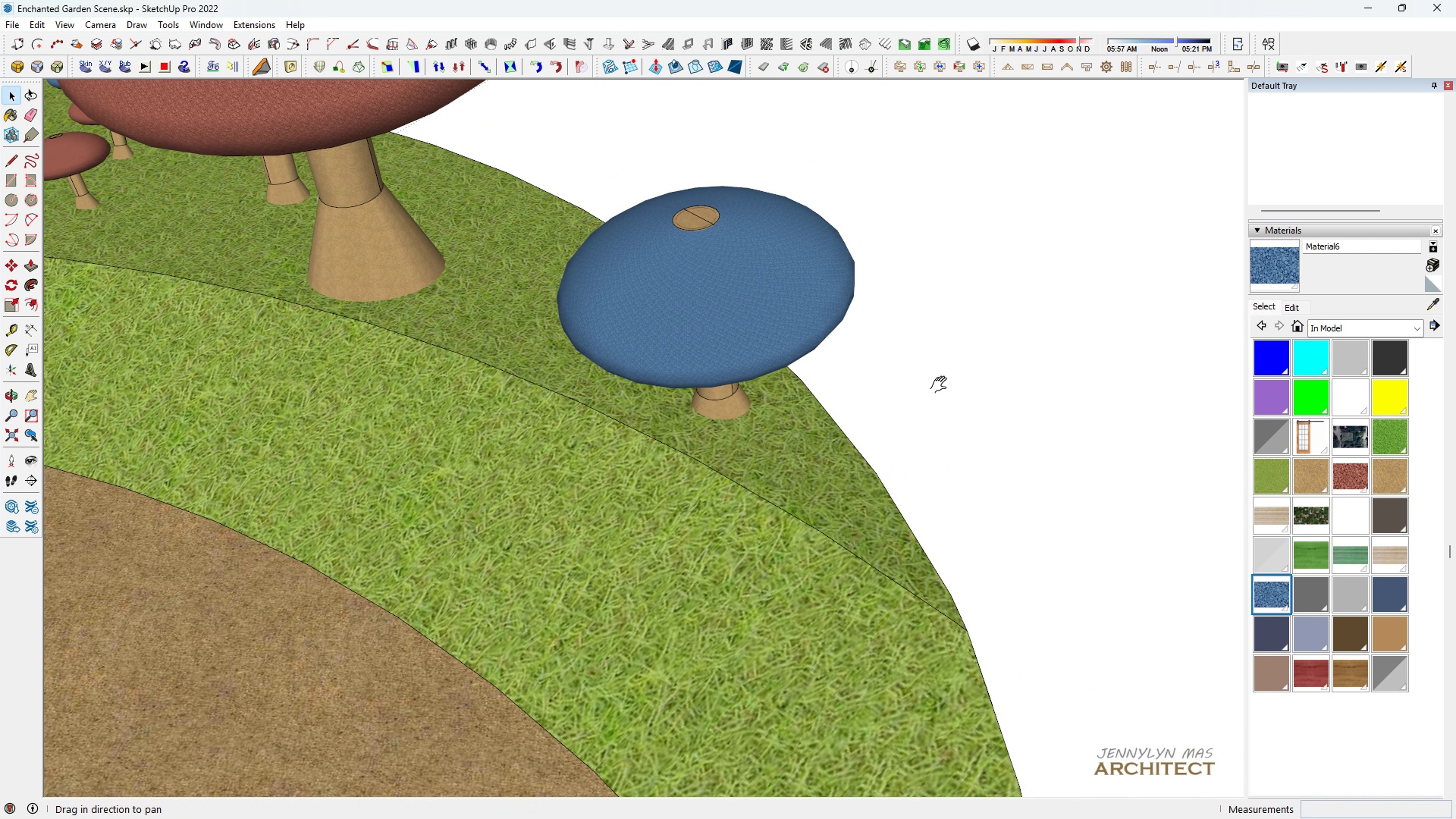 
type(hhhhhh )
 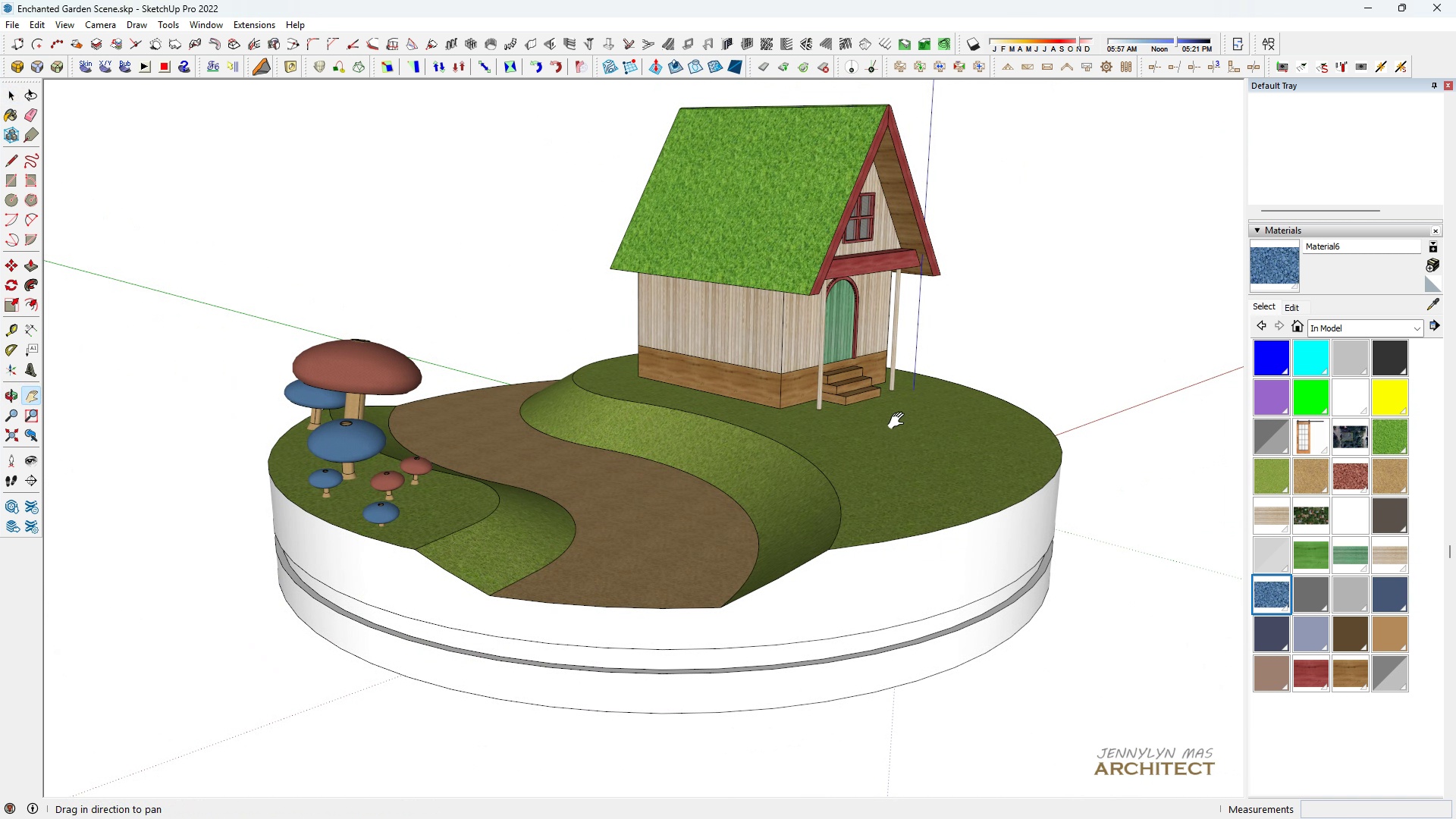 
scroll: coordinate [701, 271], scroll_direction: down, amount: 9.0
 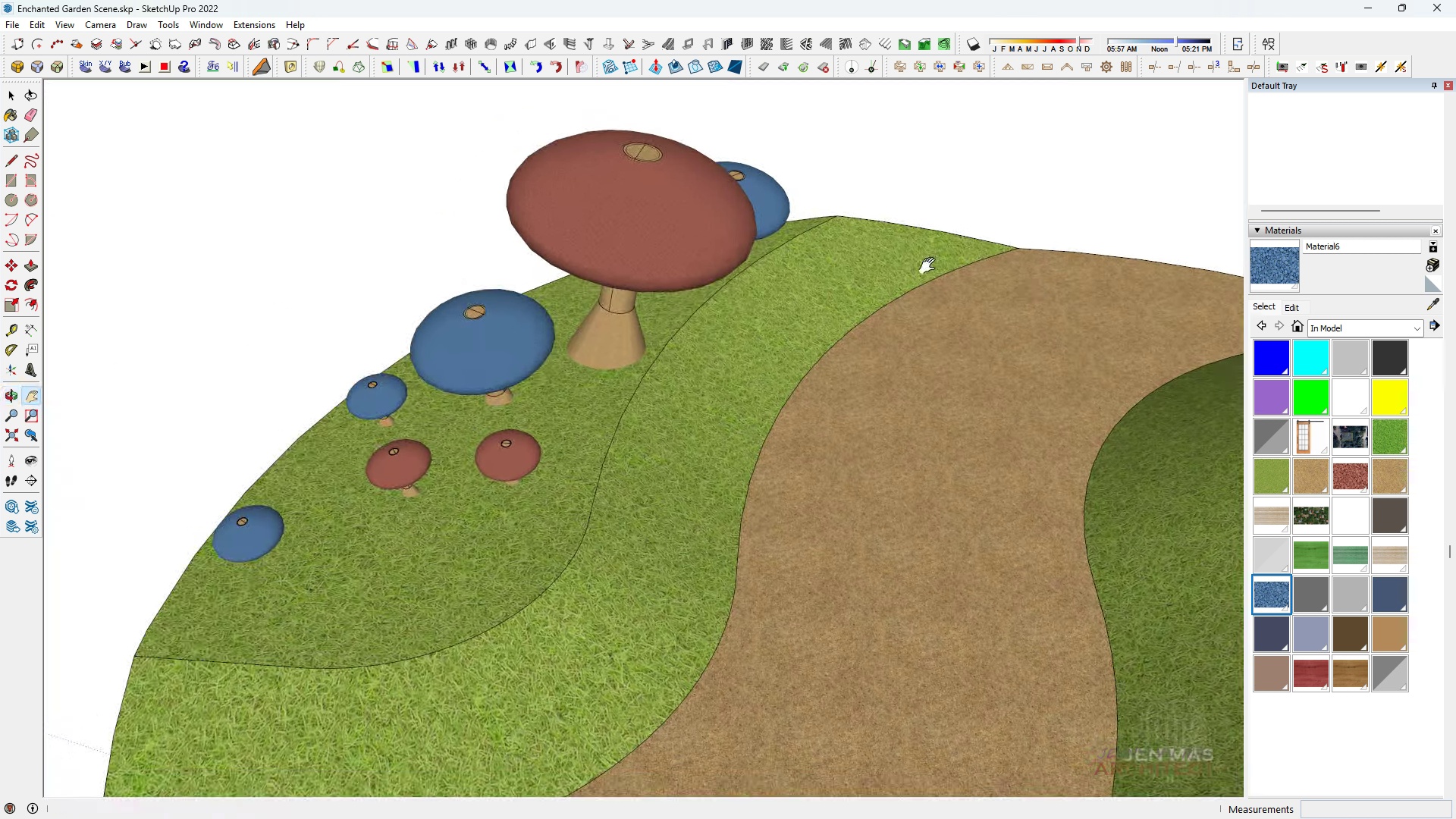 
scroll: coordinate [713, 448], scroll_direction: up, amount: 1.0
 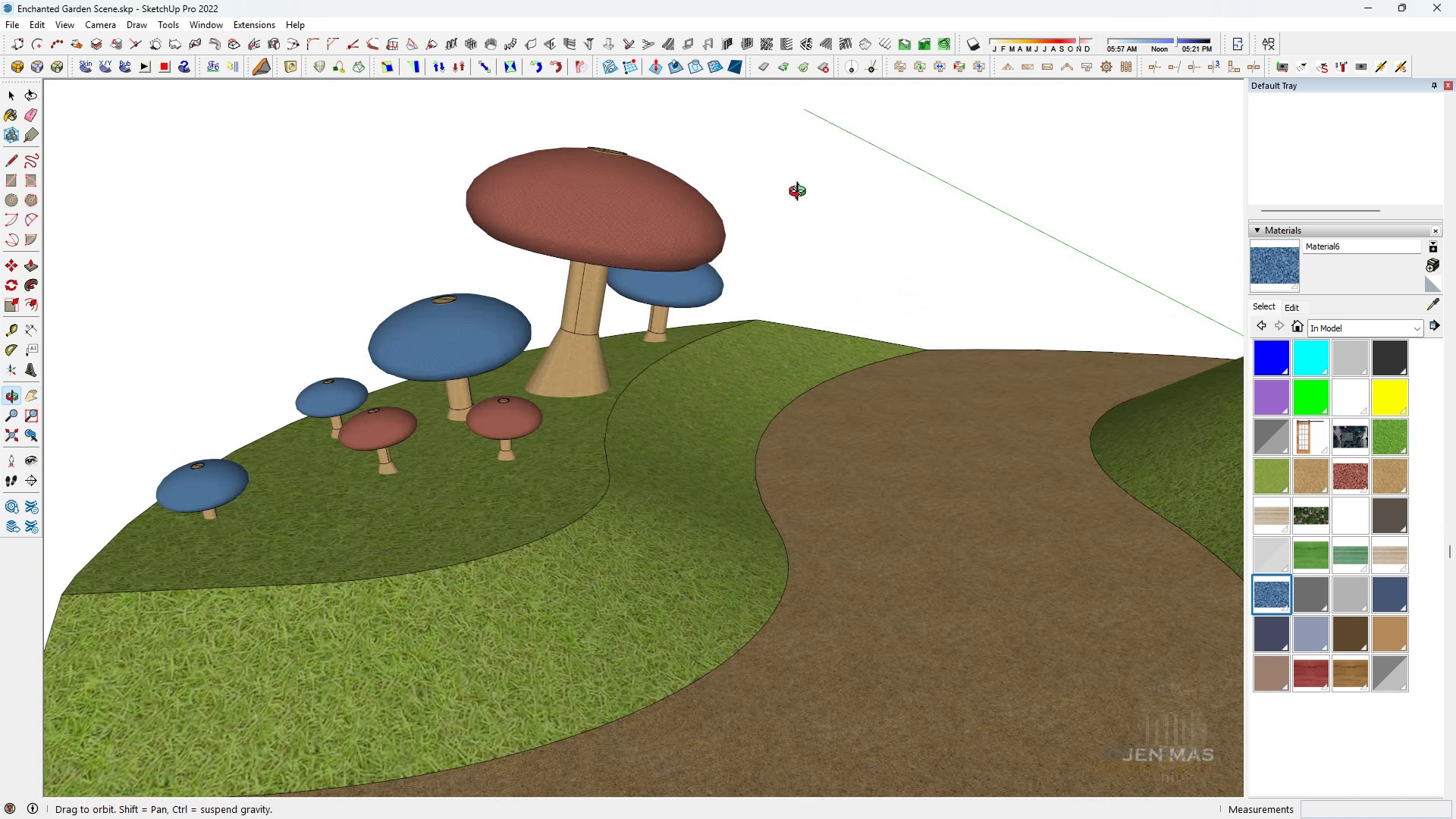 
scroll: coordinate [611, 223], scroll_direction: down, amount: 9.0
 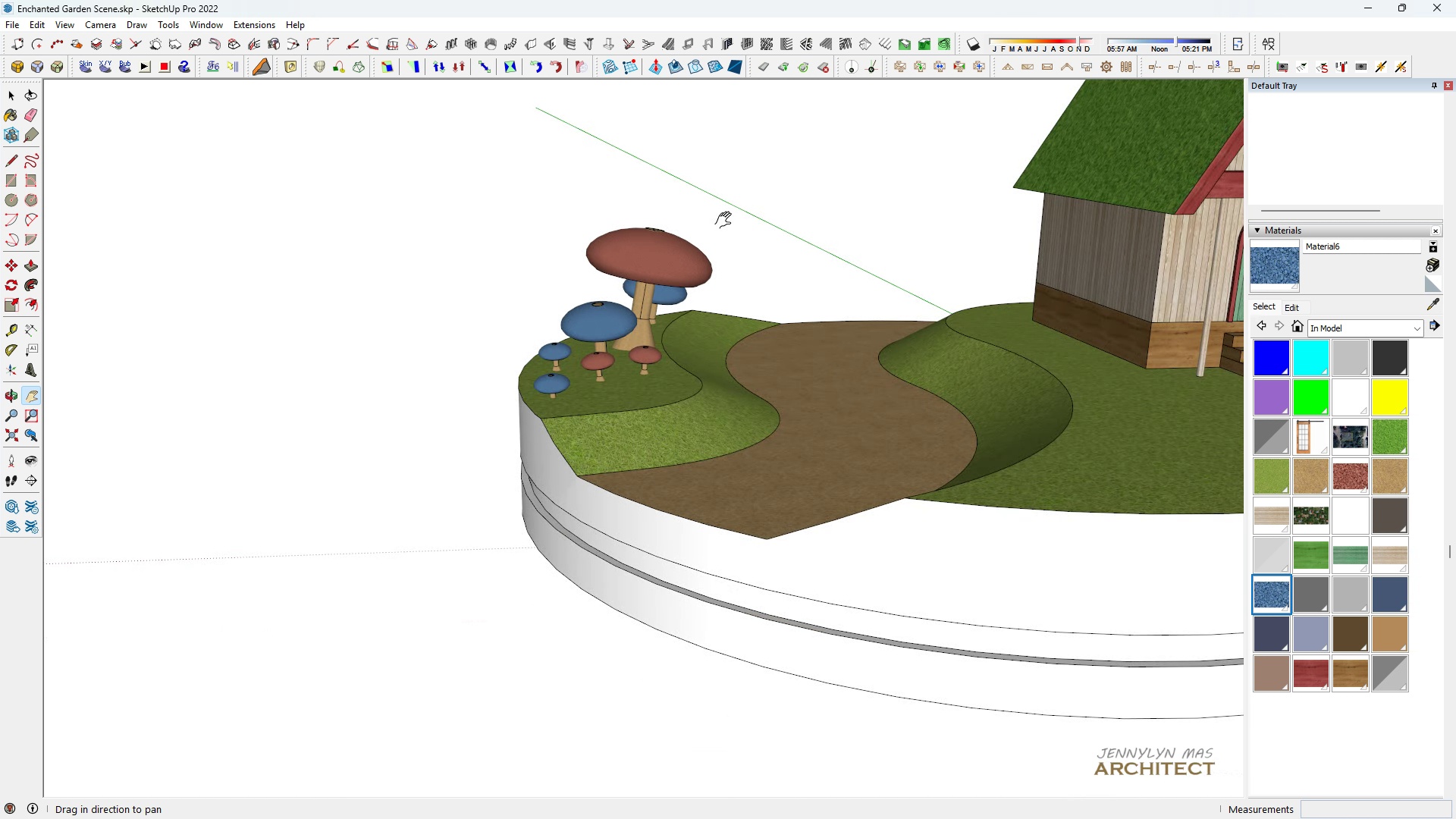 
left_click_drag(start_coordinate=[718, 222], to_coordinate=[300, 275])
 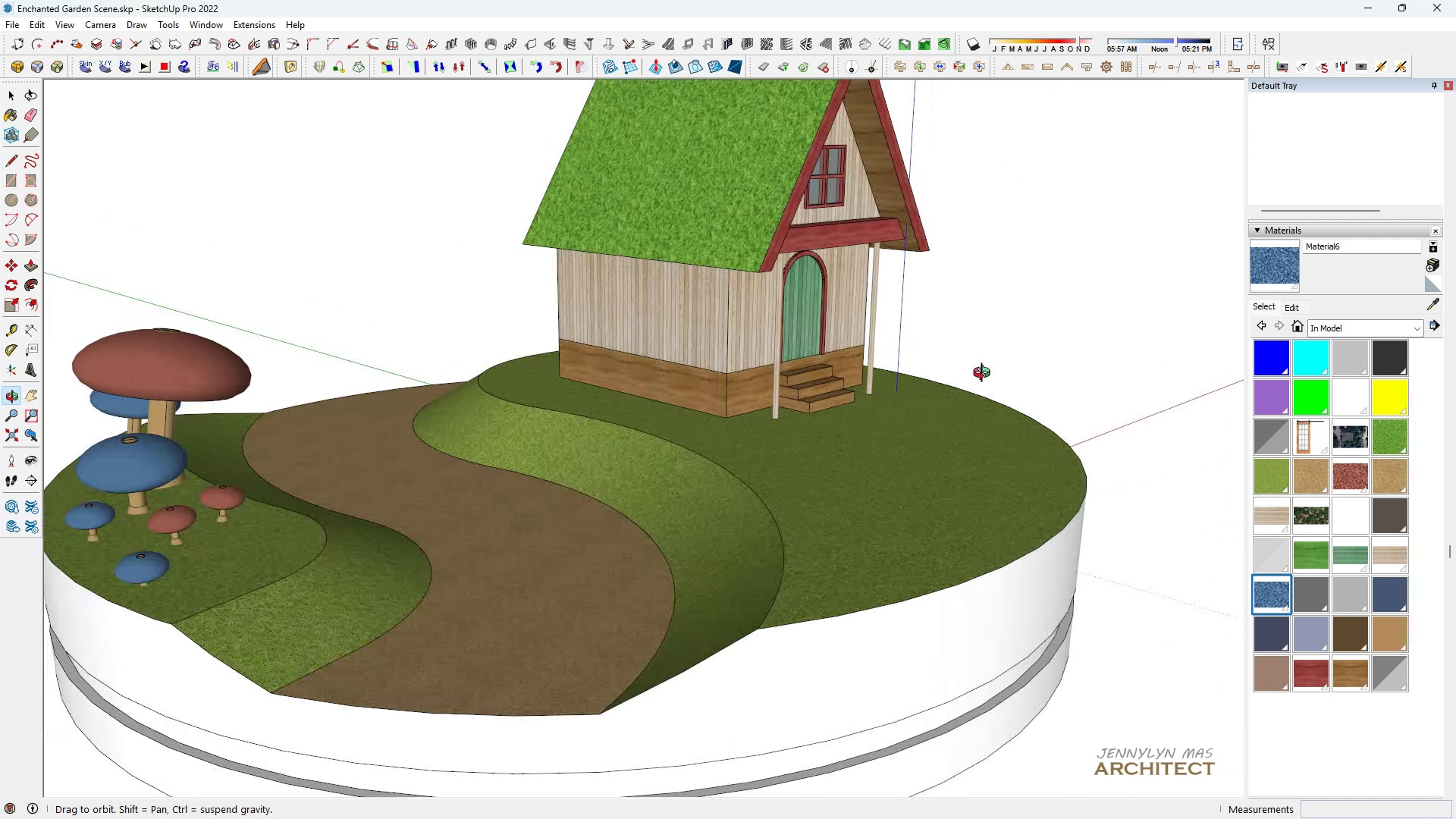 
scroll: coordinate [986, 374], scroll_direction: down, amount: 3.0
 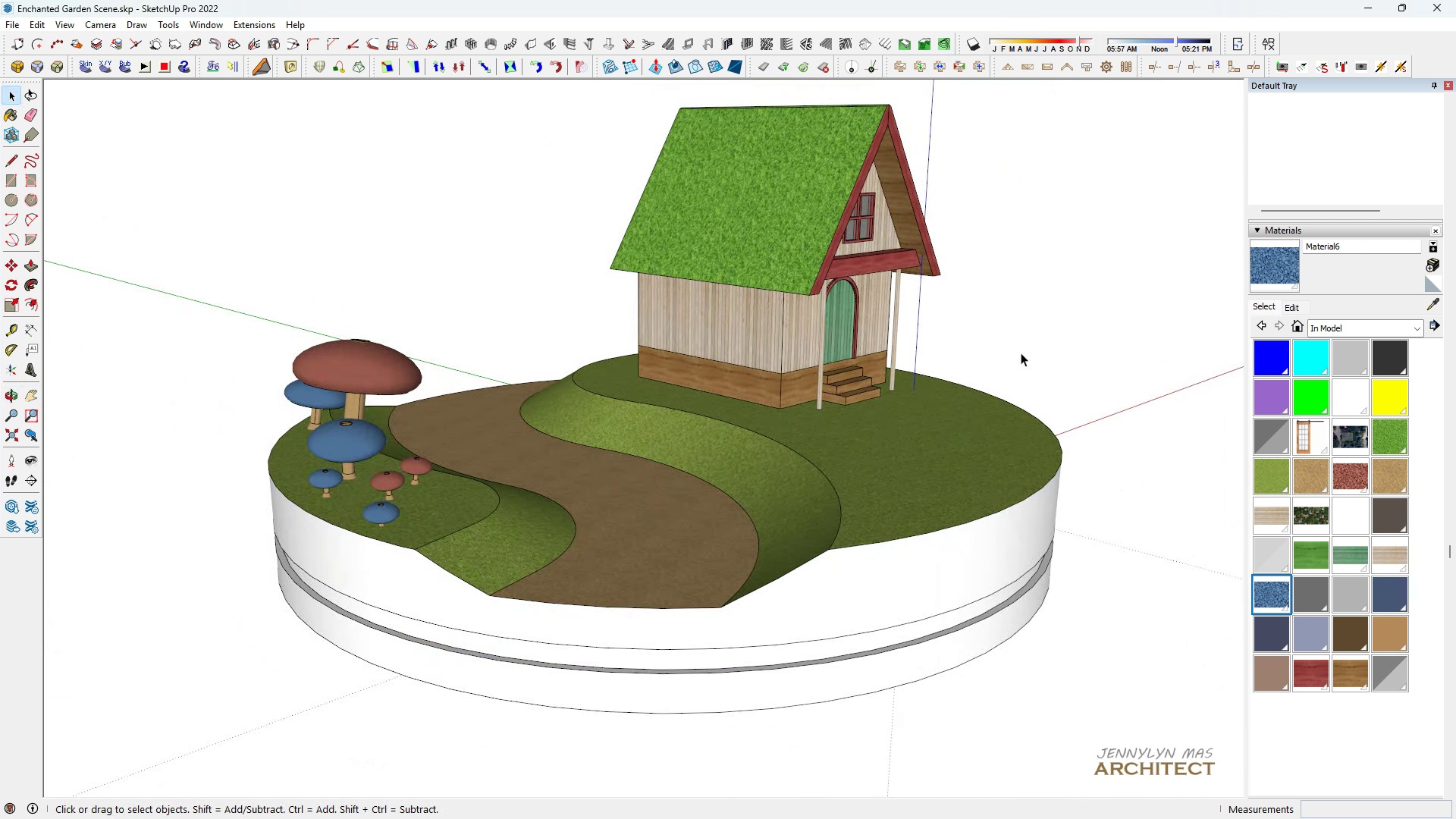 
double_click([1021, 353])
 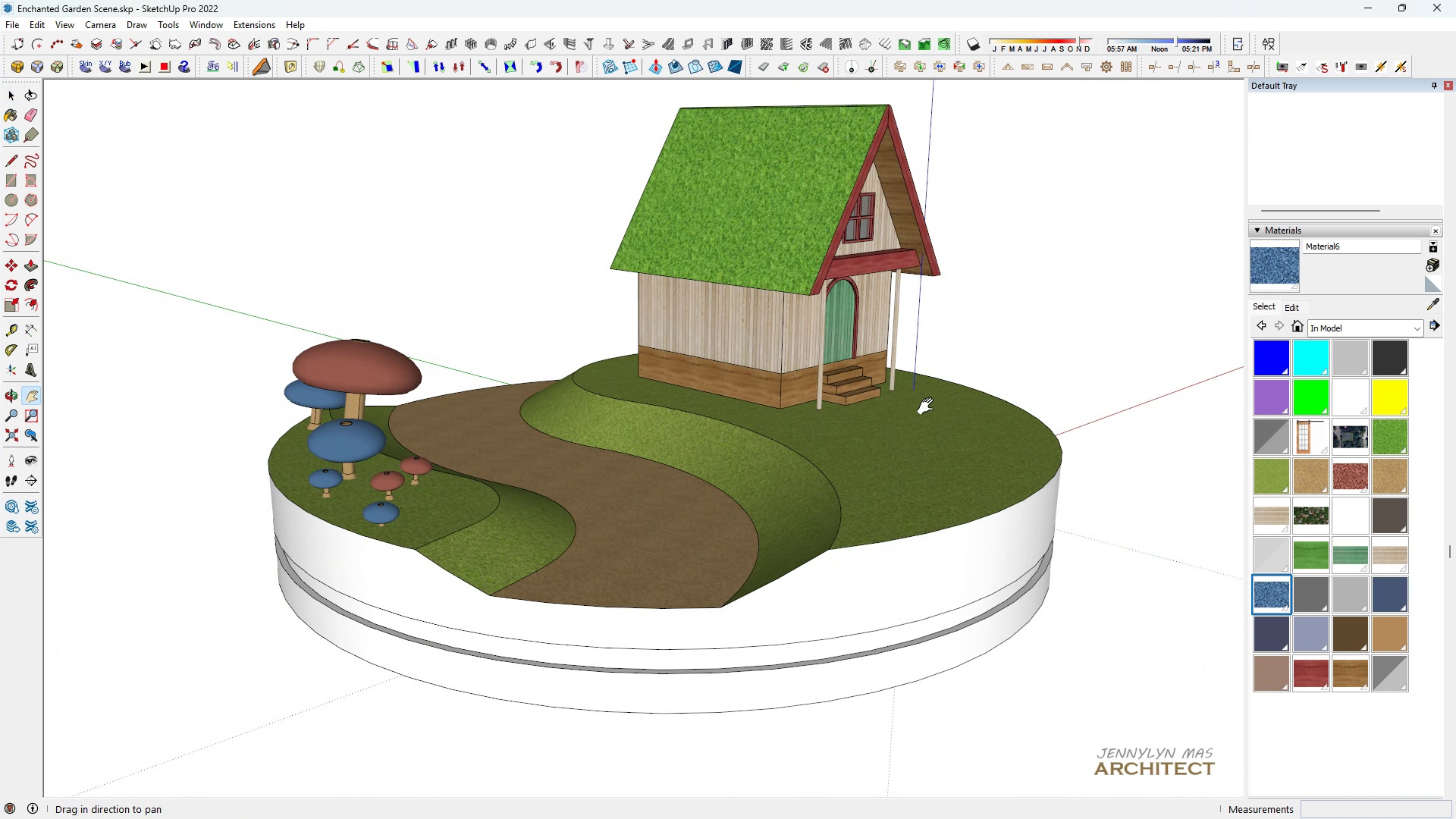 
key(H)
 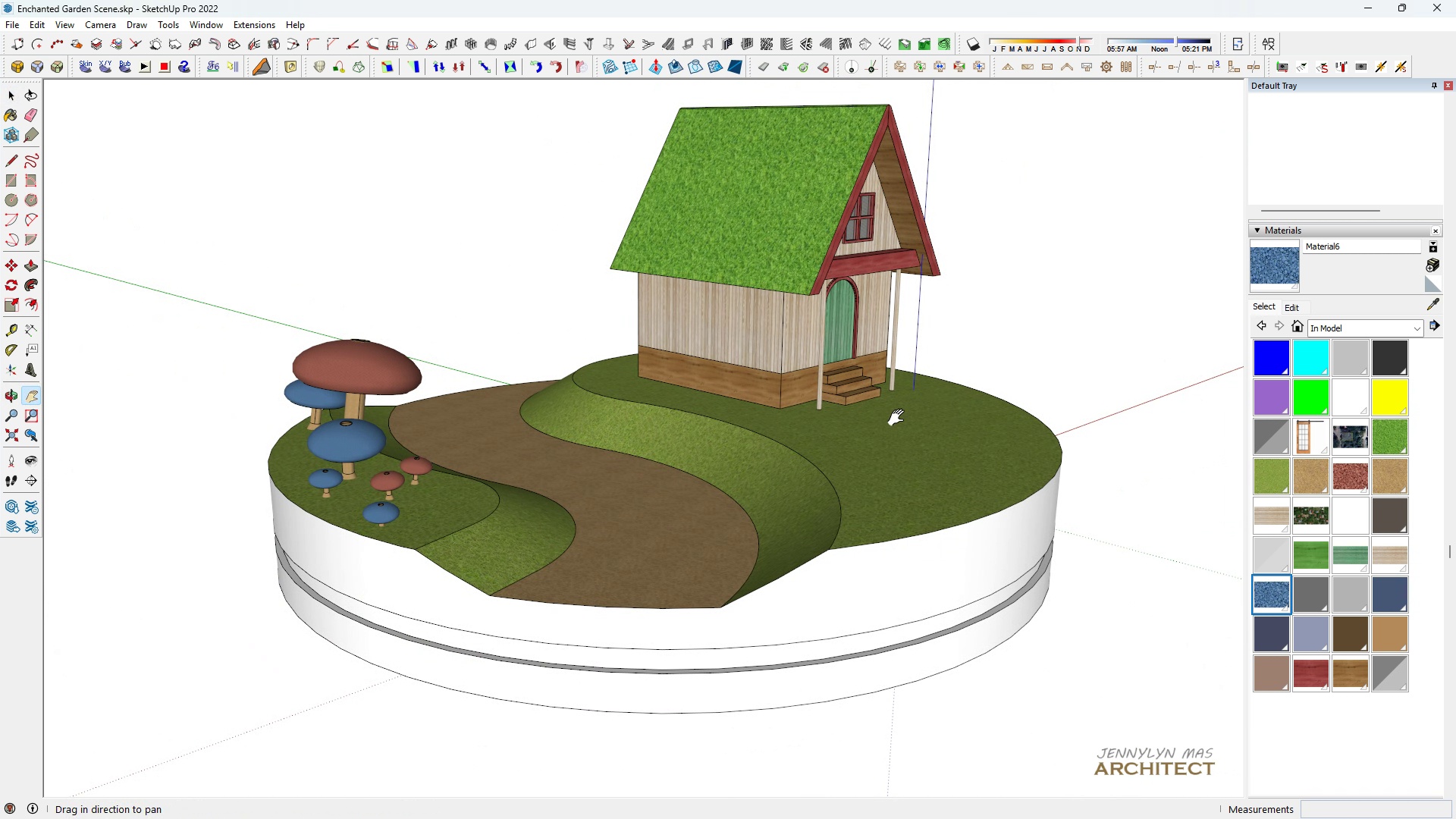 
key(Control+ControlLeft)
 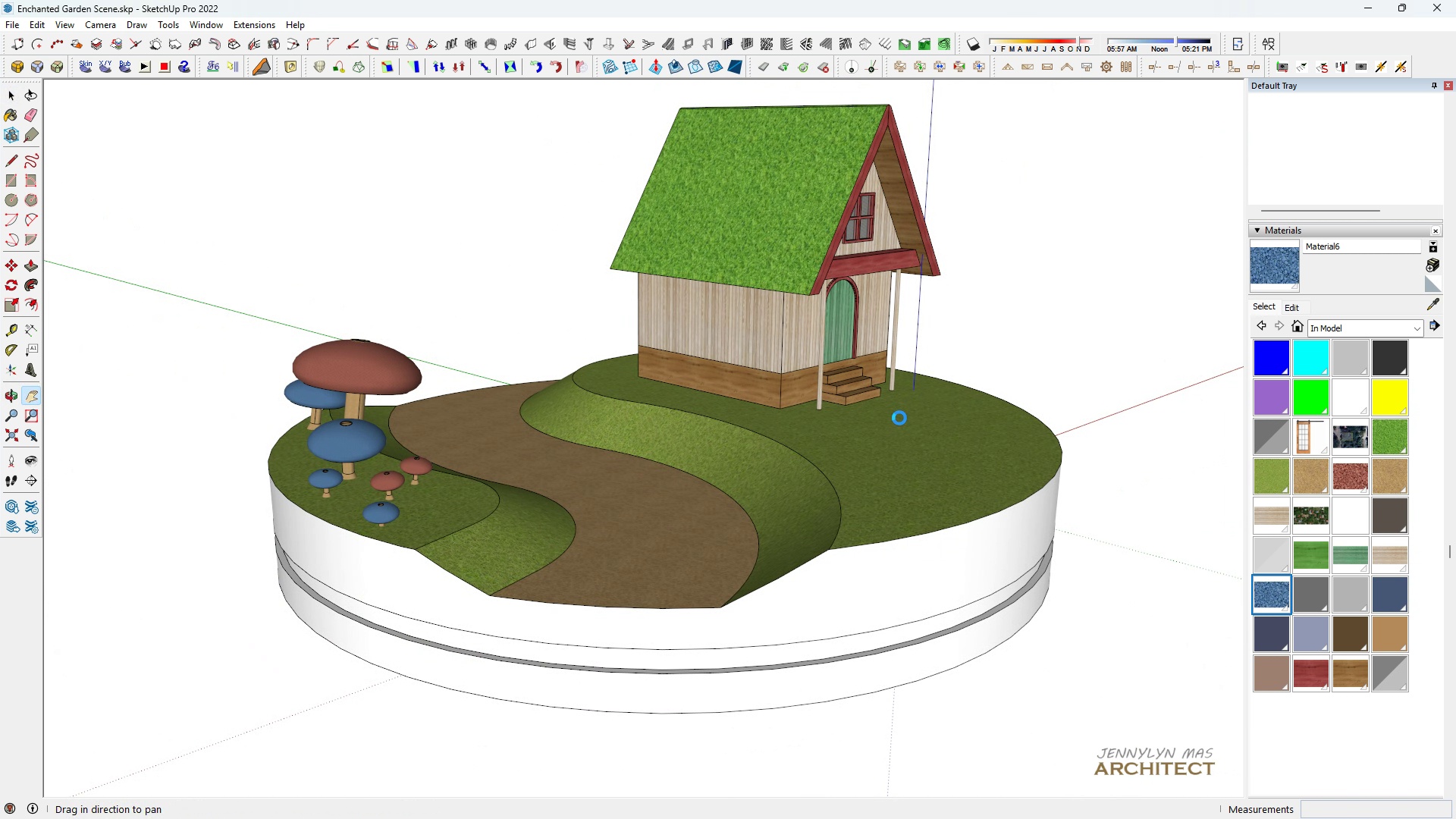 
key(Control+S)
 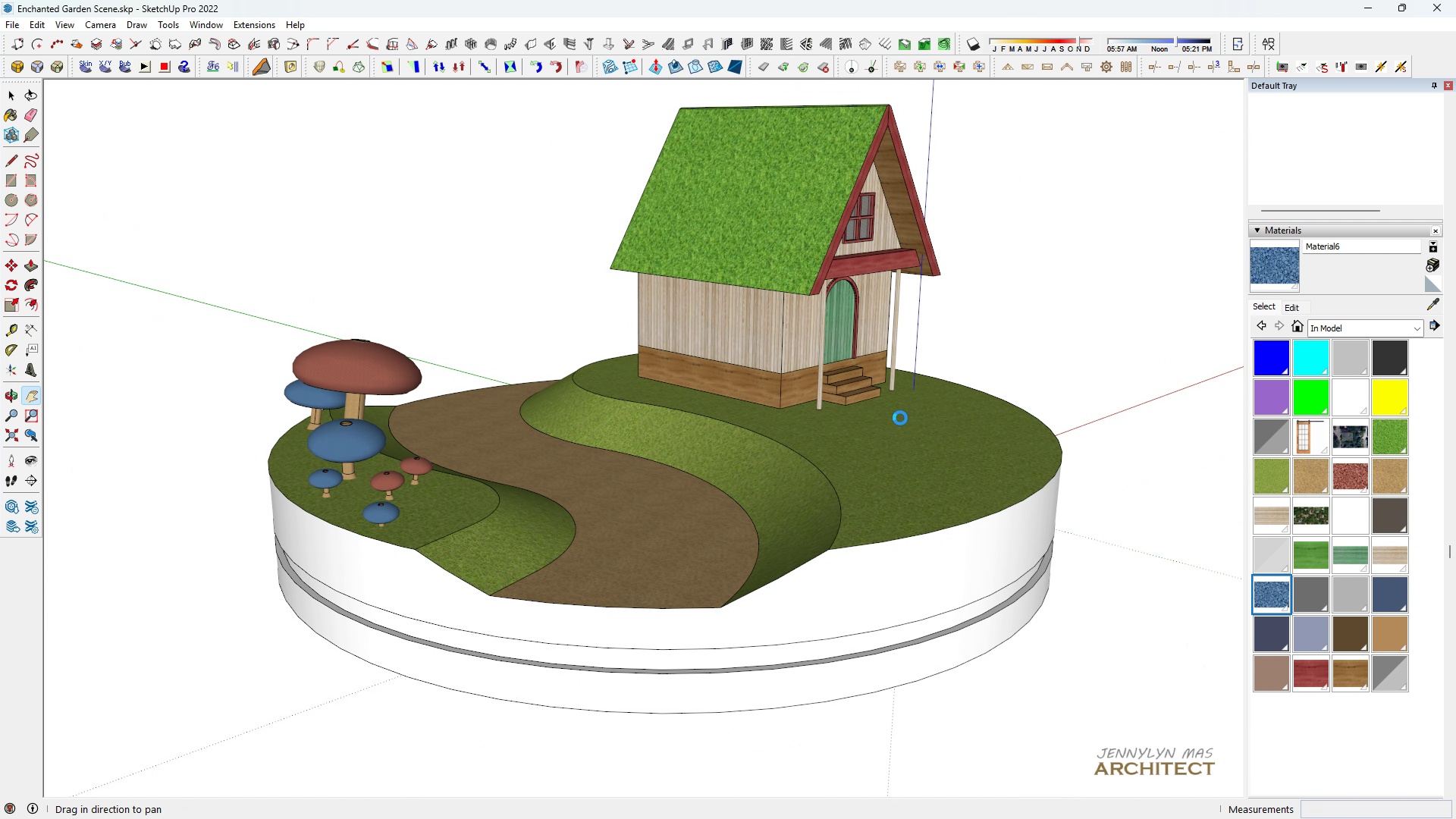 
key(Space)
 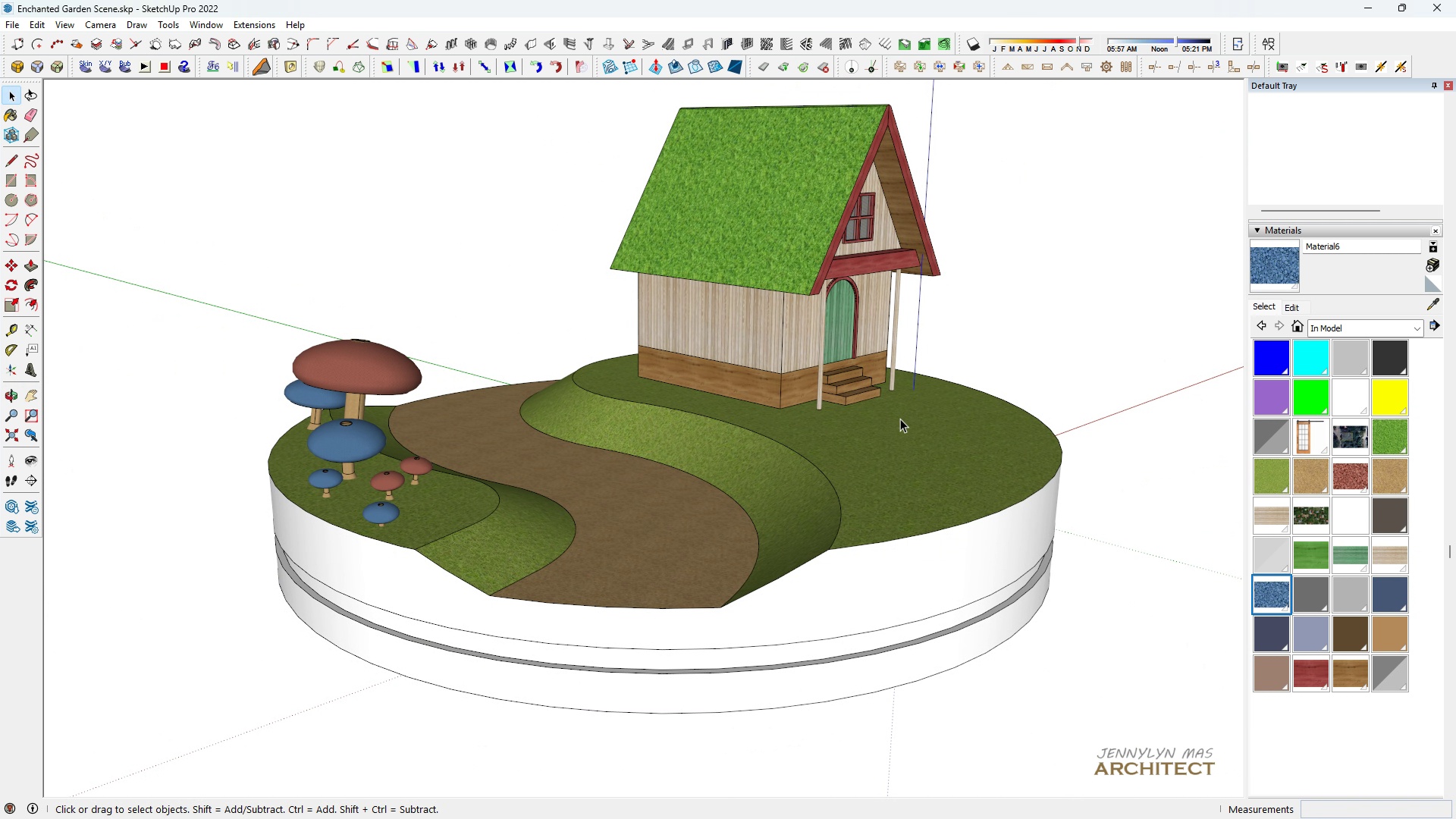 
key(H)
 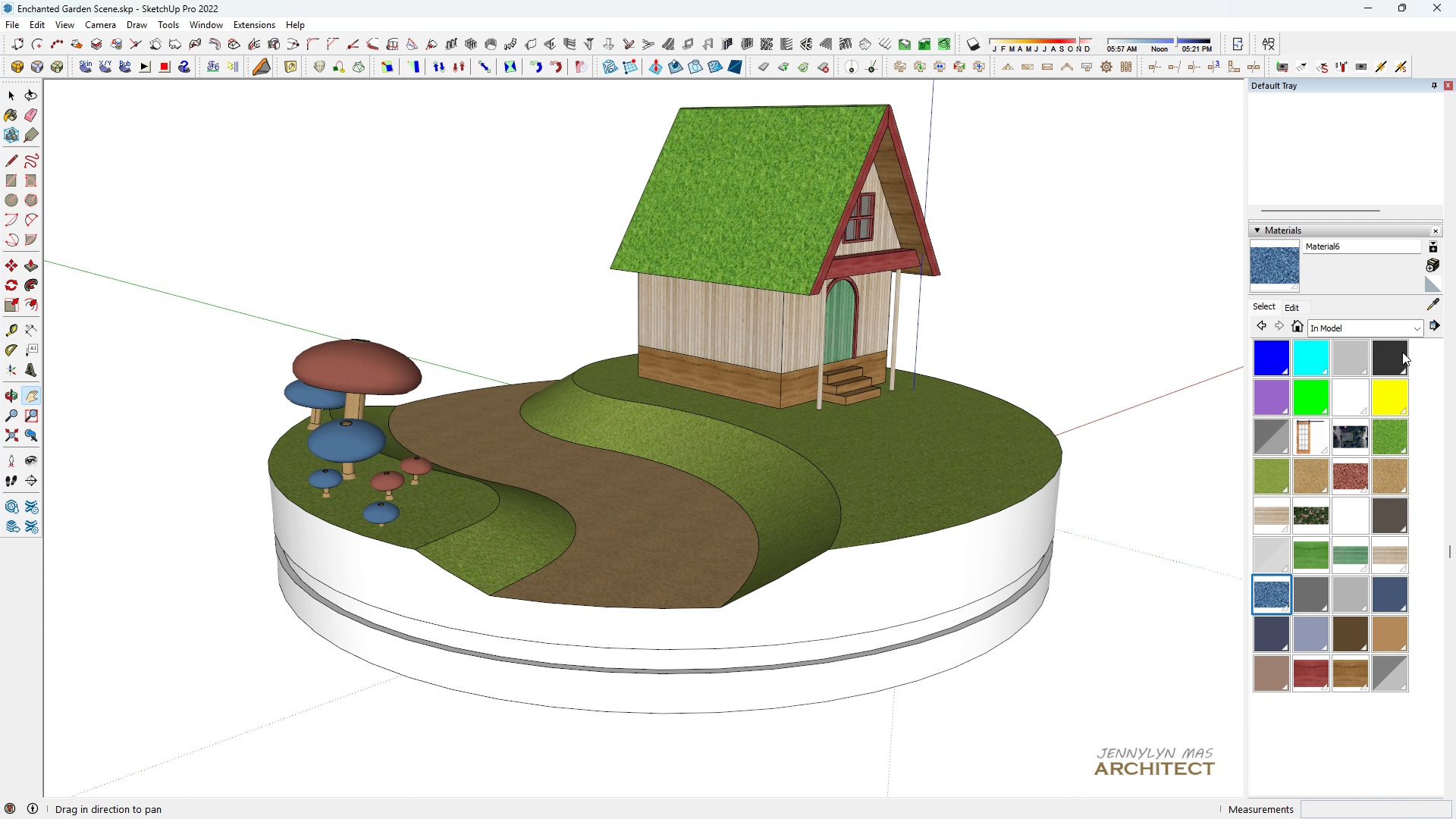 
left_click([1400, 353])
 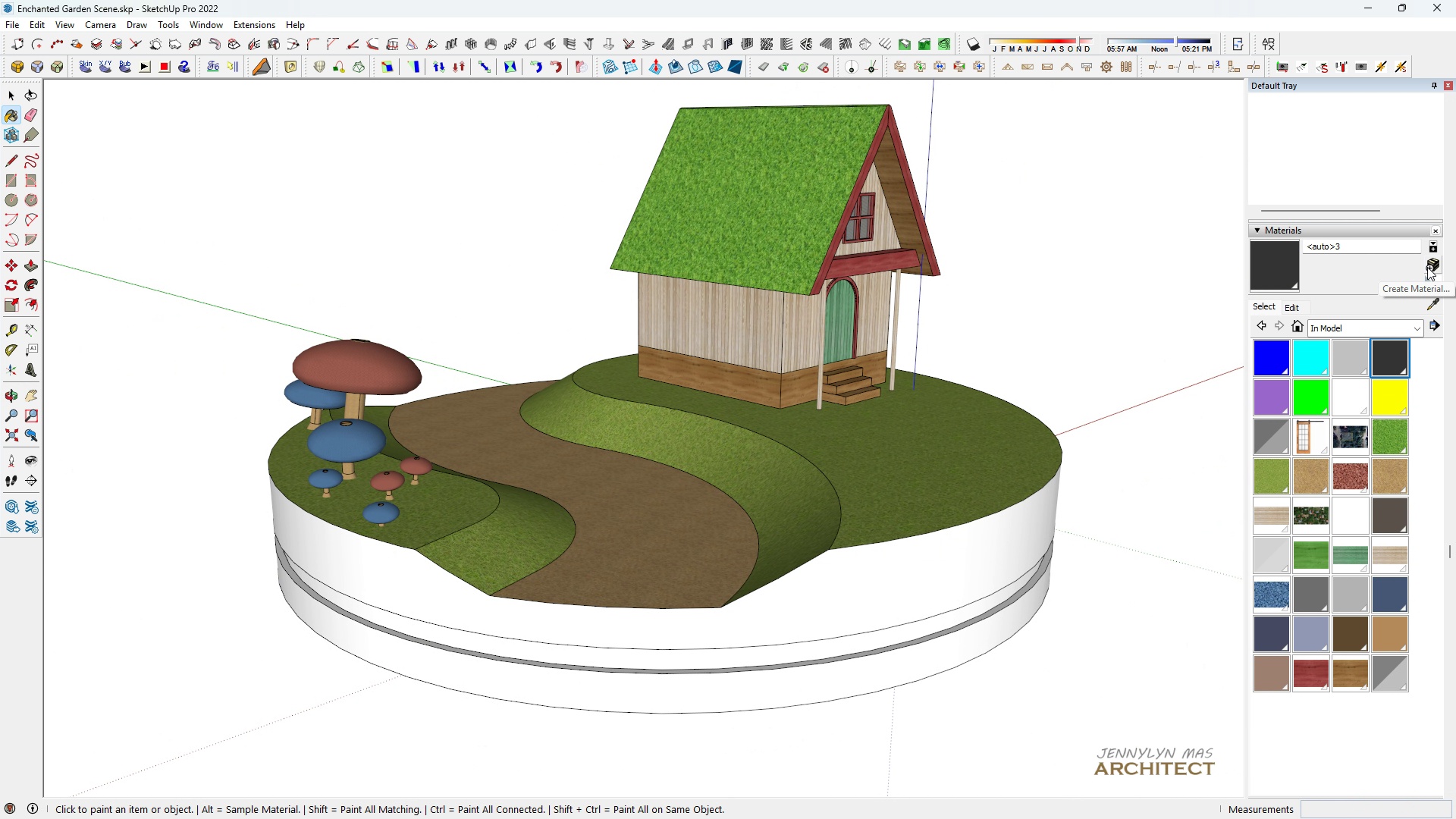 
left_click([1427, 267])
 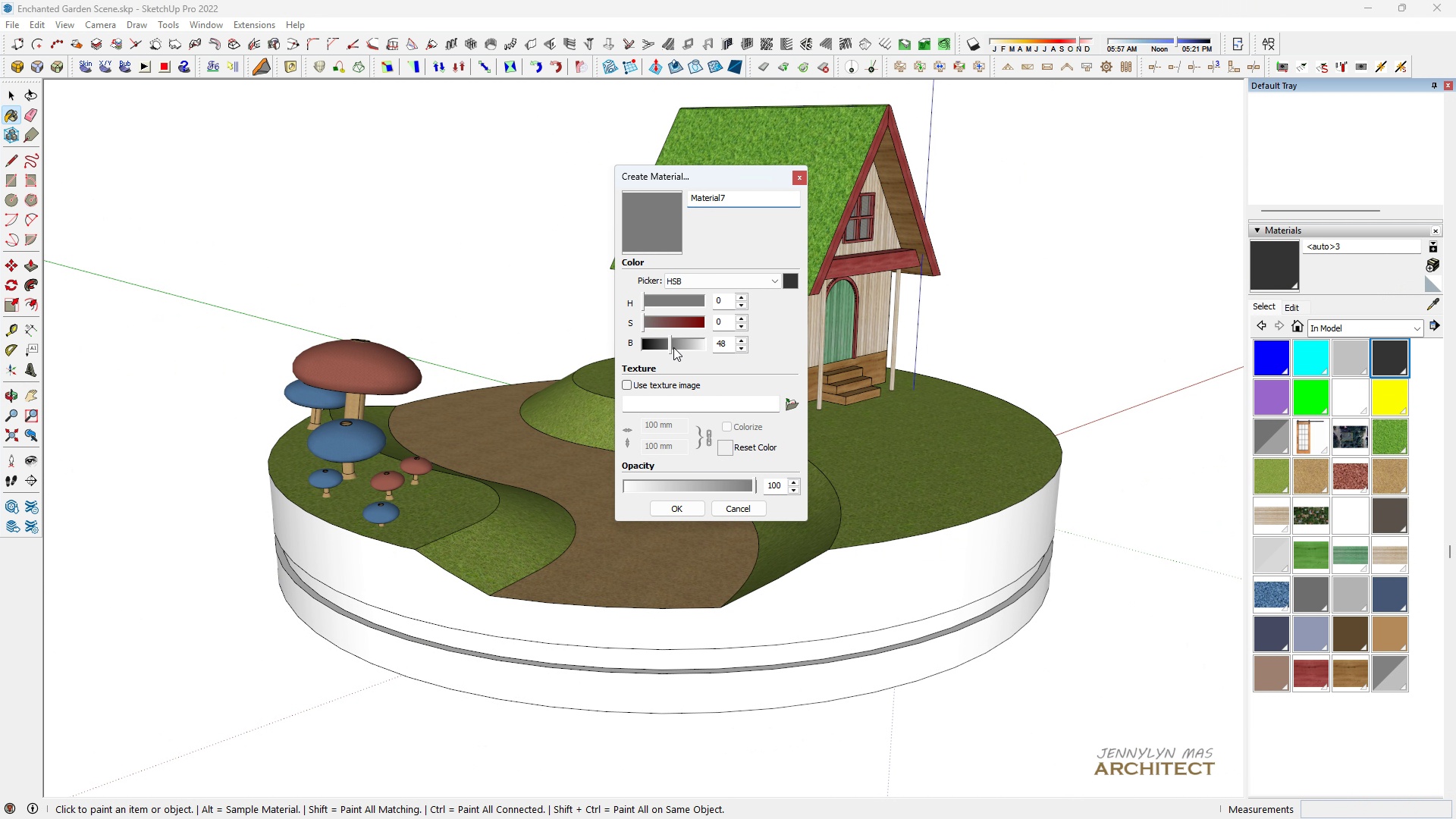 
left_click([683, 510])
 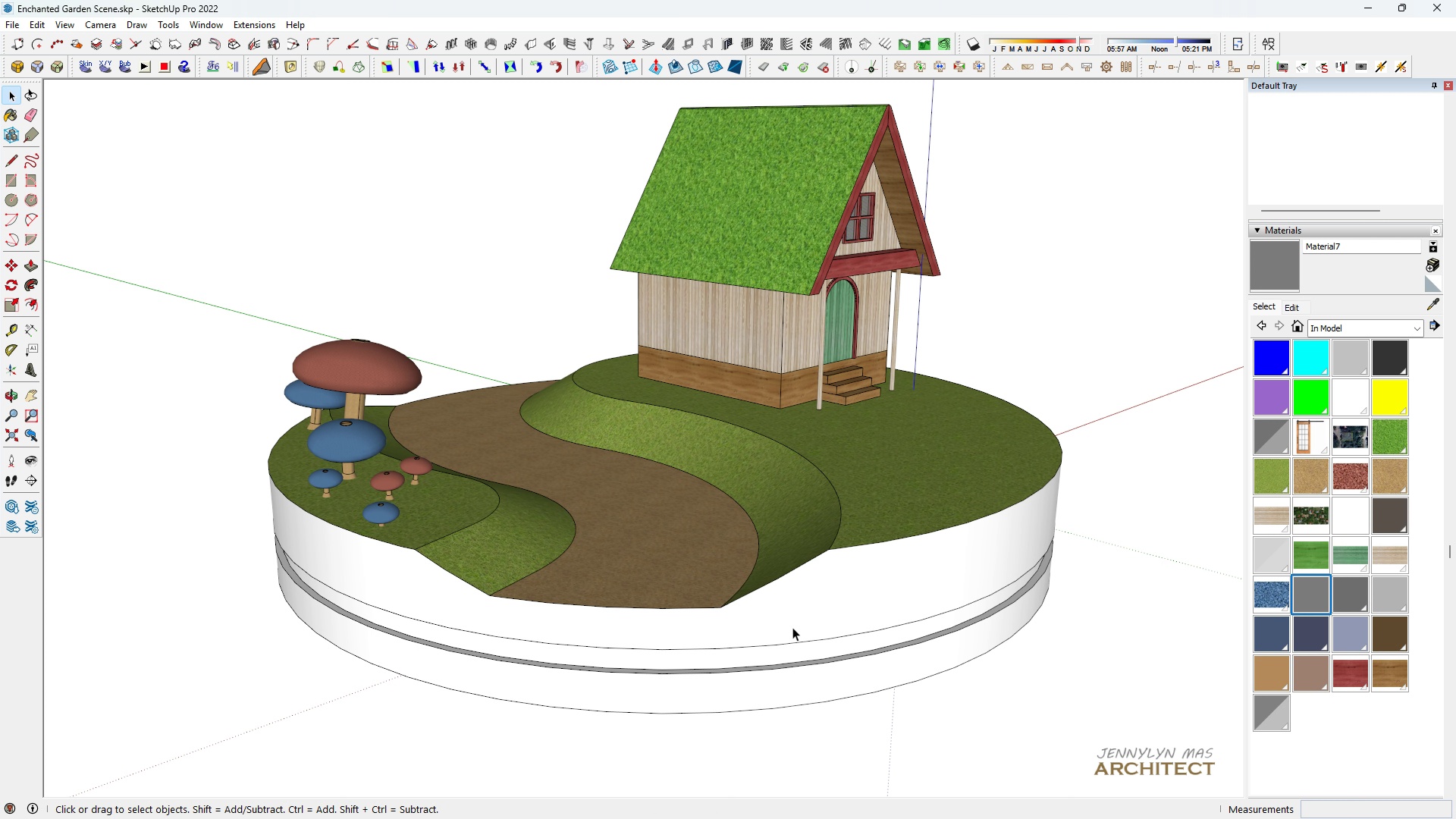 
key(Space)
 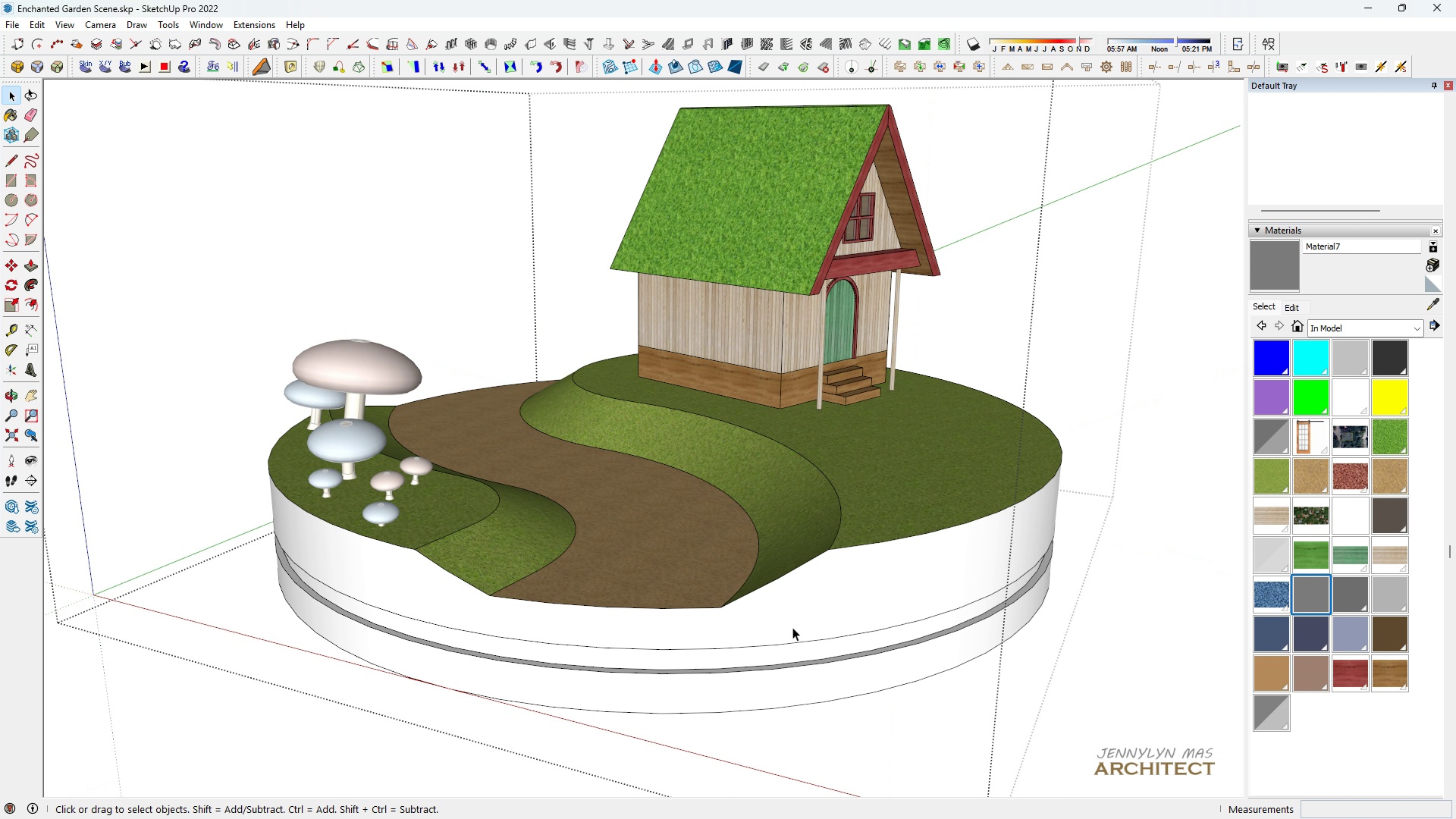 
double_click([792, 627])
 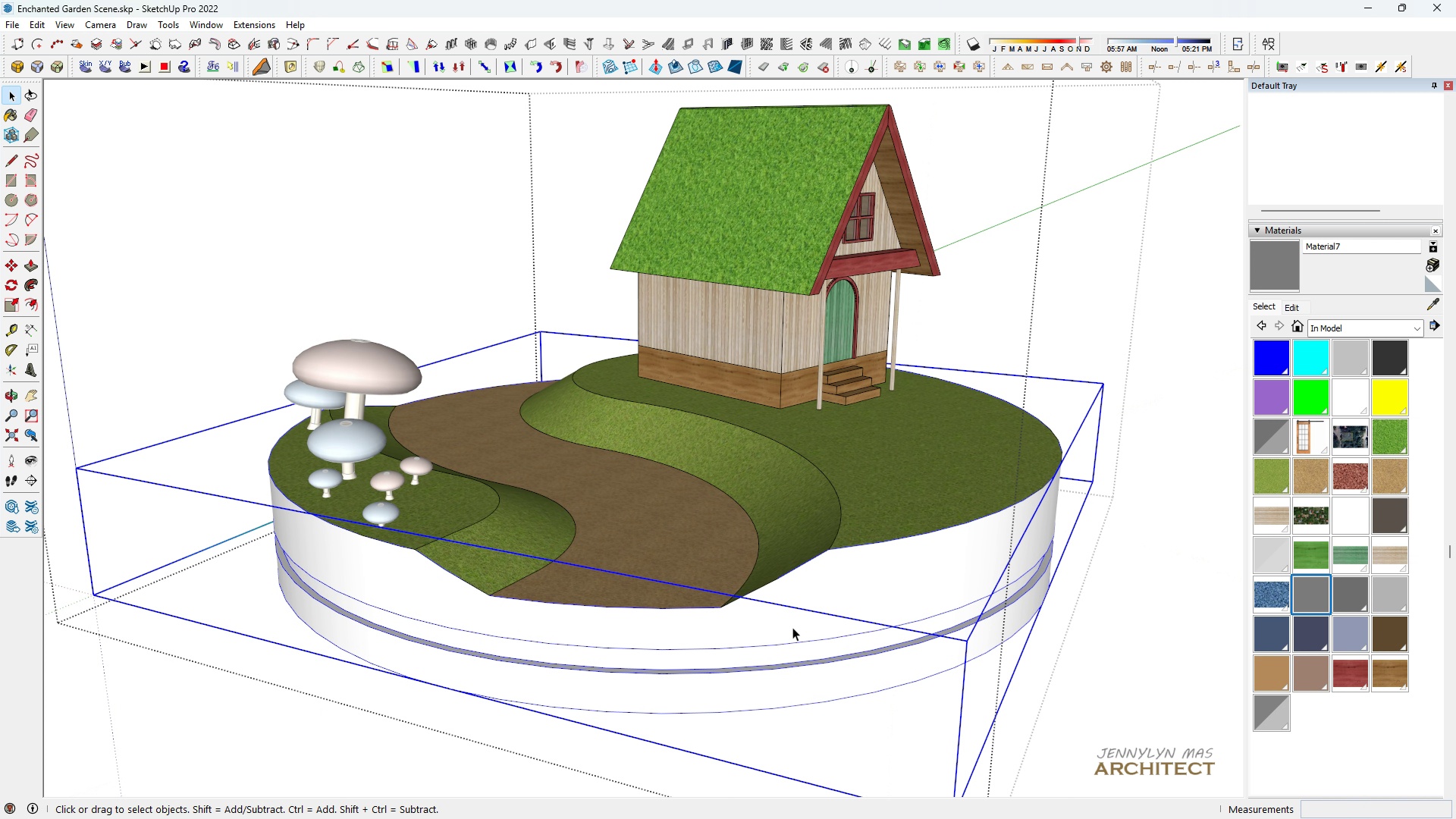 
triple_click([792, 627])
 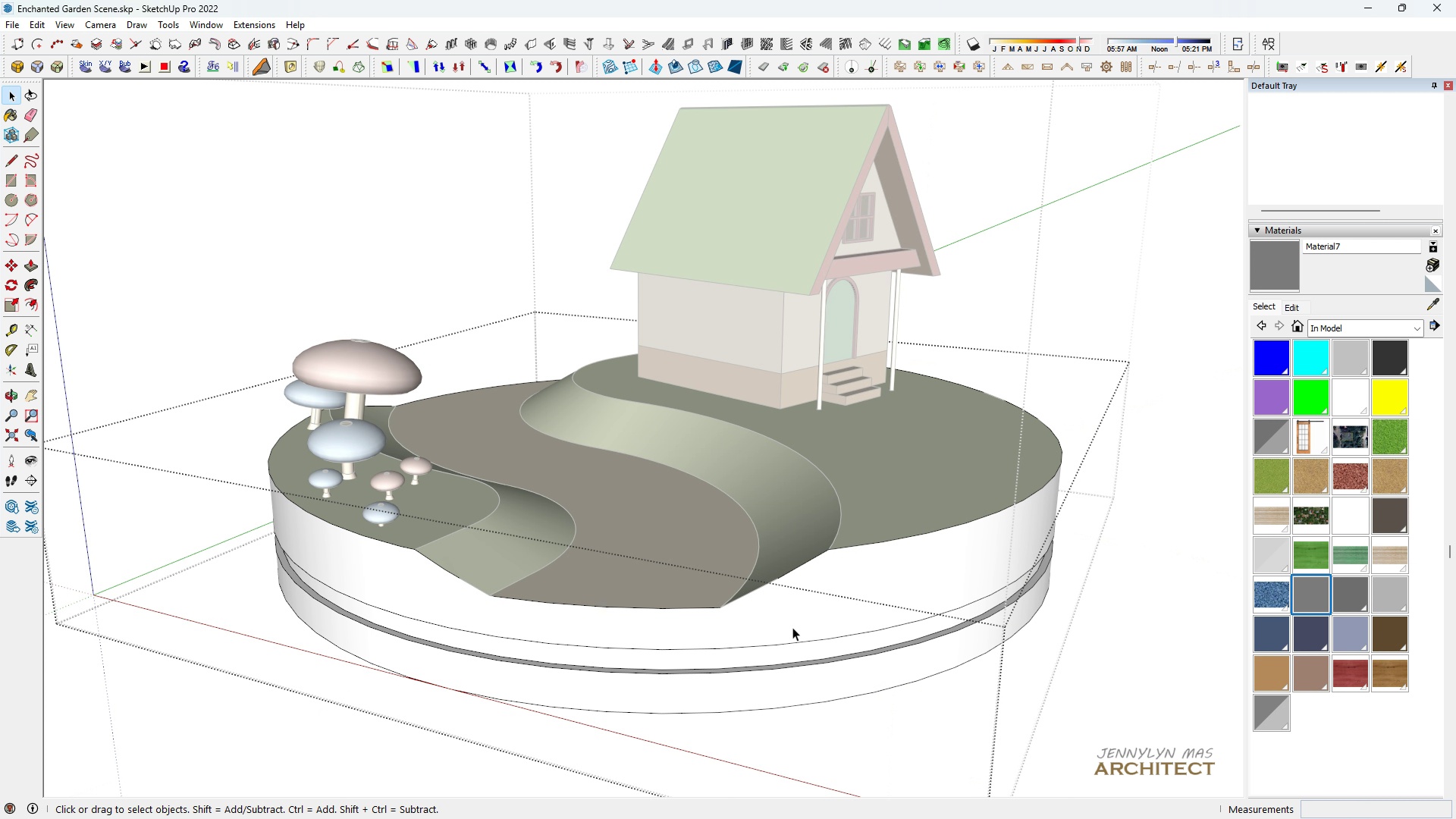 
triple_click([792, 627])
 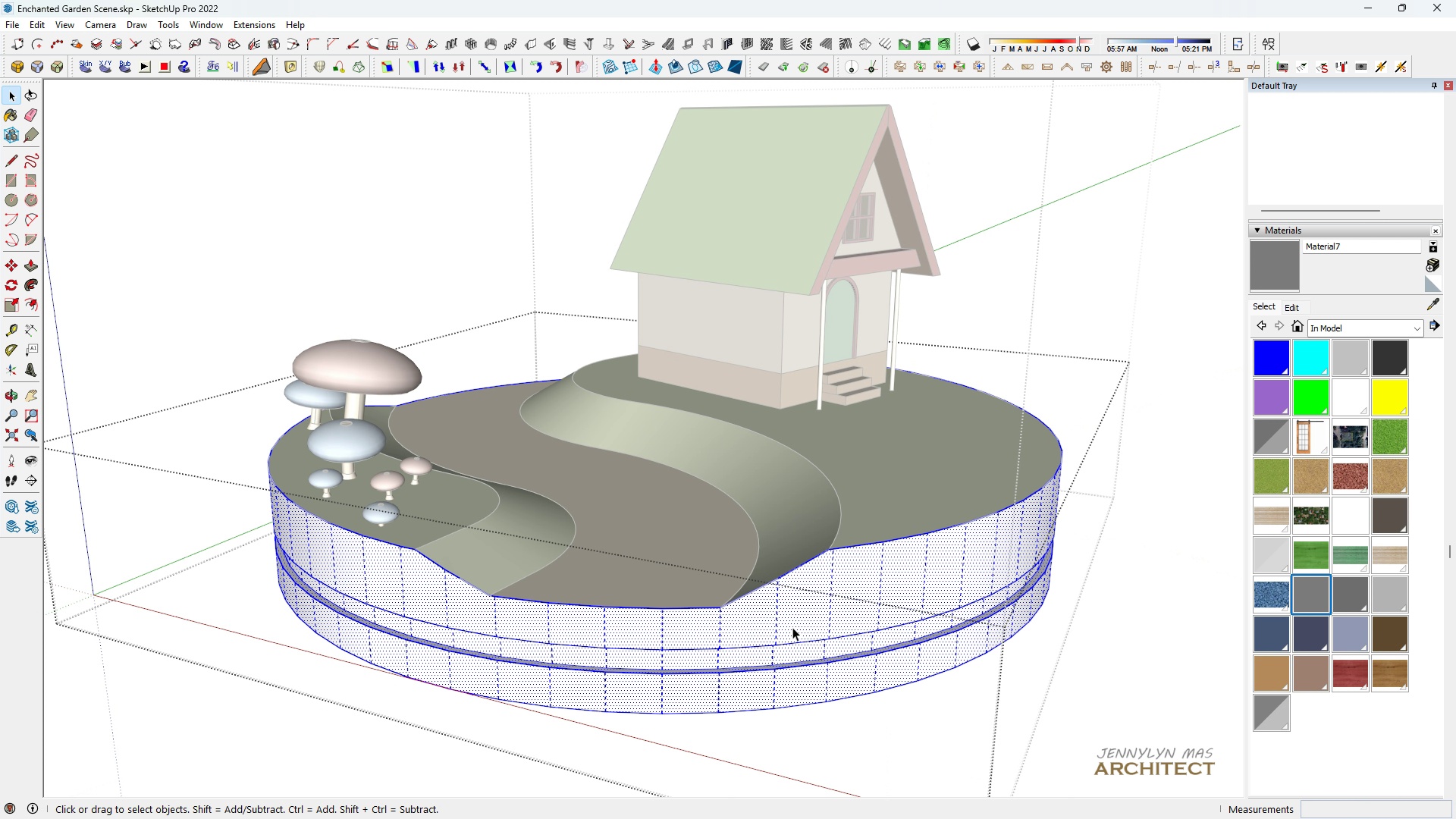 
triple_click([792, 627])
 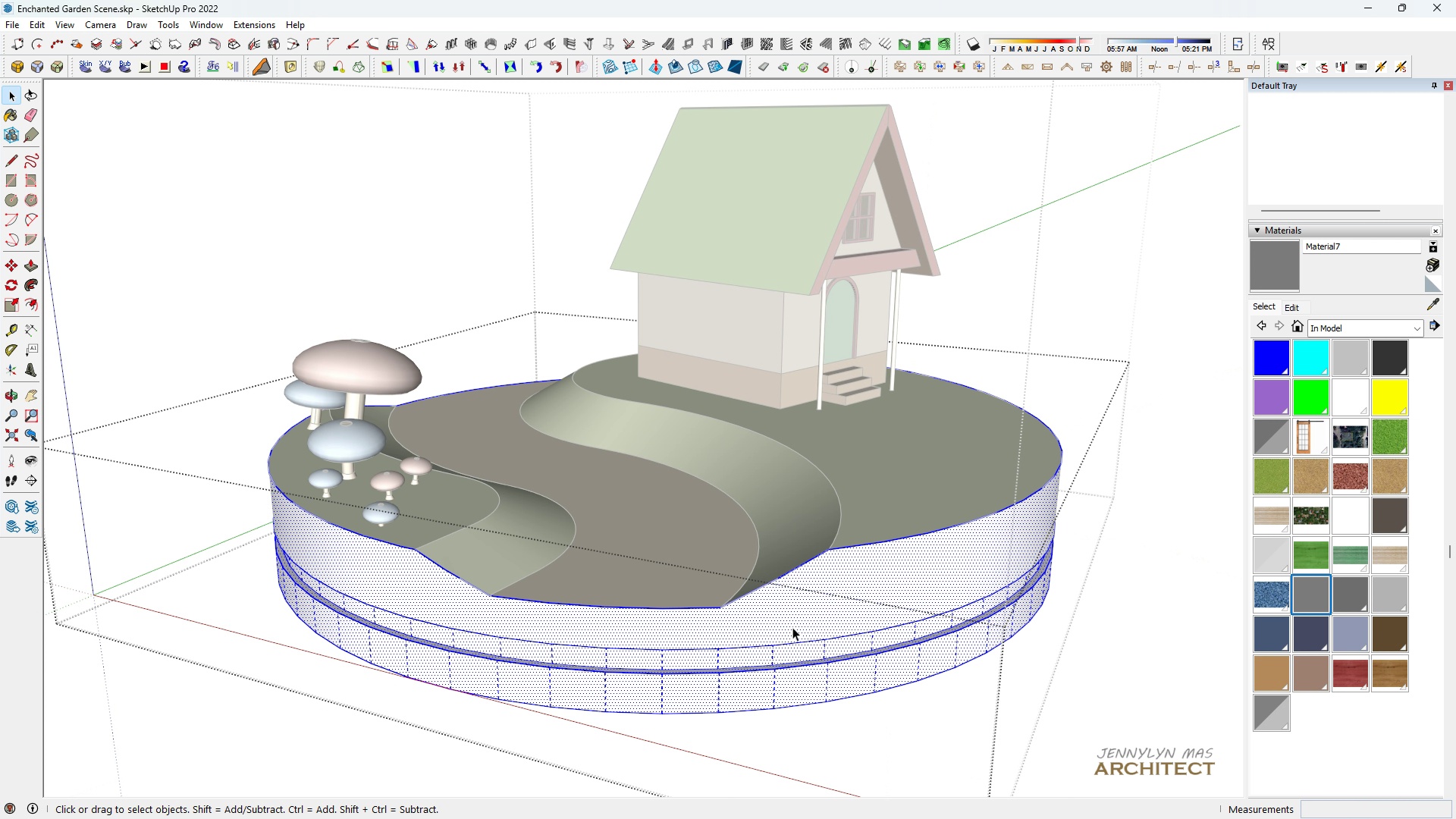 
triple_click([792, 627])
 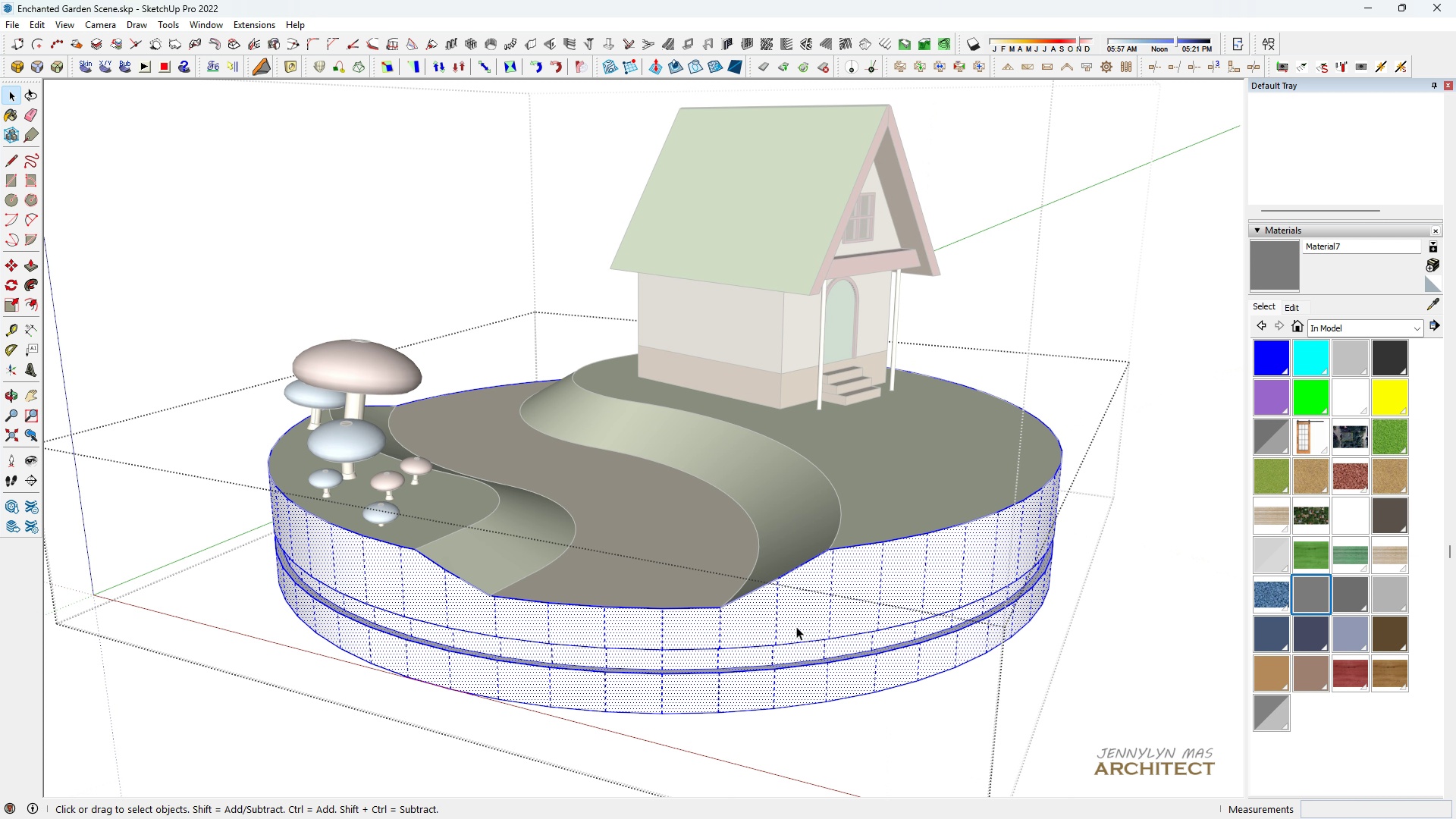 
triple_click([792, 627])
 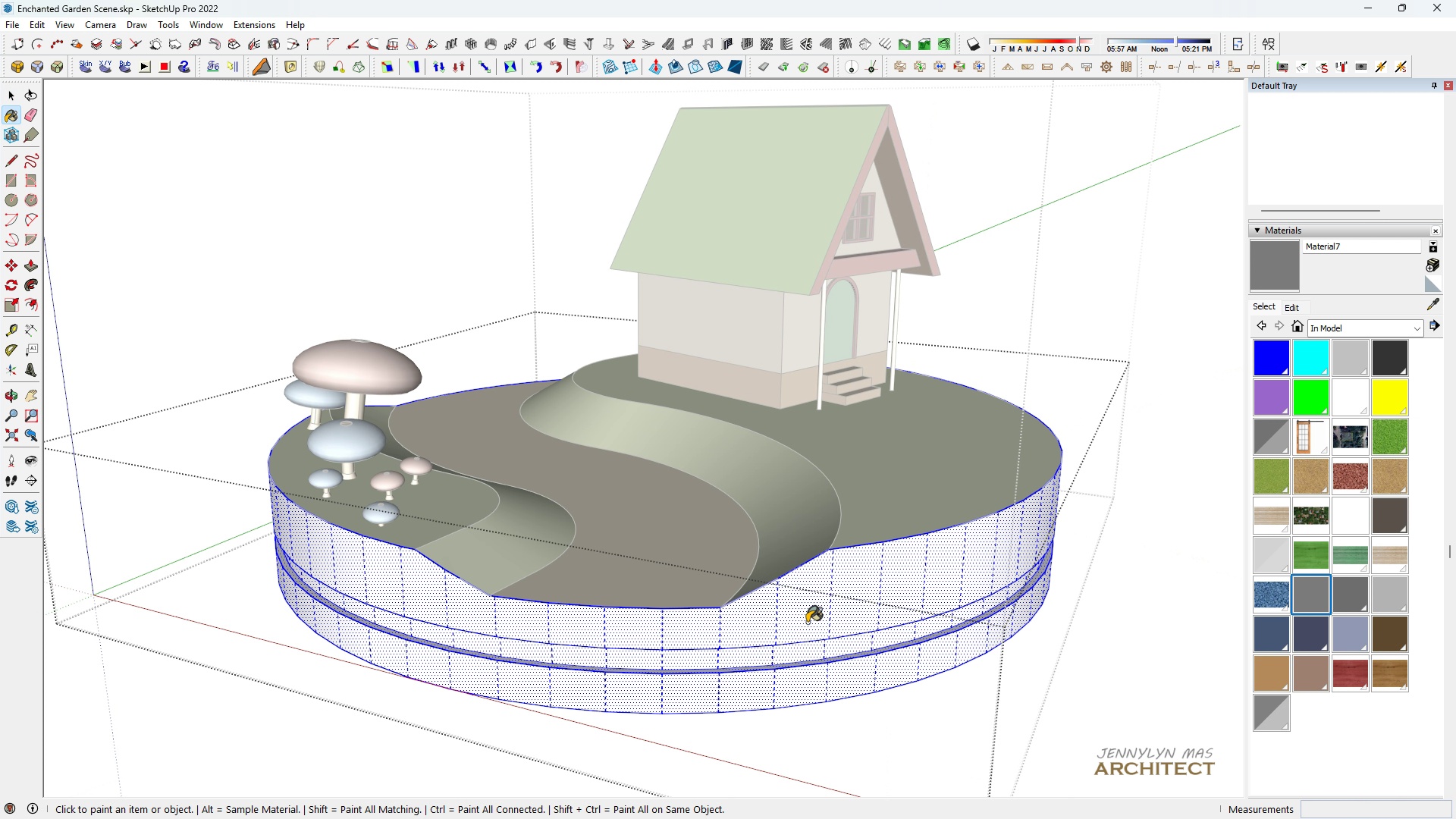 
key(B)
 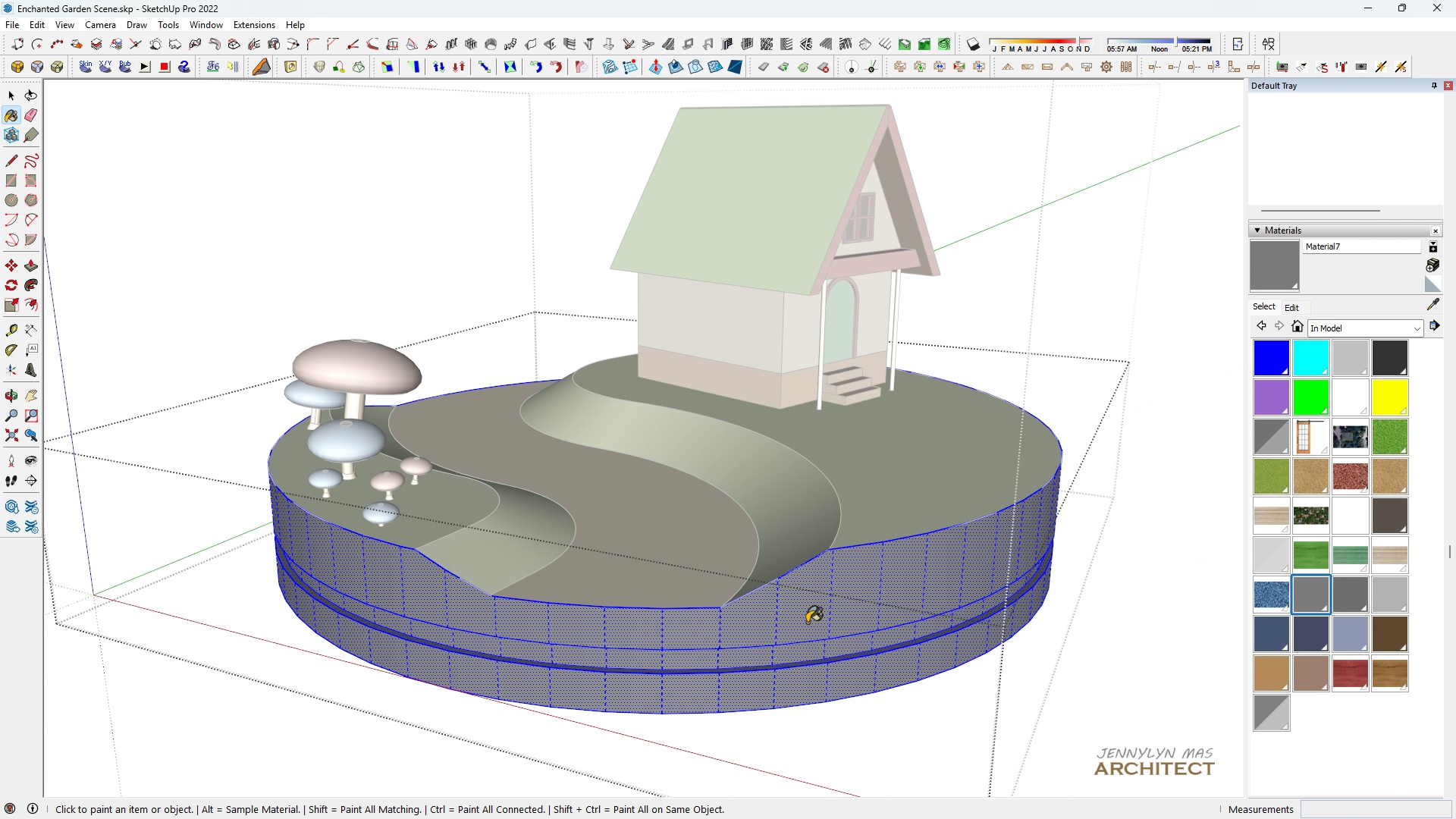 
triple_click([807, 623])
 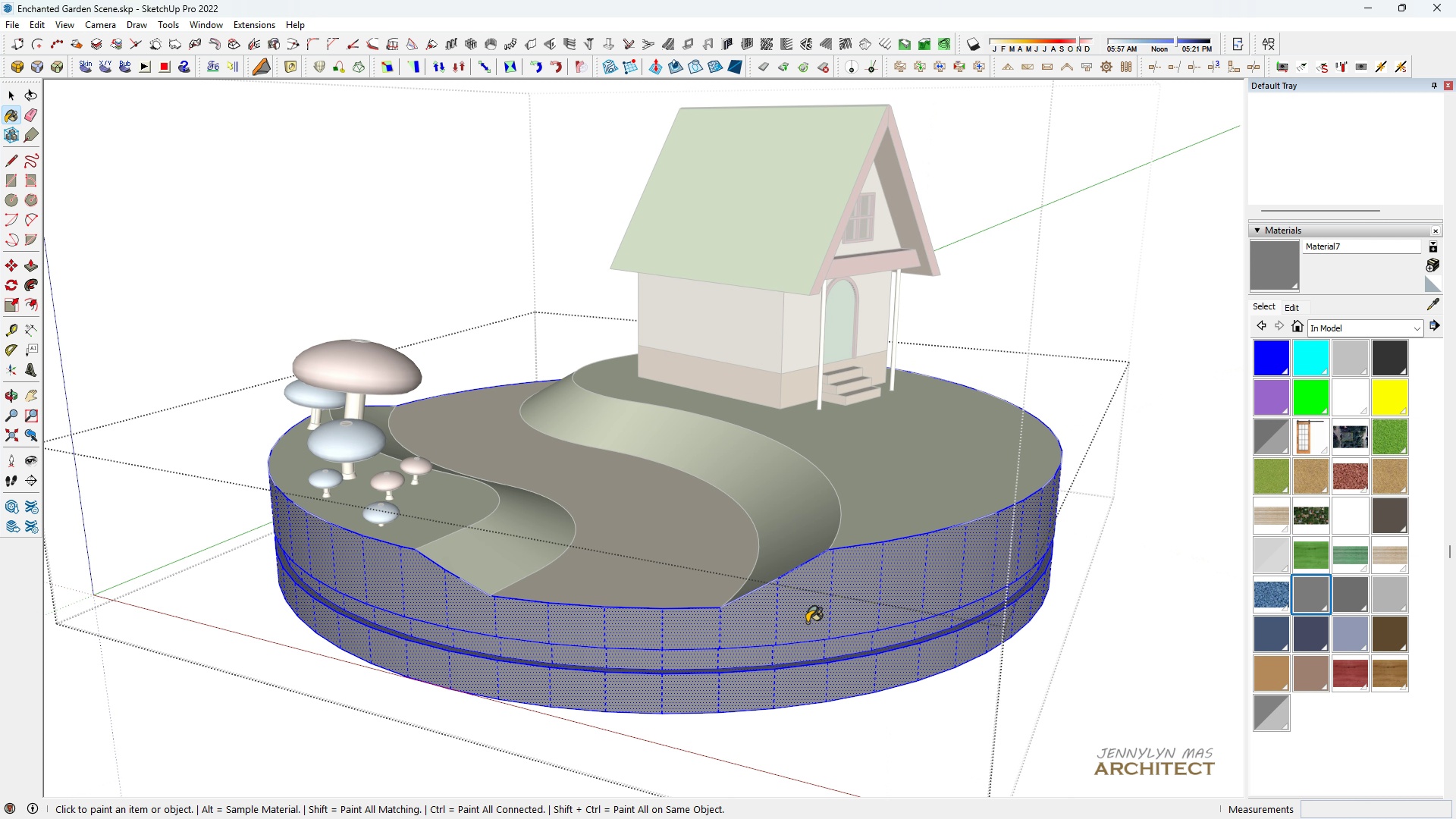 
triple_click([807, 623])
 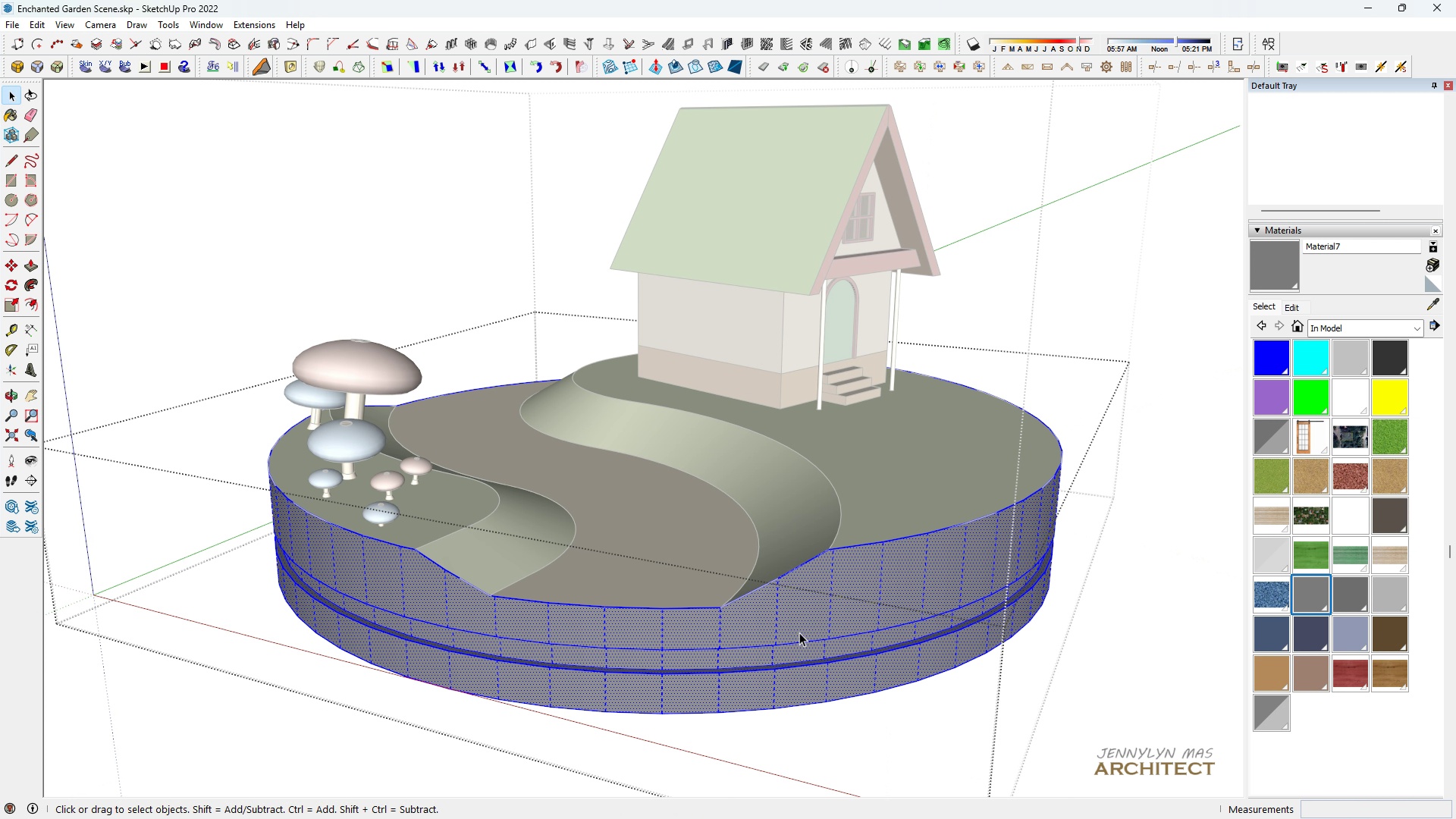 
key(Space)
 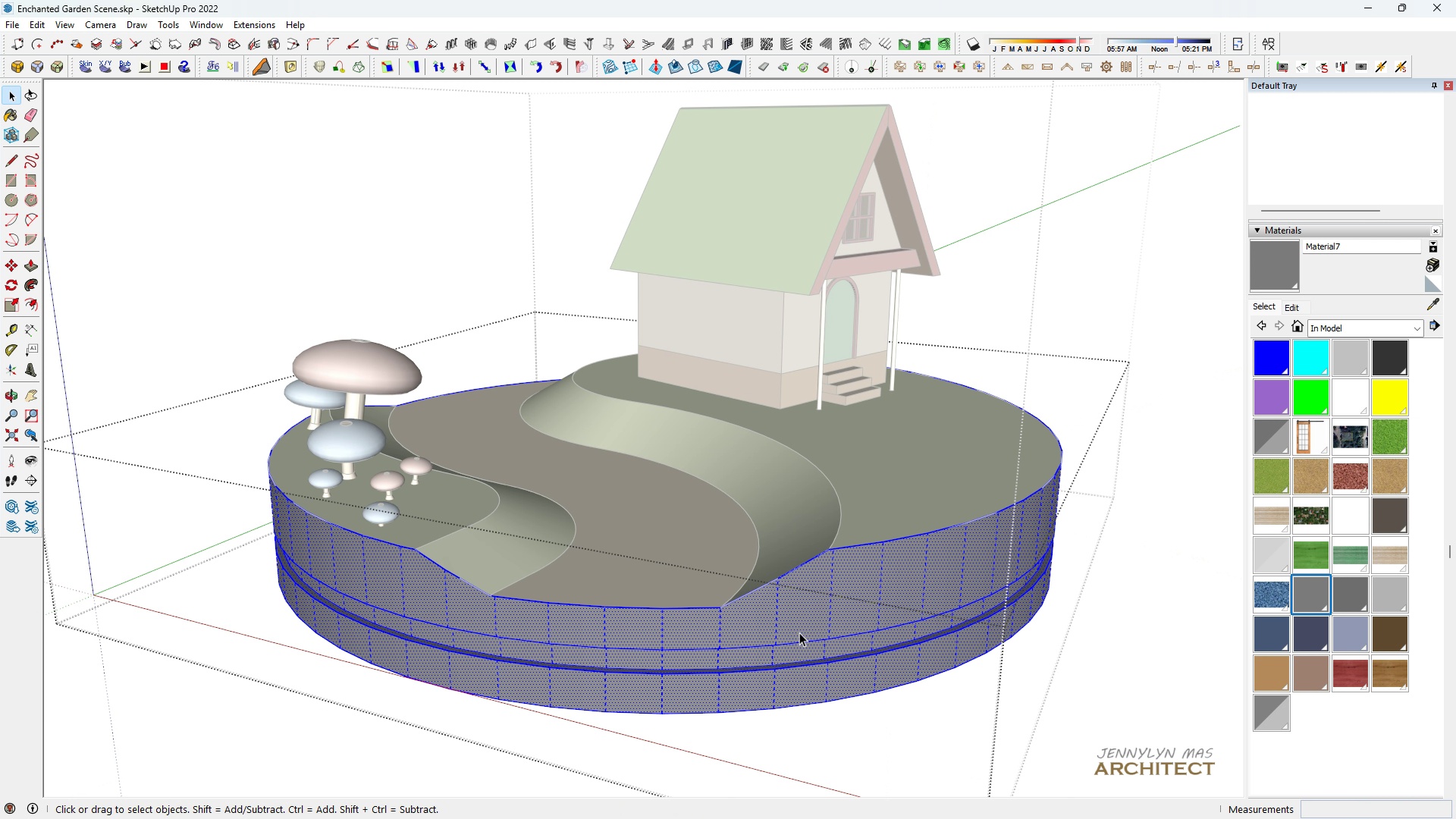 
key(Escape)
 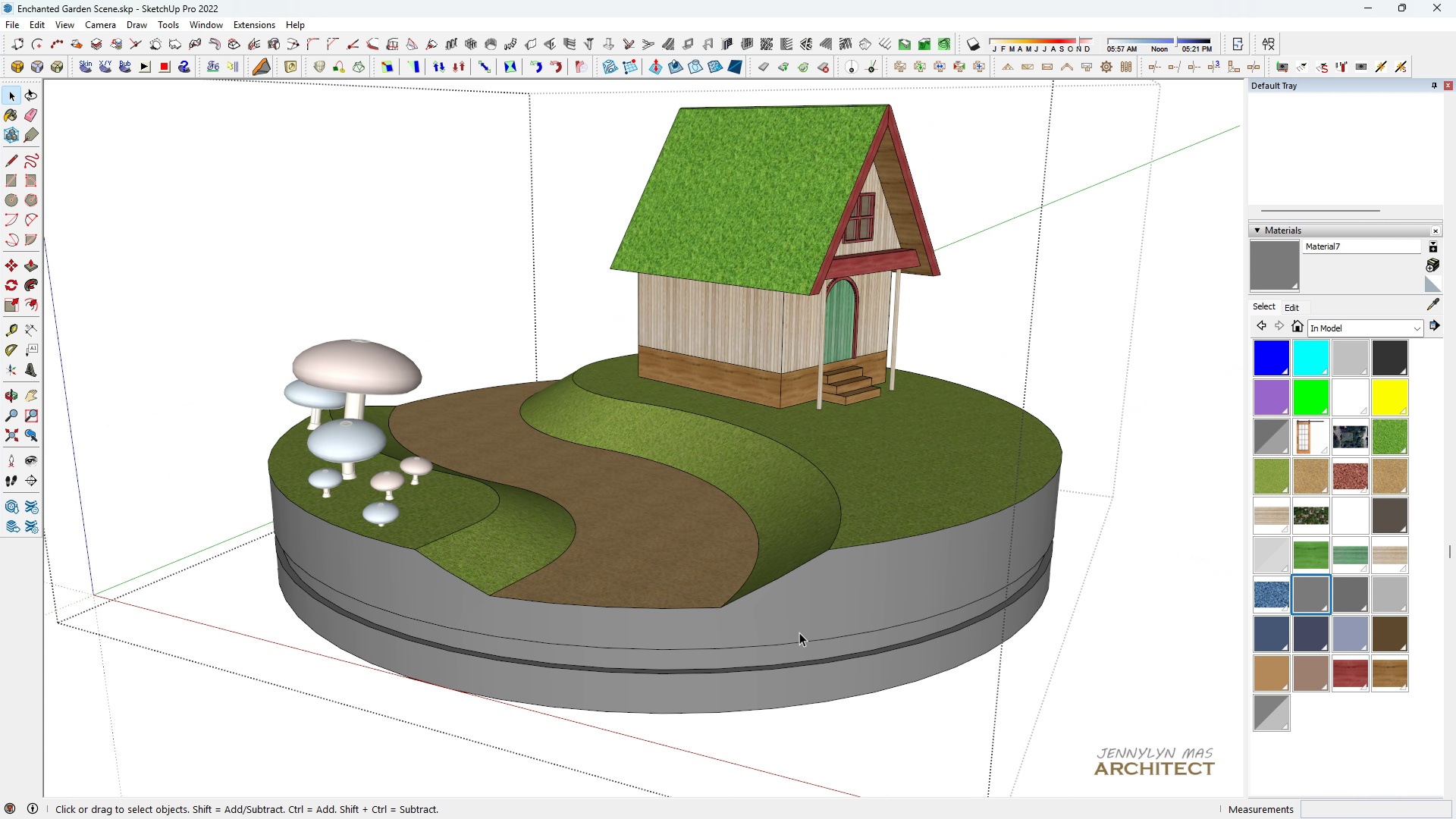 
key(Escape)
 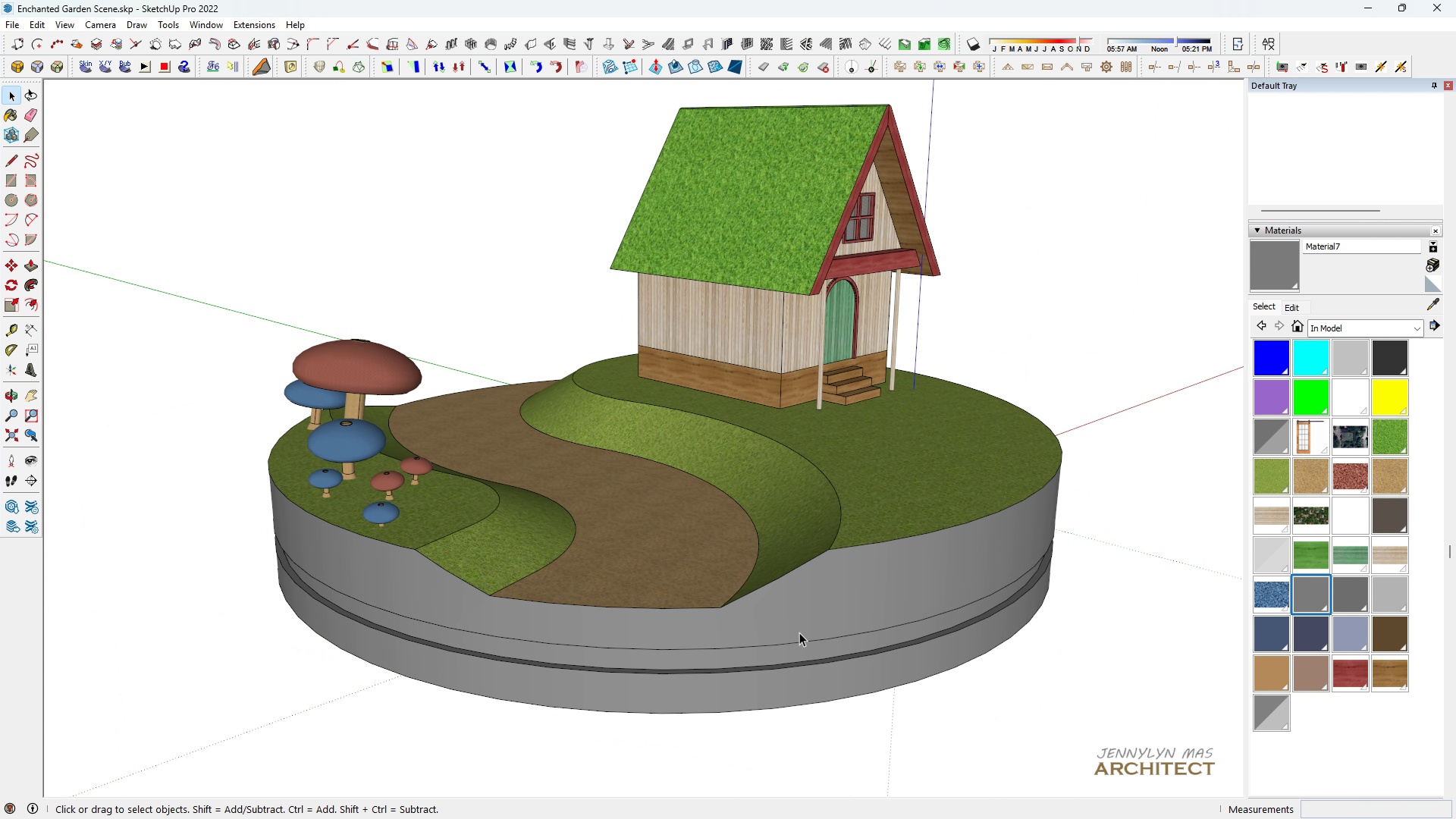 
key(Escape)
 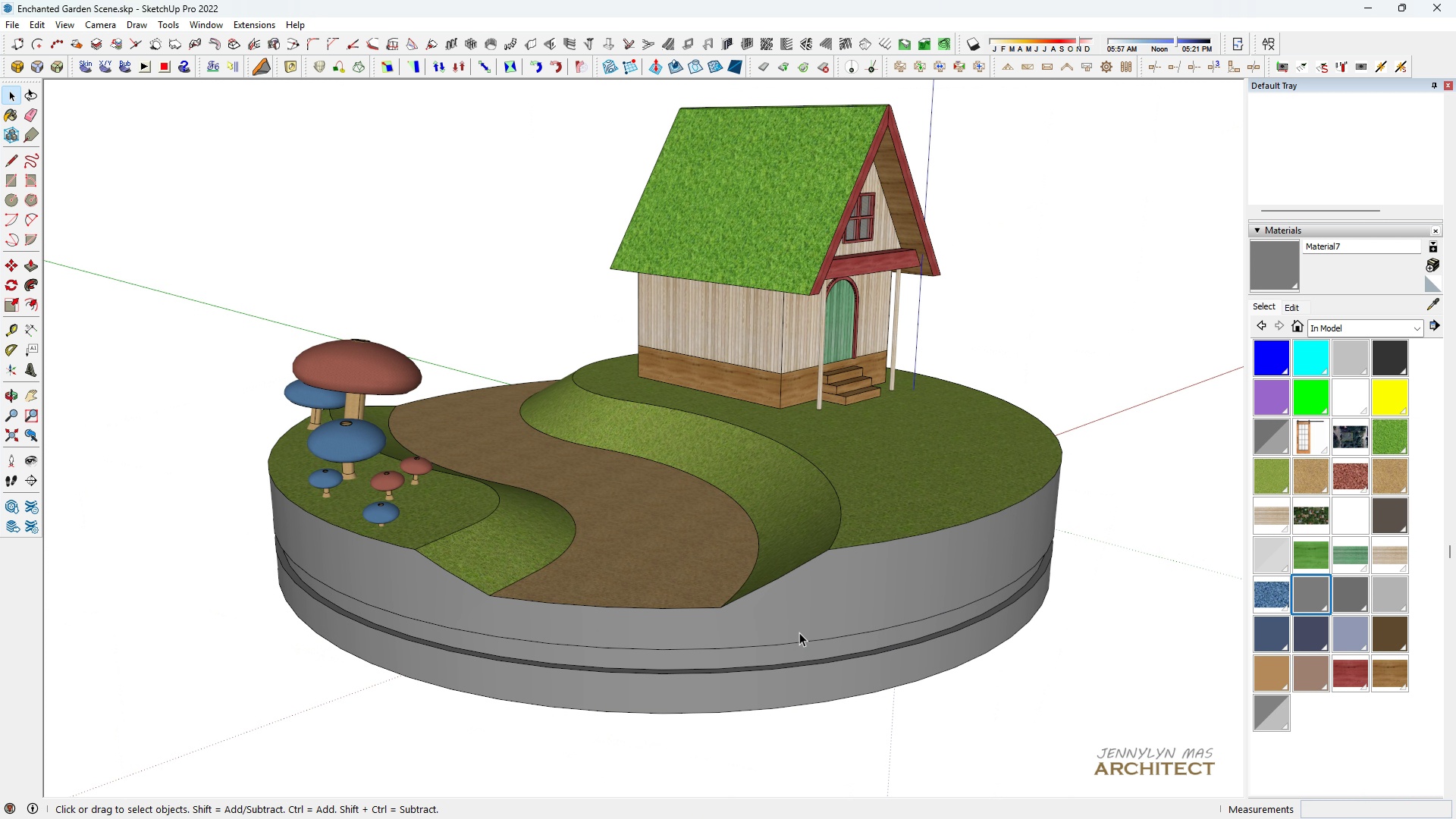 
key(Escape)
 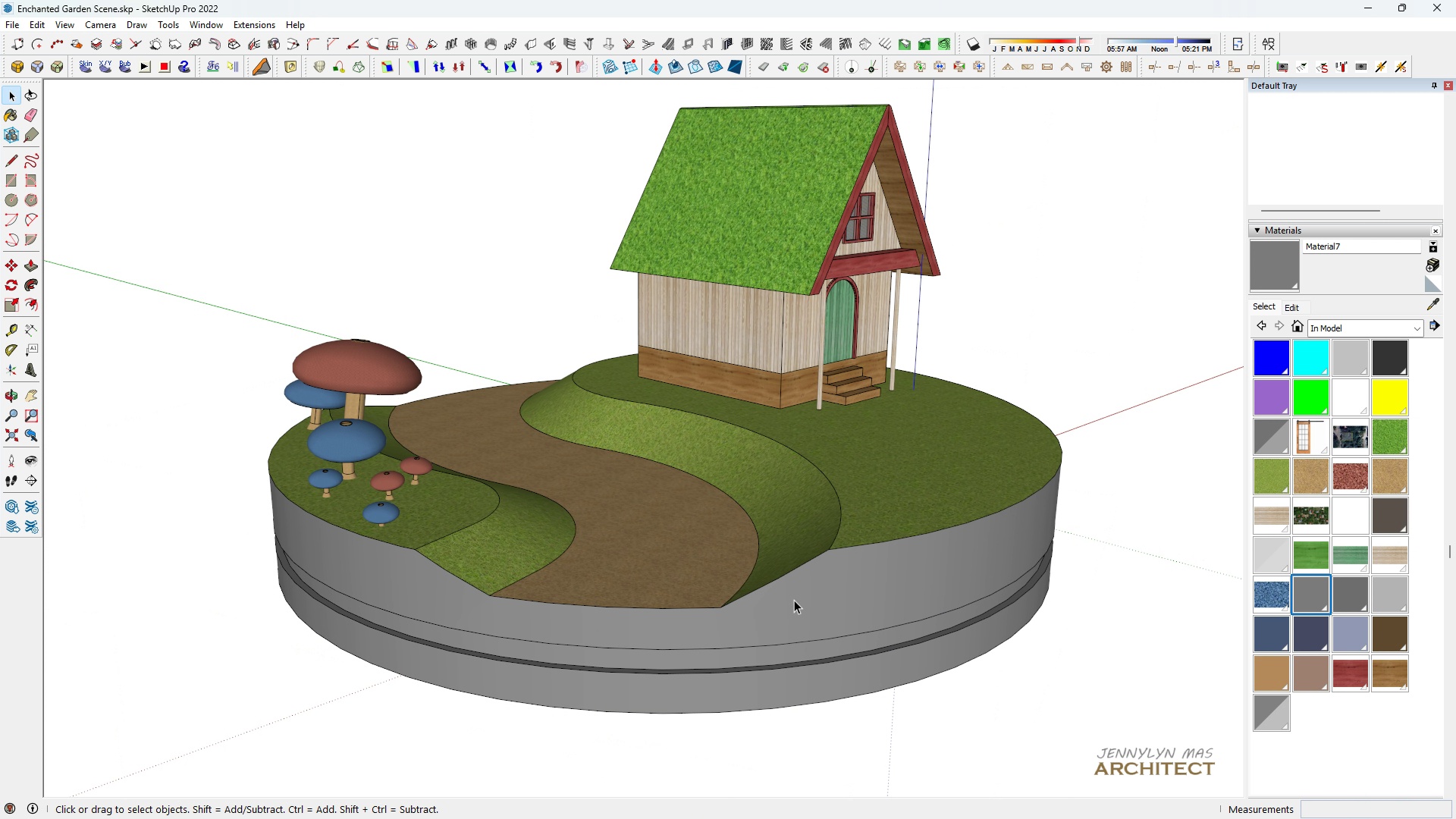 
key(Escape)
 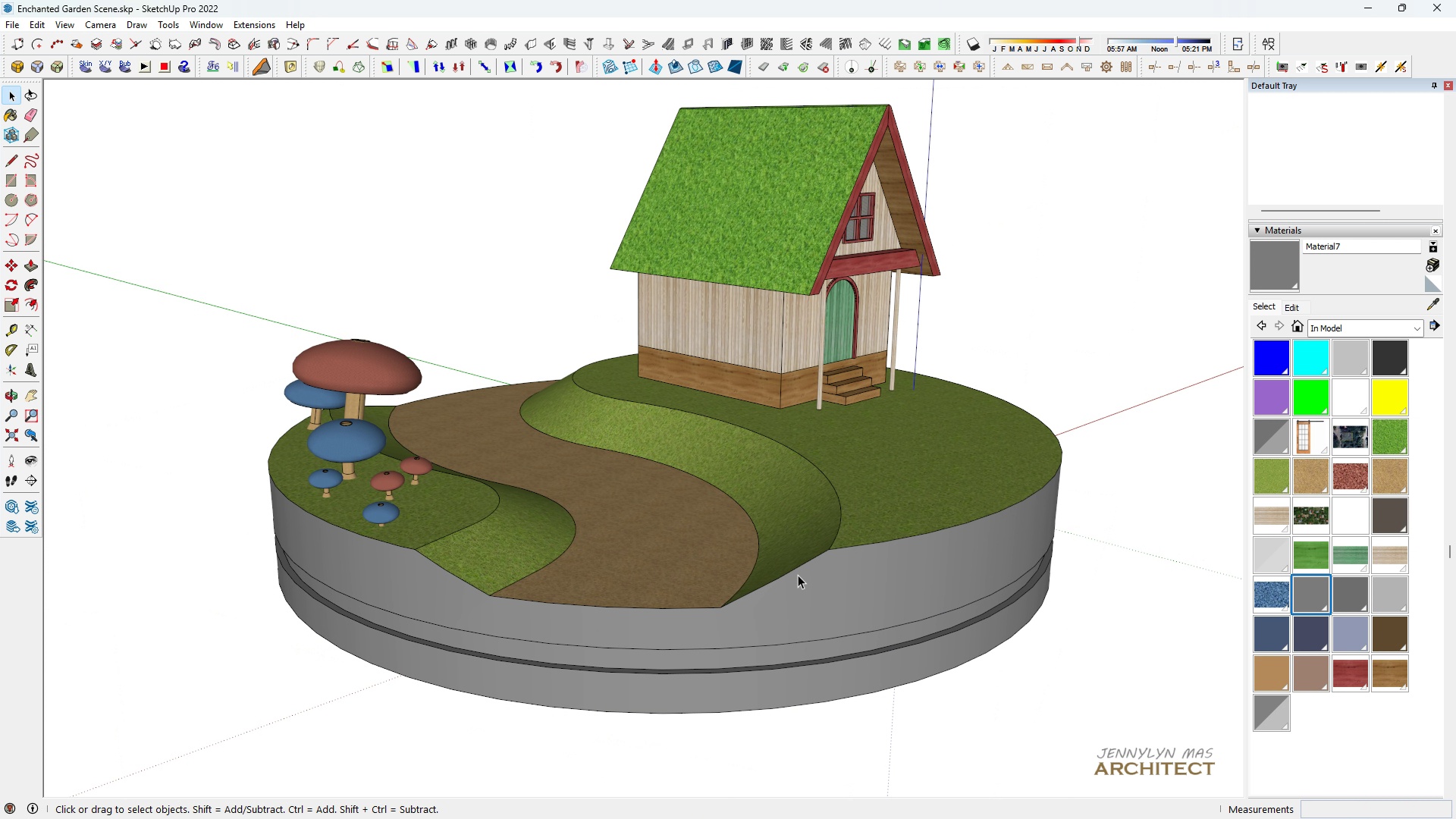 
key(Escape)
 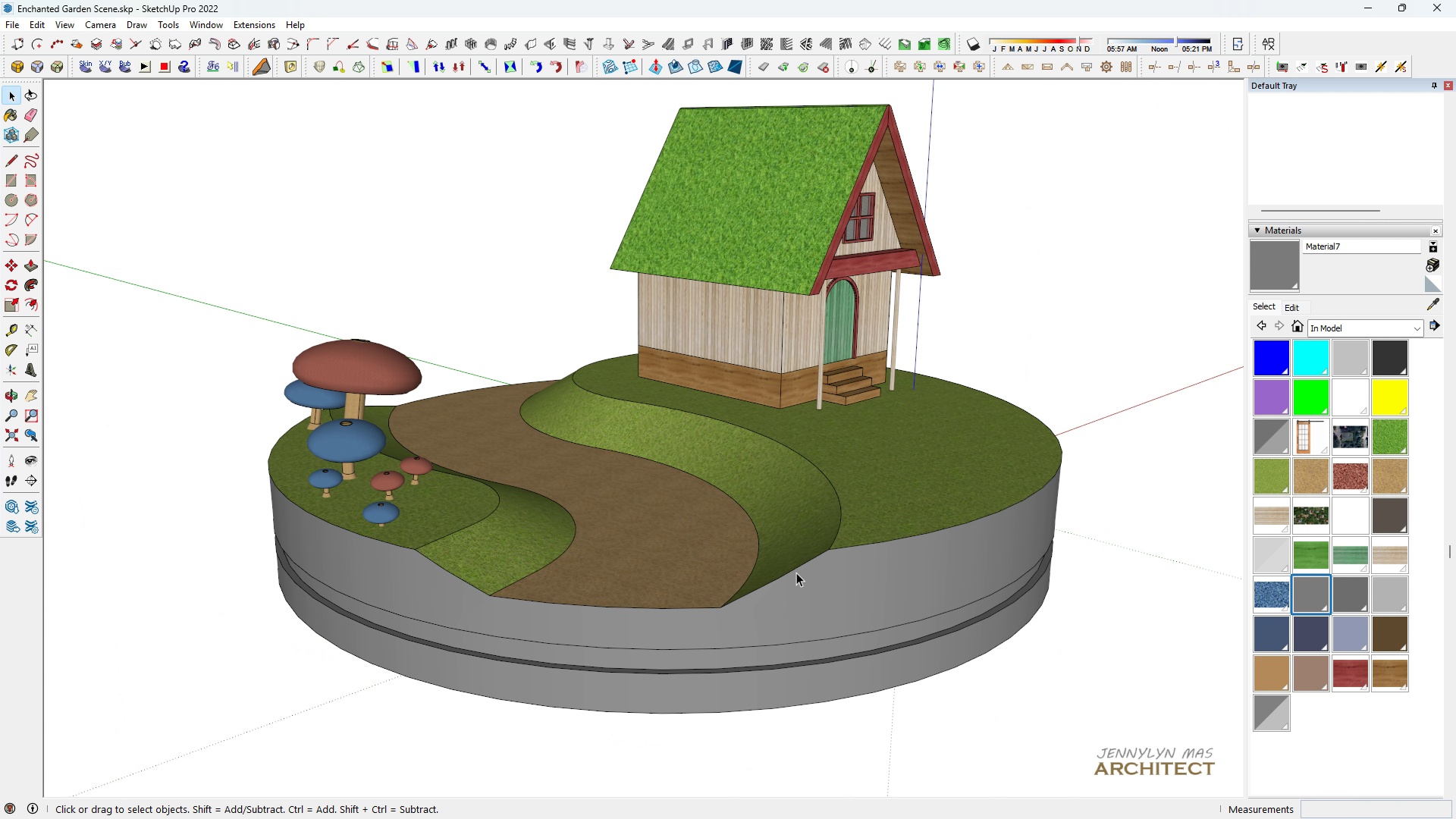 
key(Space)
 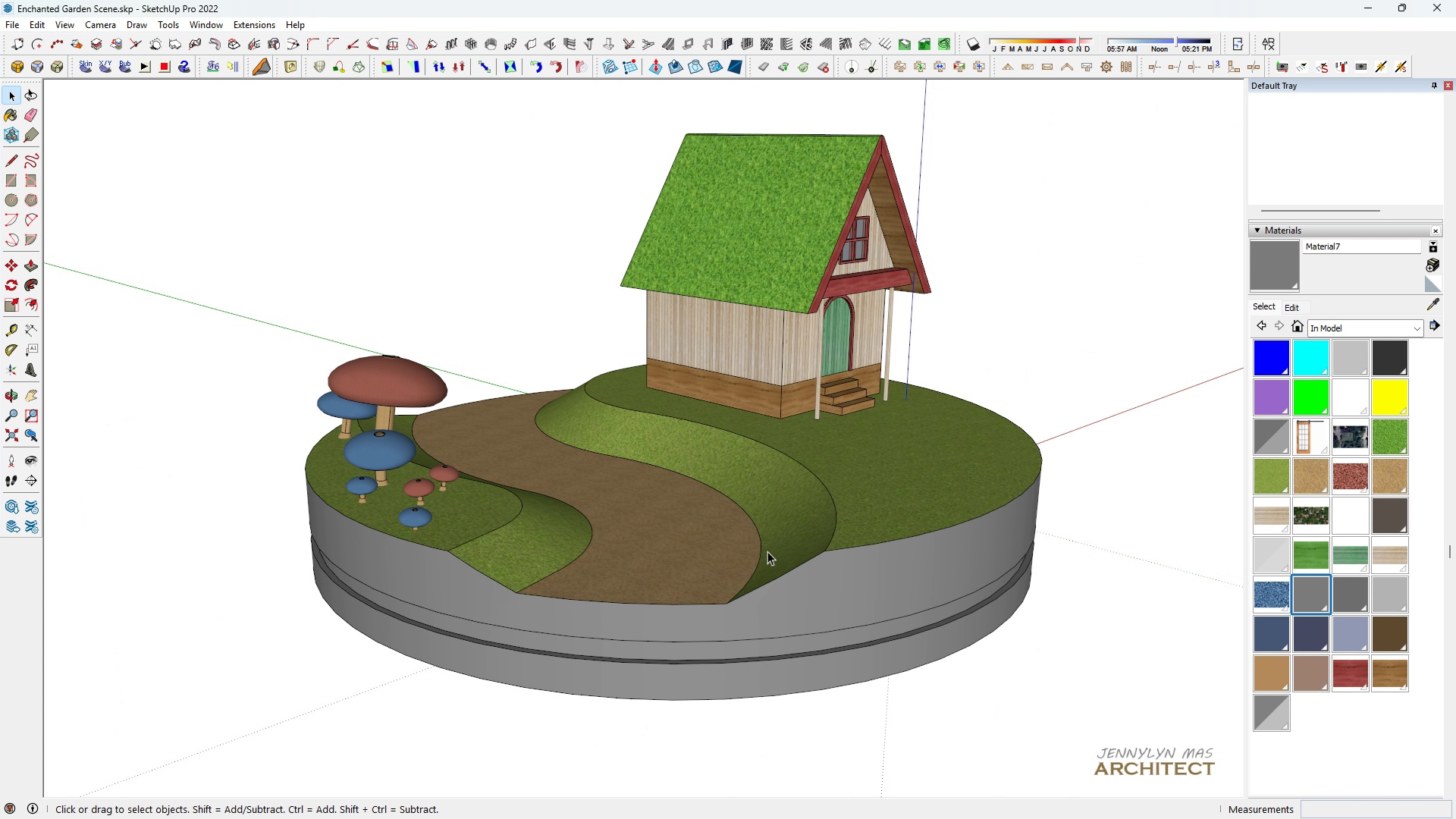 
scroll: coordinate [749, 535], scroll_direction: down, amount: 6.0
 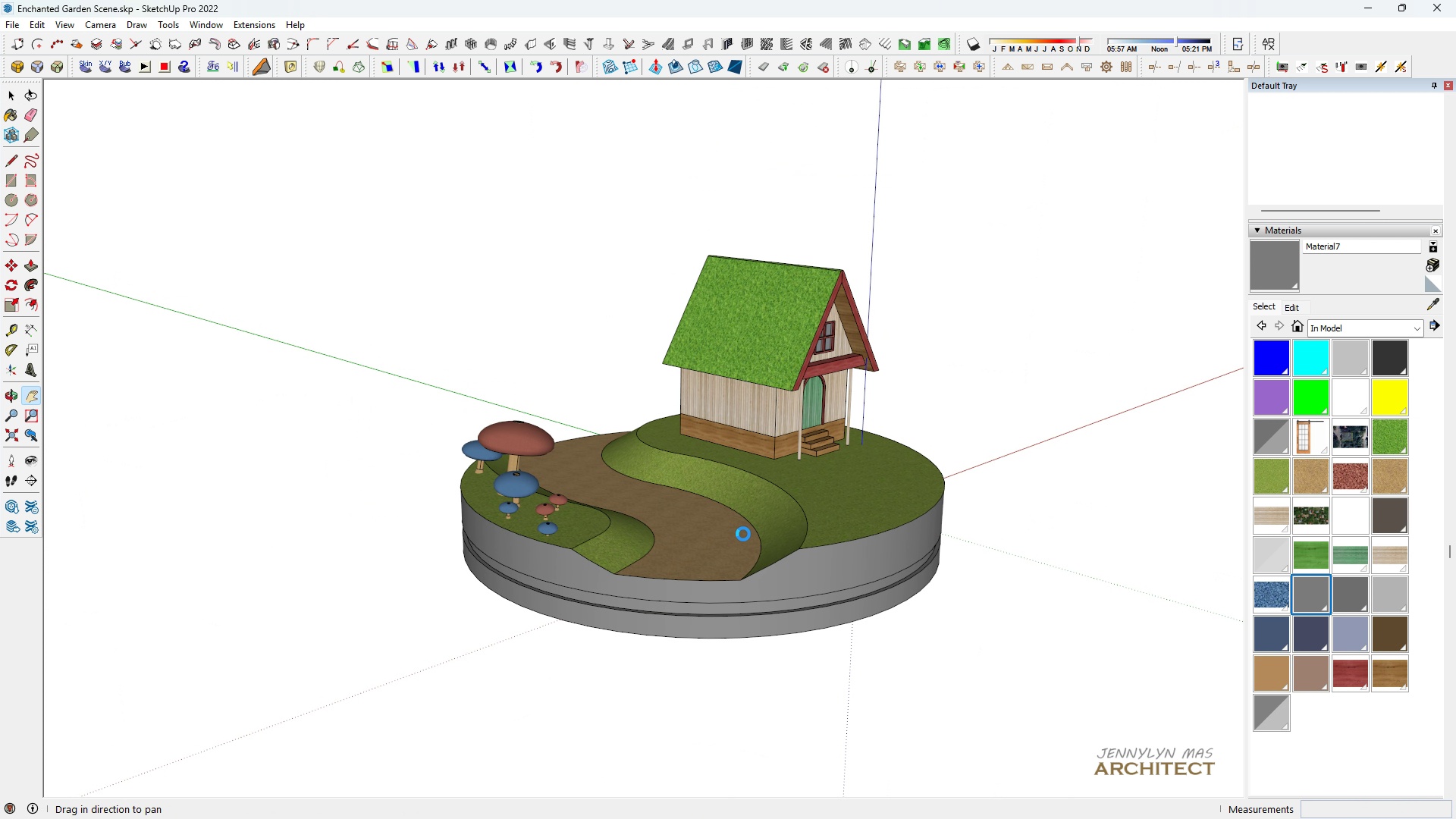 
key(H)
 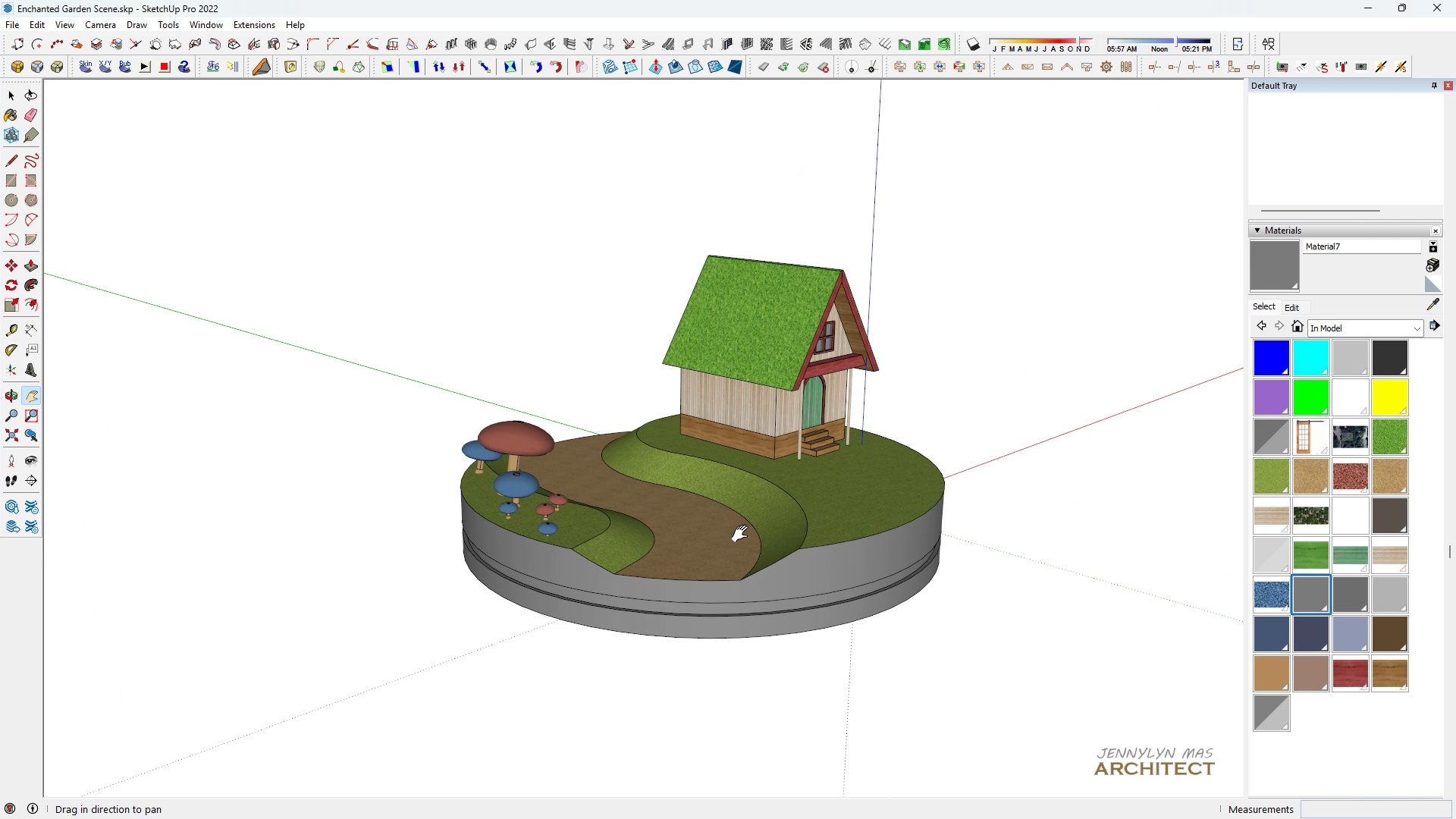 
key(Control+ControlLeft)
 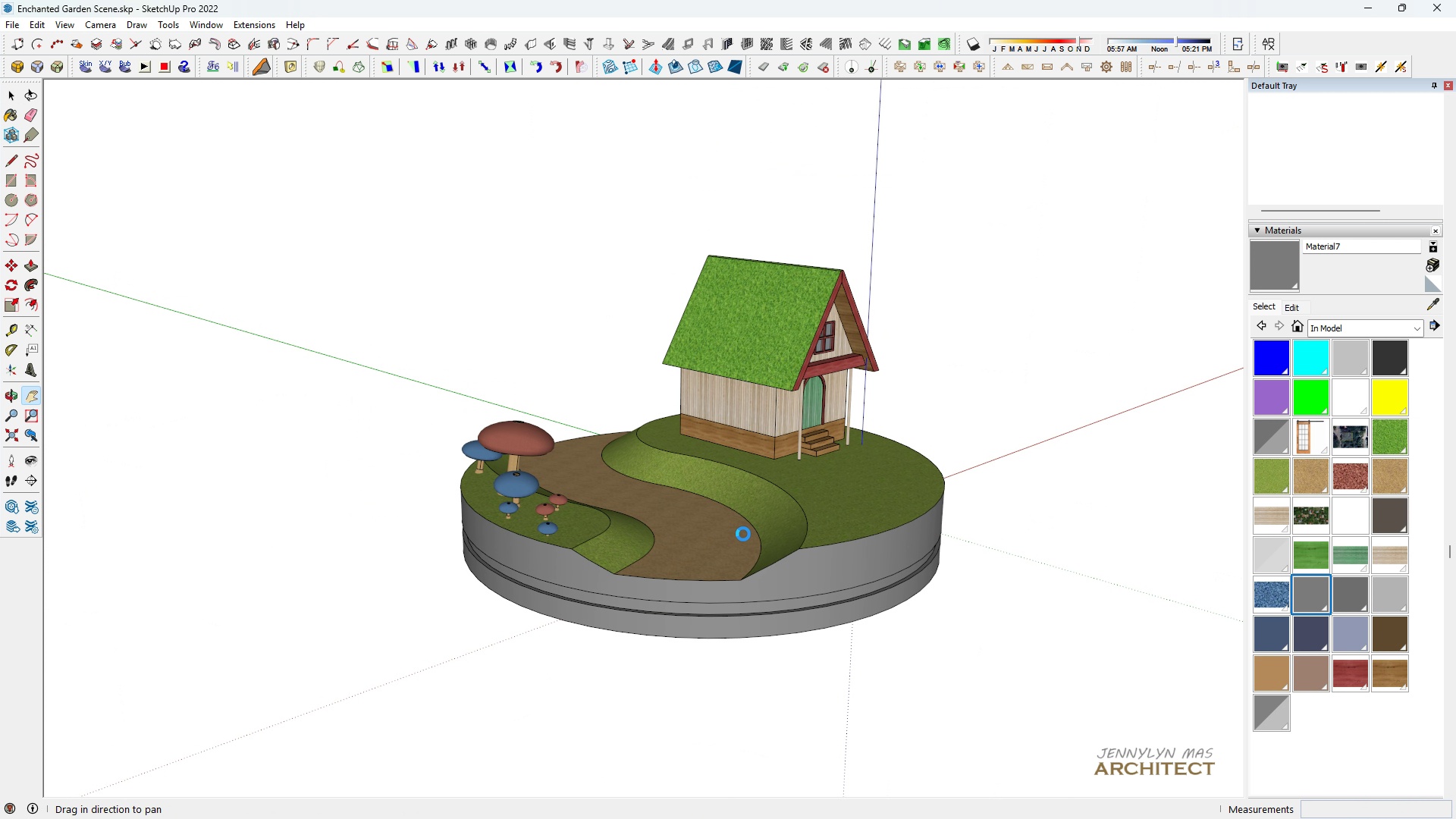 
key(Control+S)
 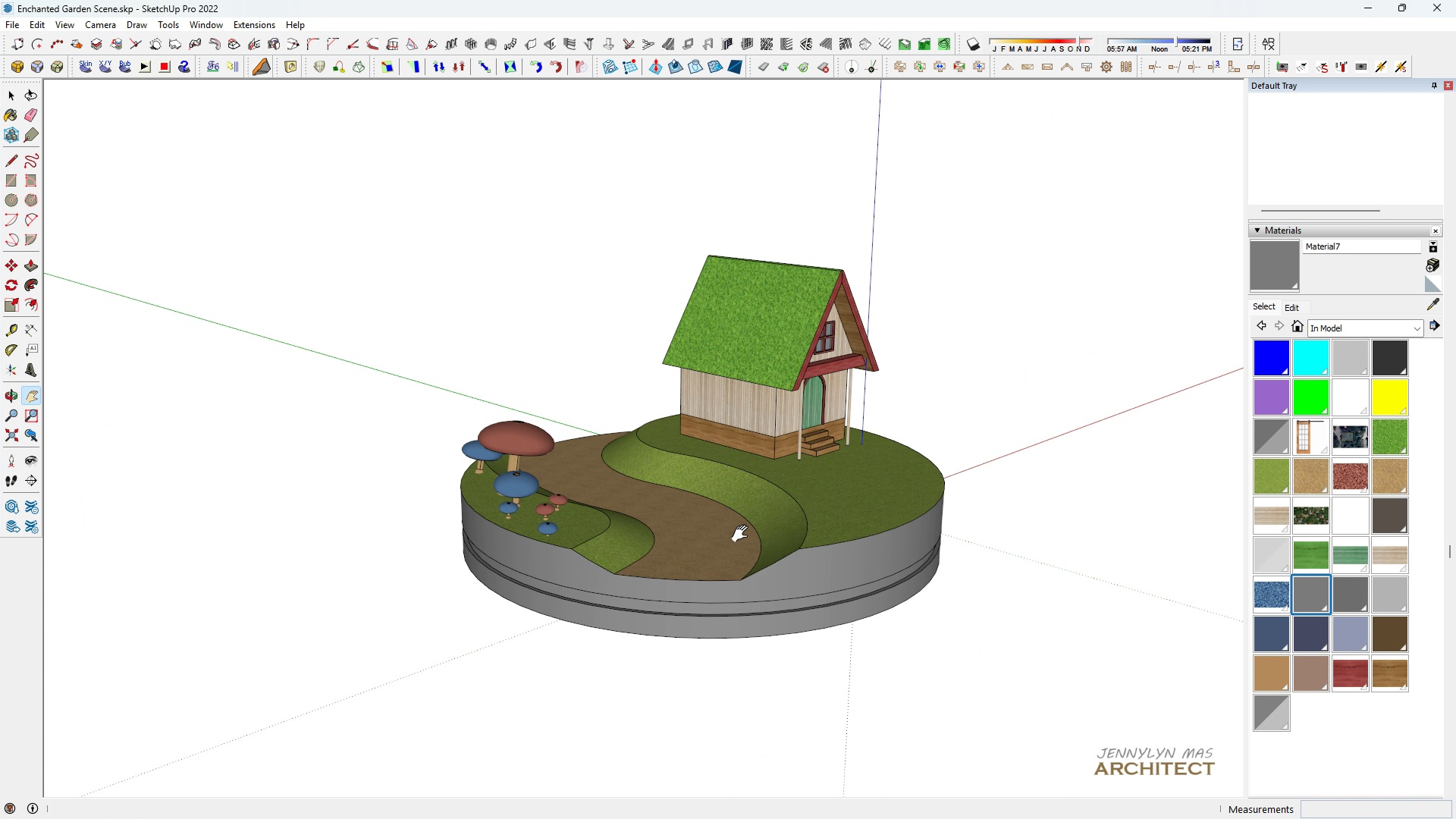 
type( hhh )
 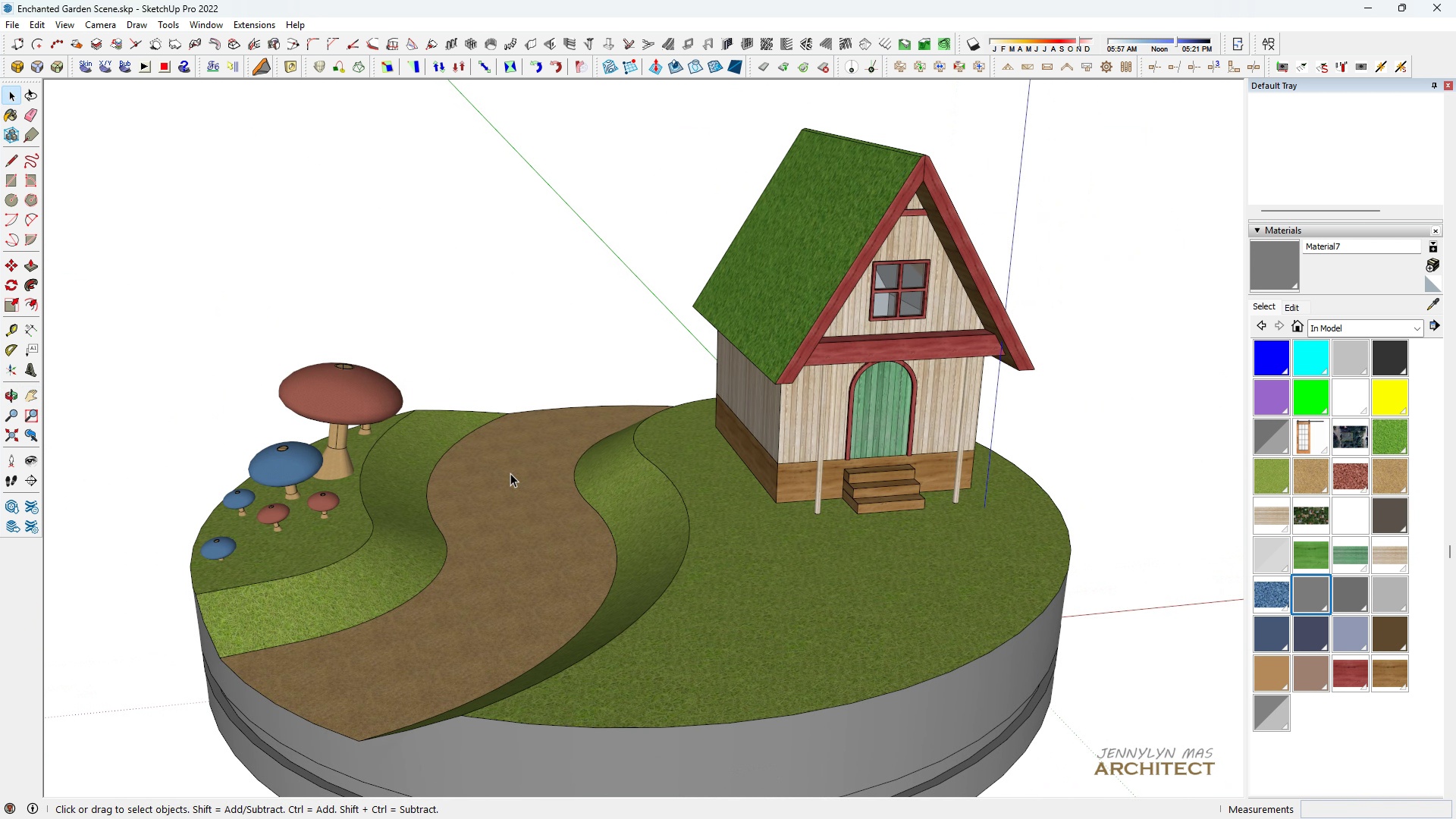 
scroll: coordinate [234, 548], scroll_direction: up, amount: 11.0
 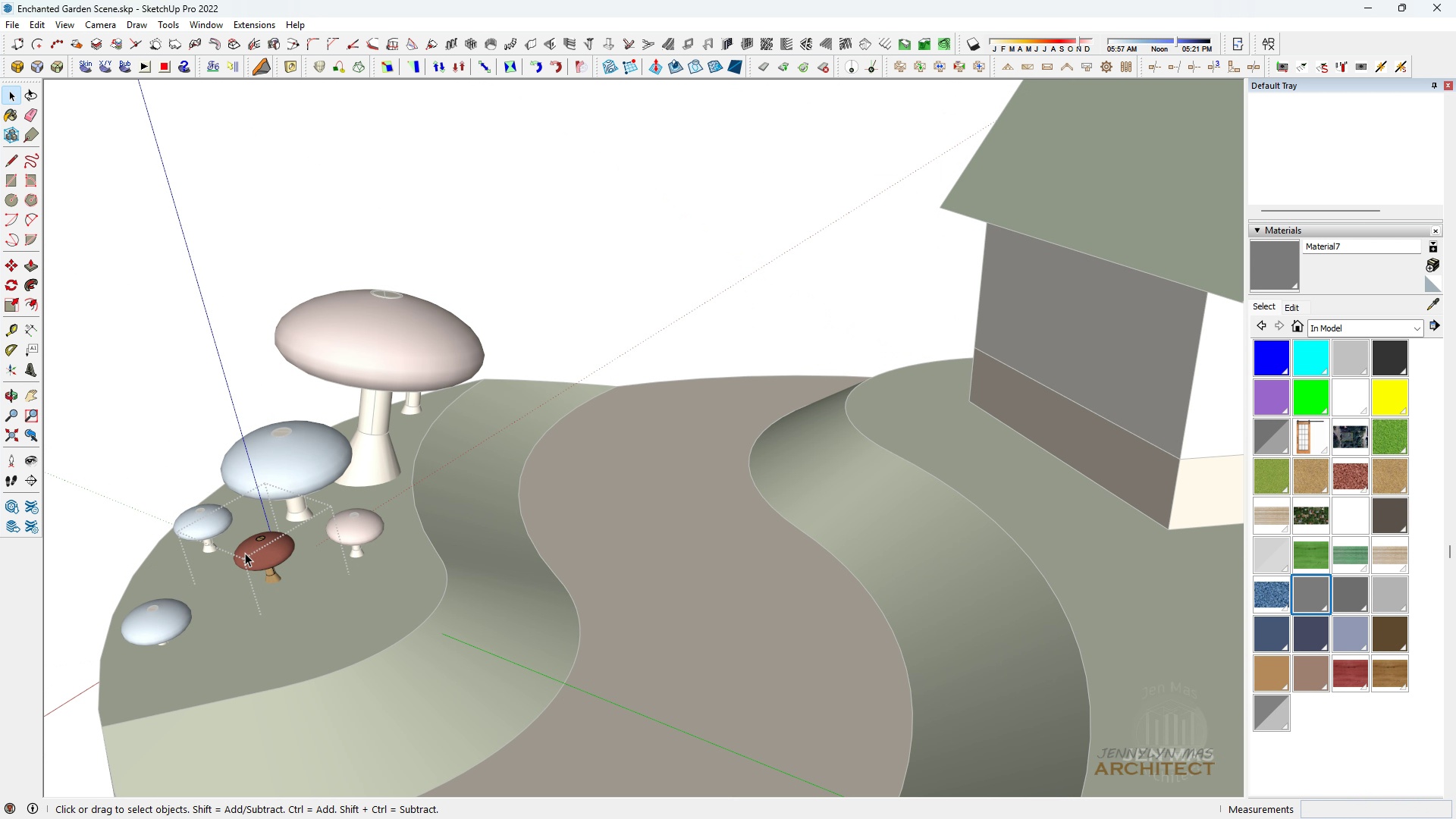 
left_click_drag(start_coordinate=[717, 528], to_coordinate=[699, 553])
 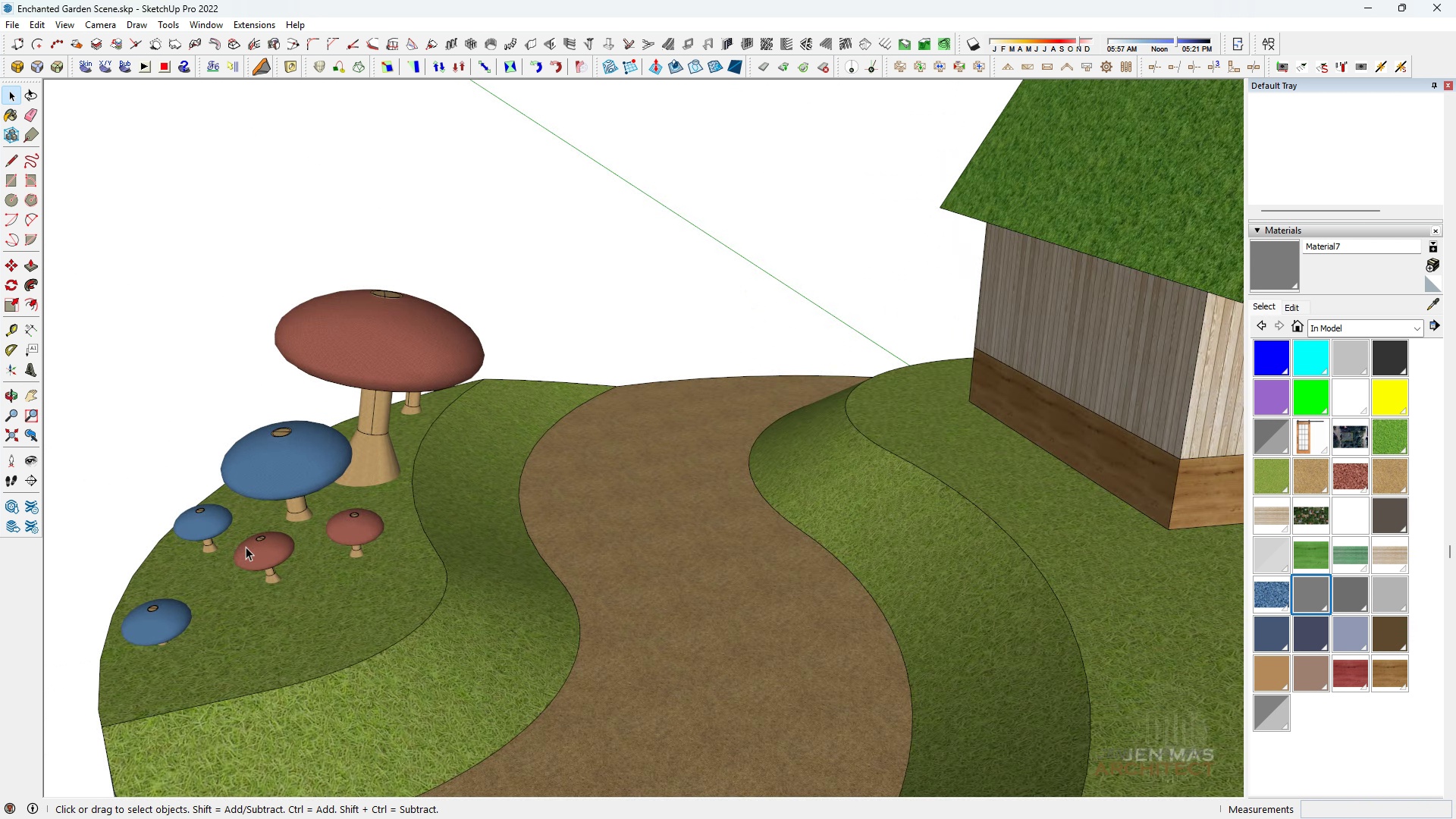 
double_click([245, 553])
 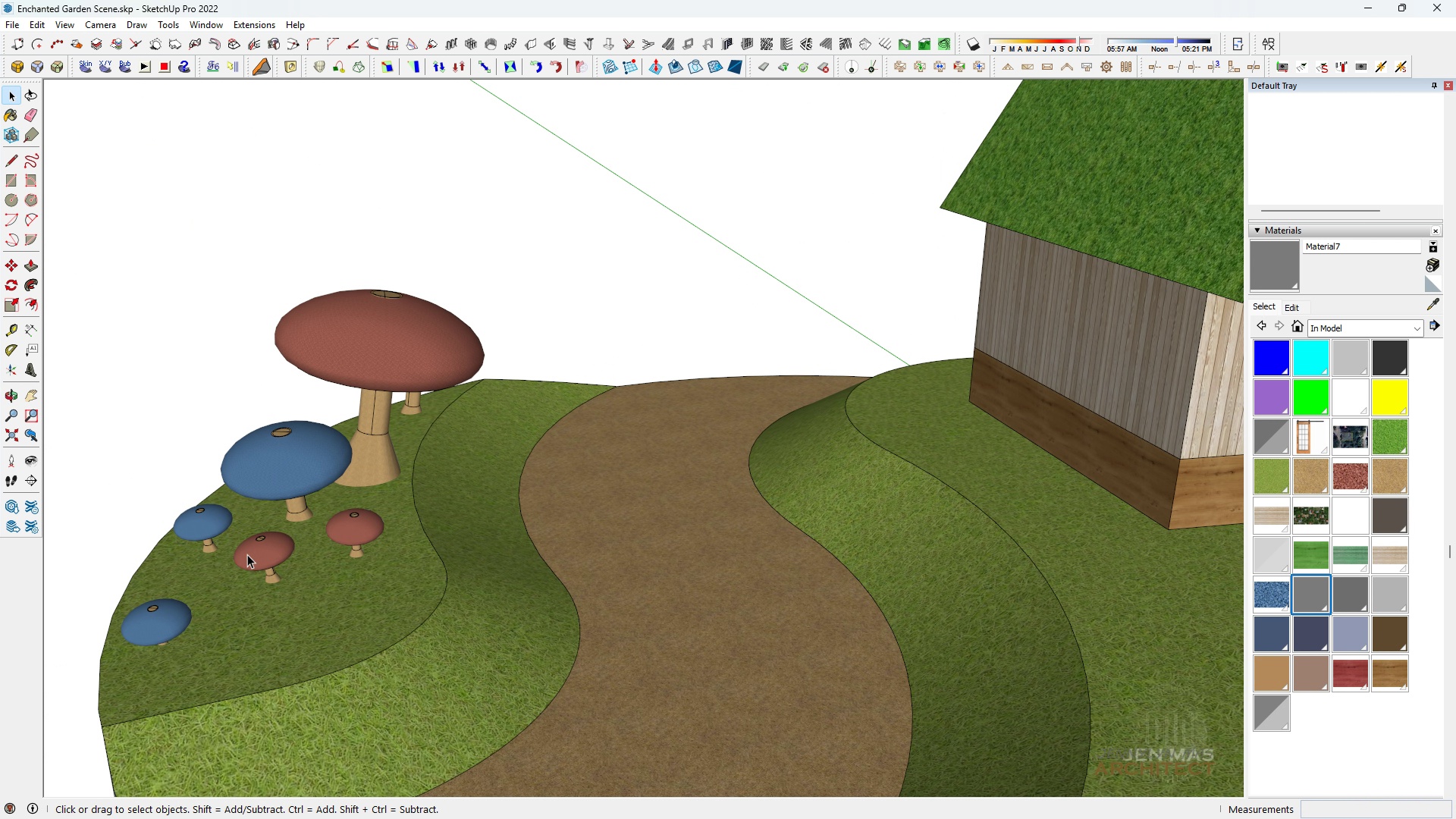 
key(Escape)
 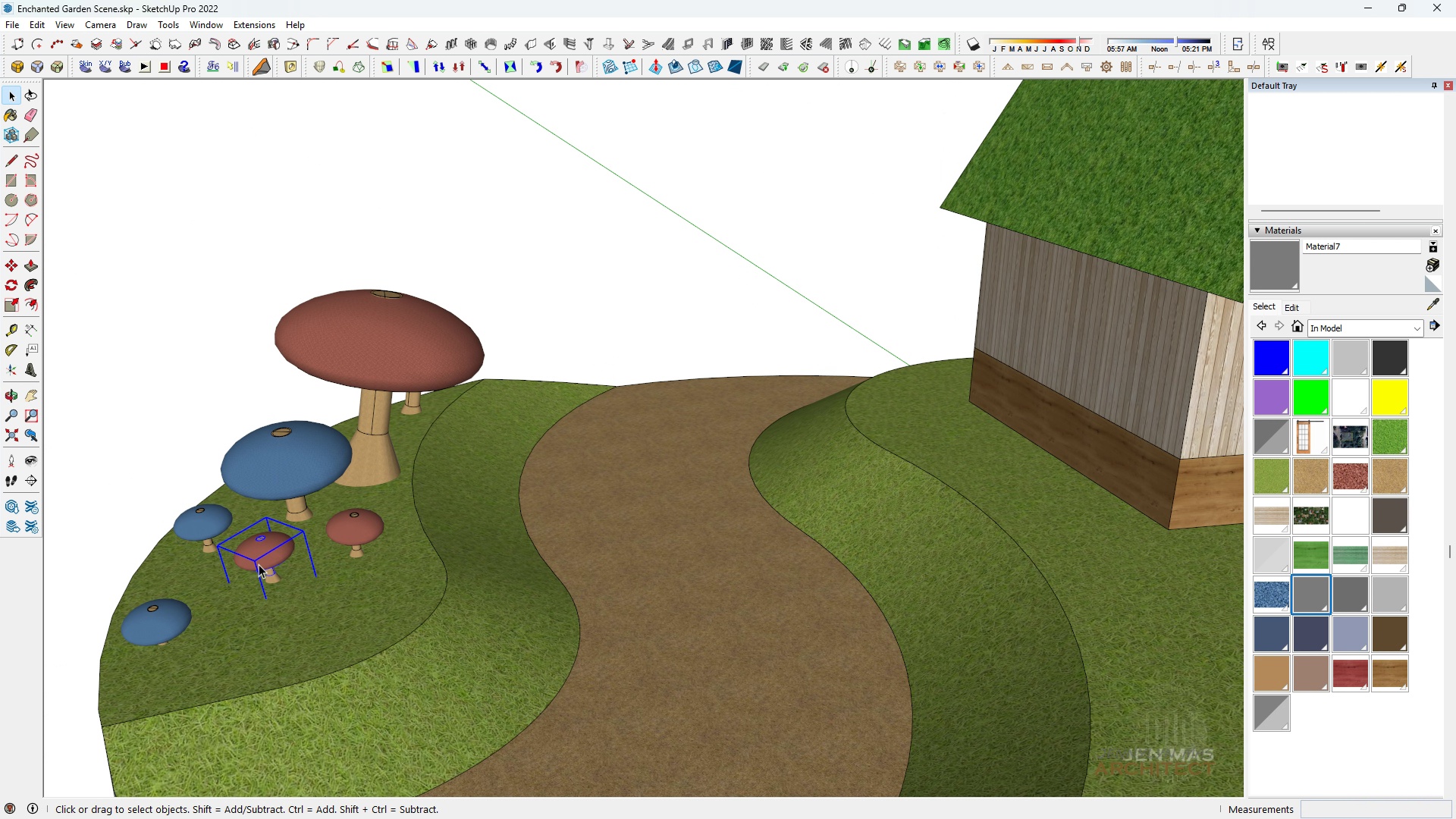 
left_click([259, 565])
 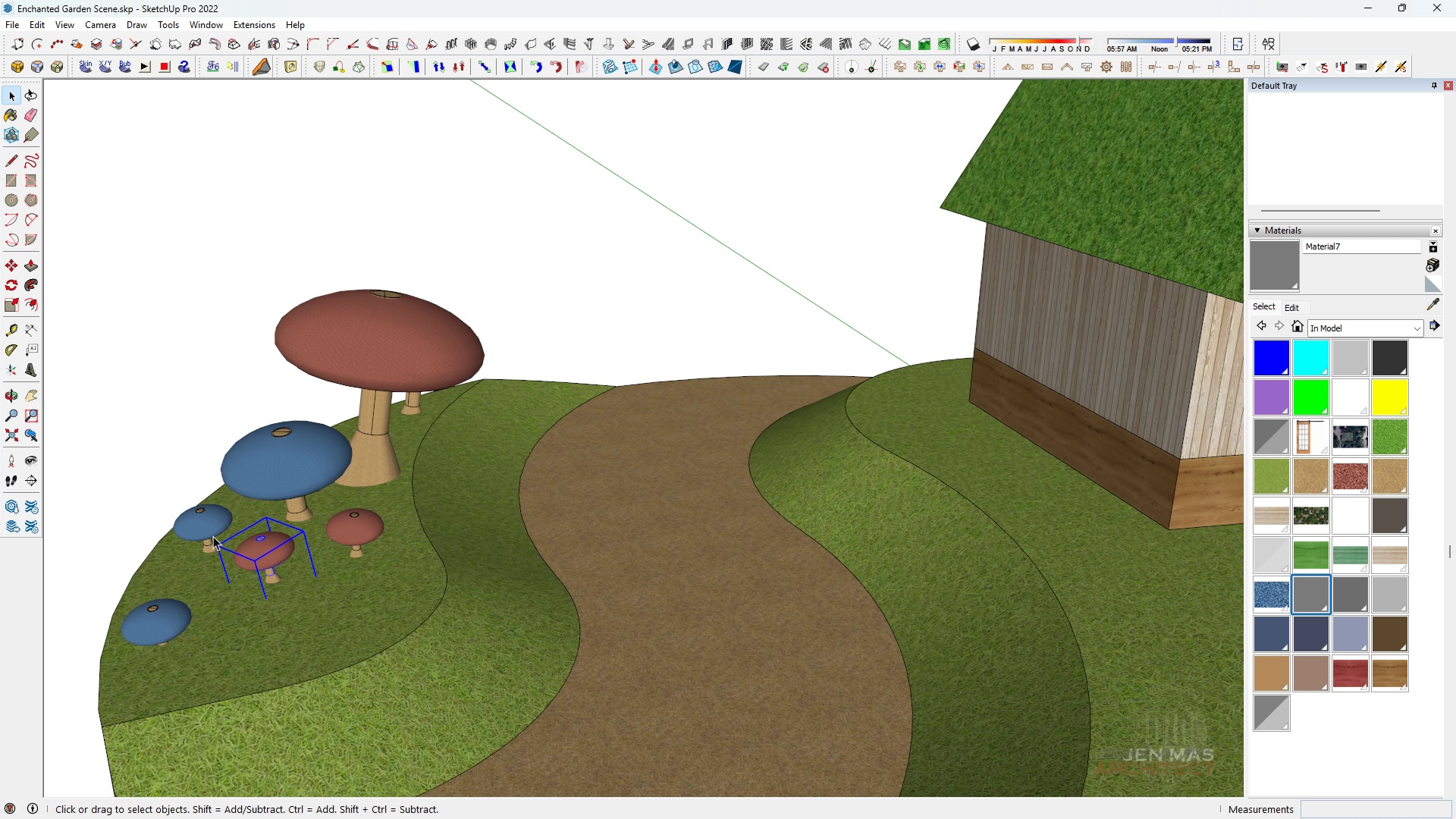 
hold_key(key=ControlLeft, duration=1.1)
left_click([204, 525])
 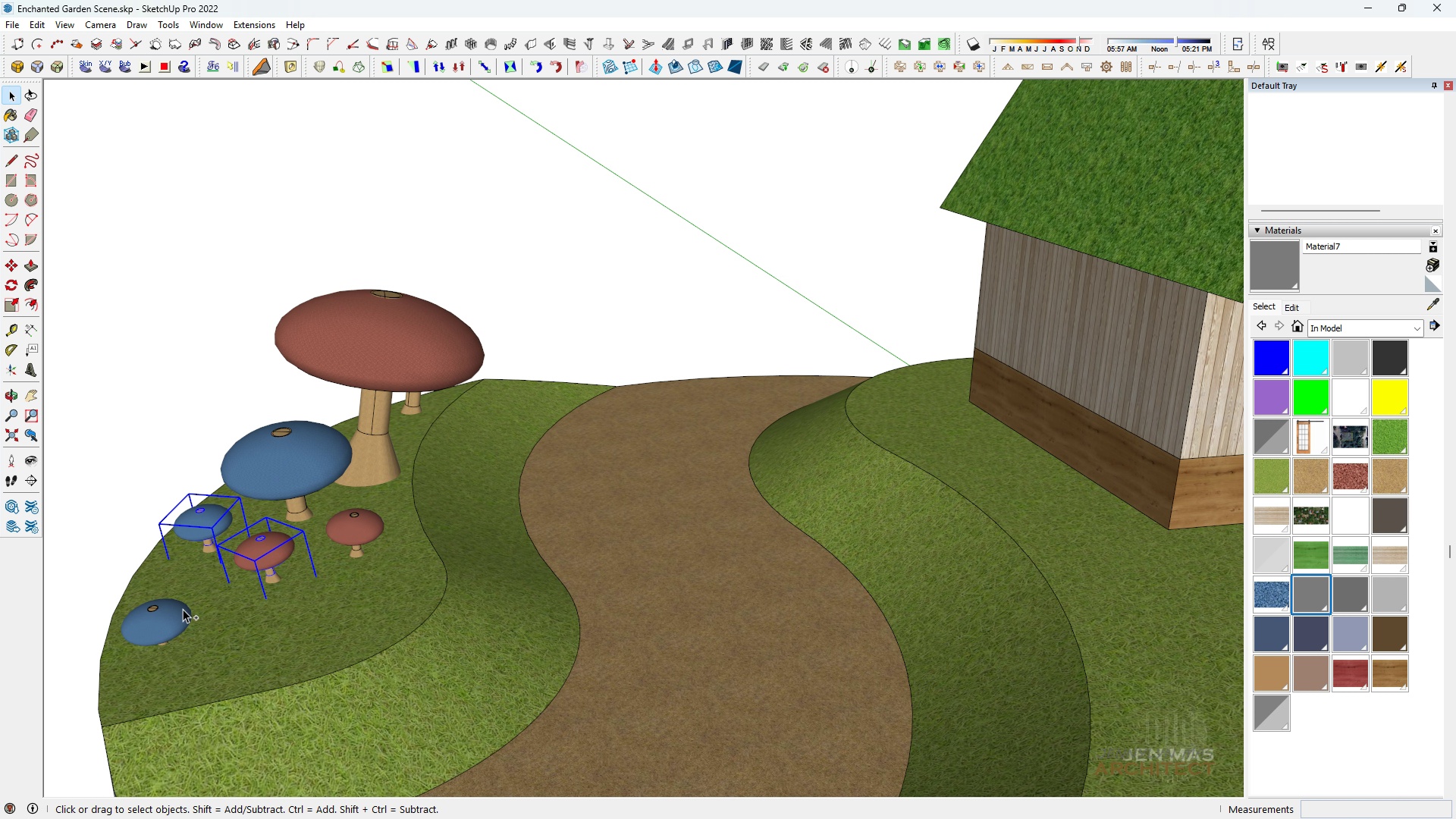 
left_click([183, 609])
 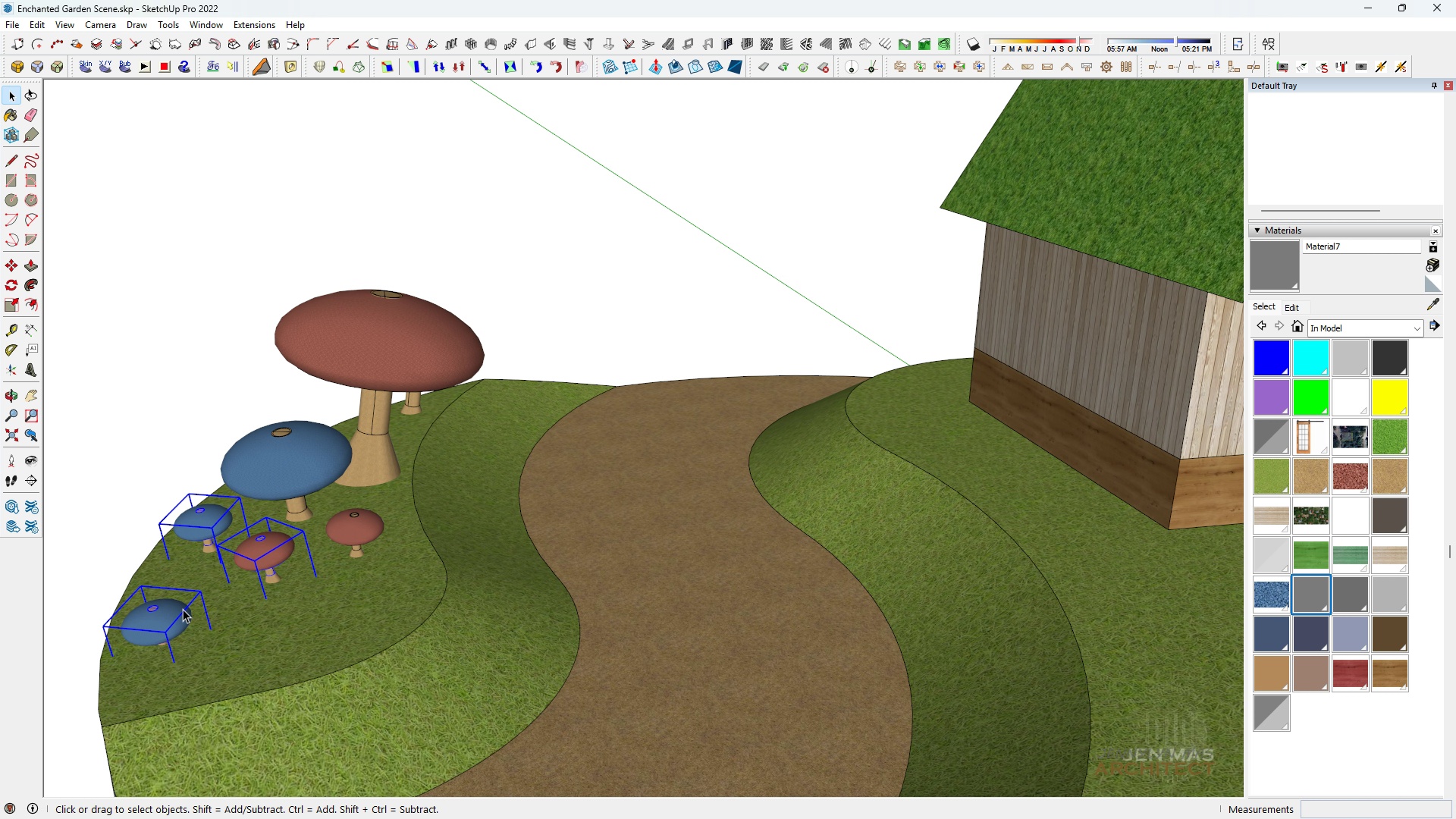 
key(Space)
 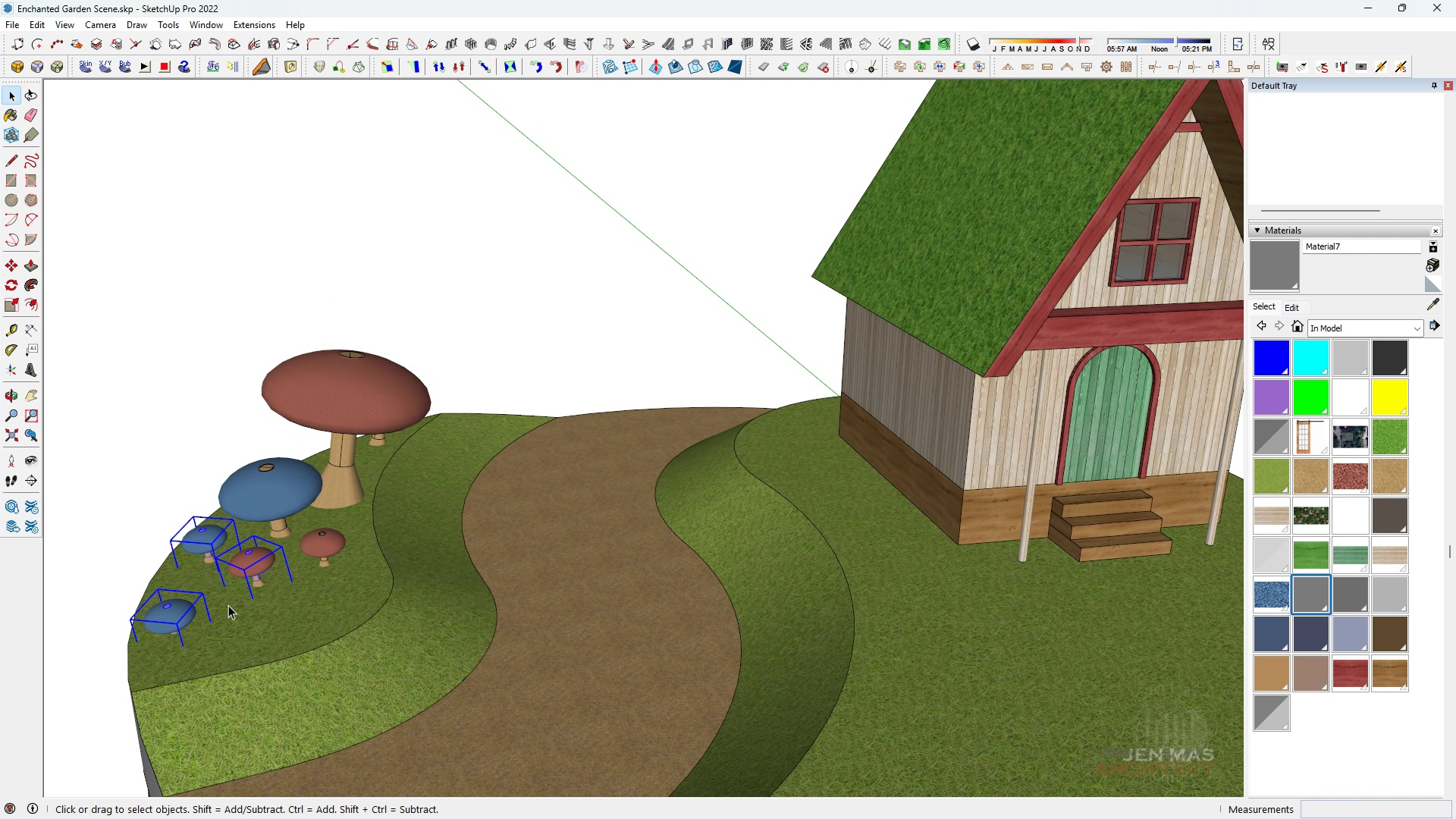 
scroll: coordinate [216, 599], scroll_direction: down, amount: 3.0
 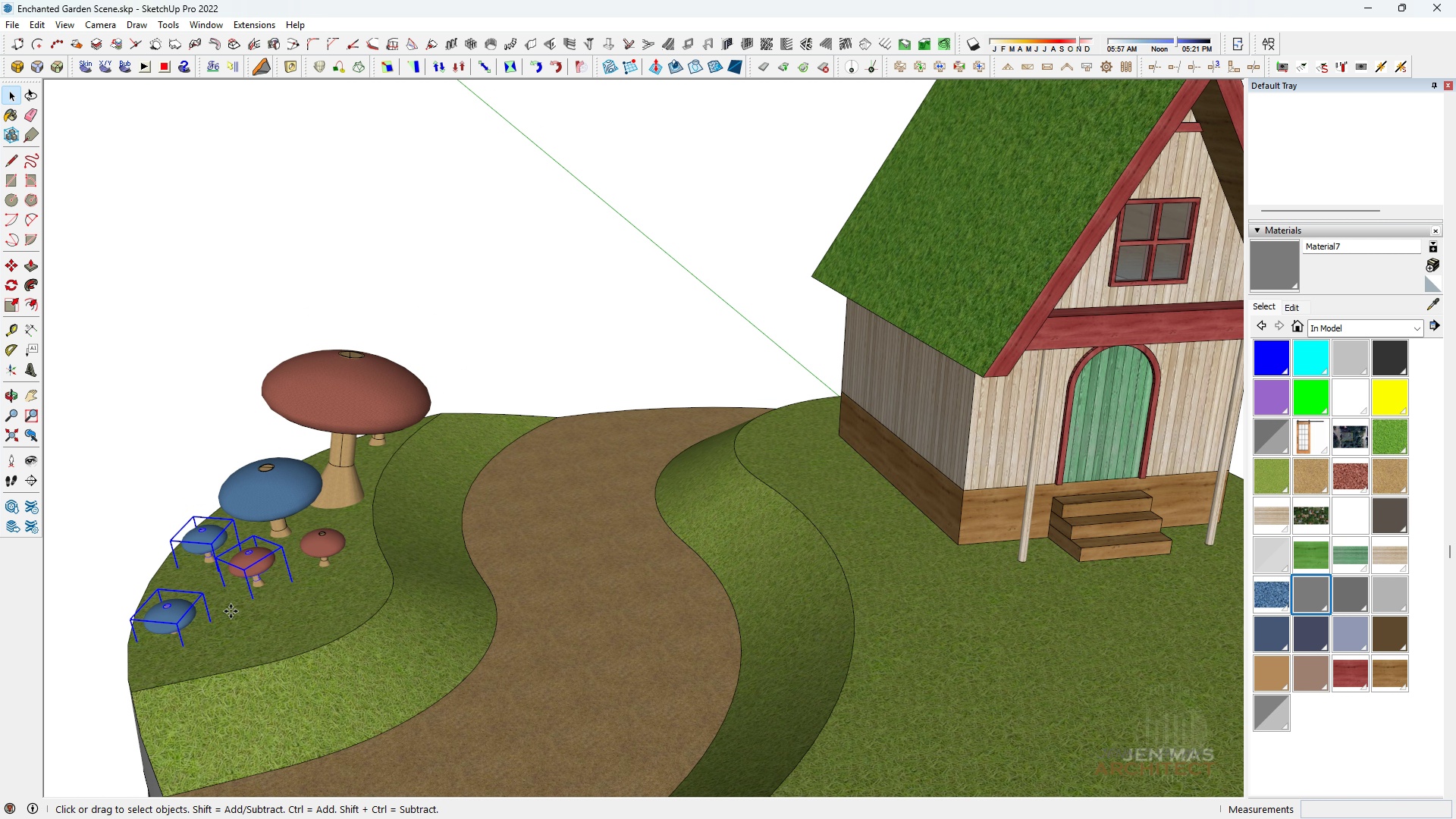 
key(M)
 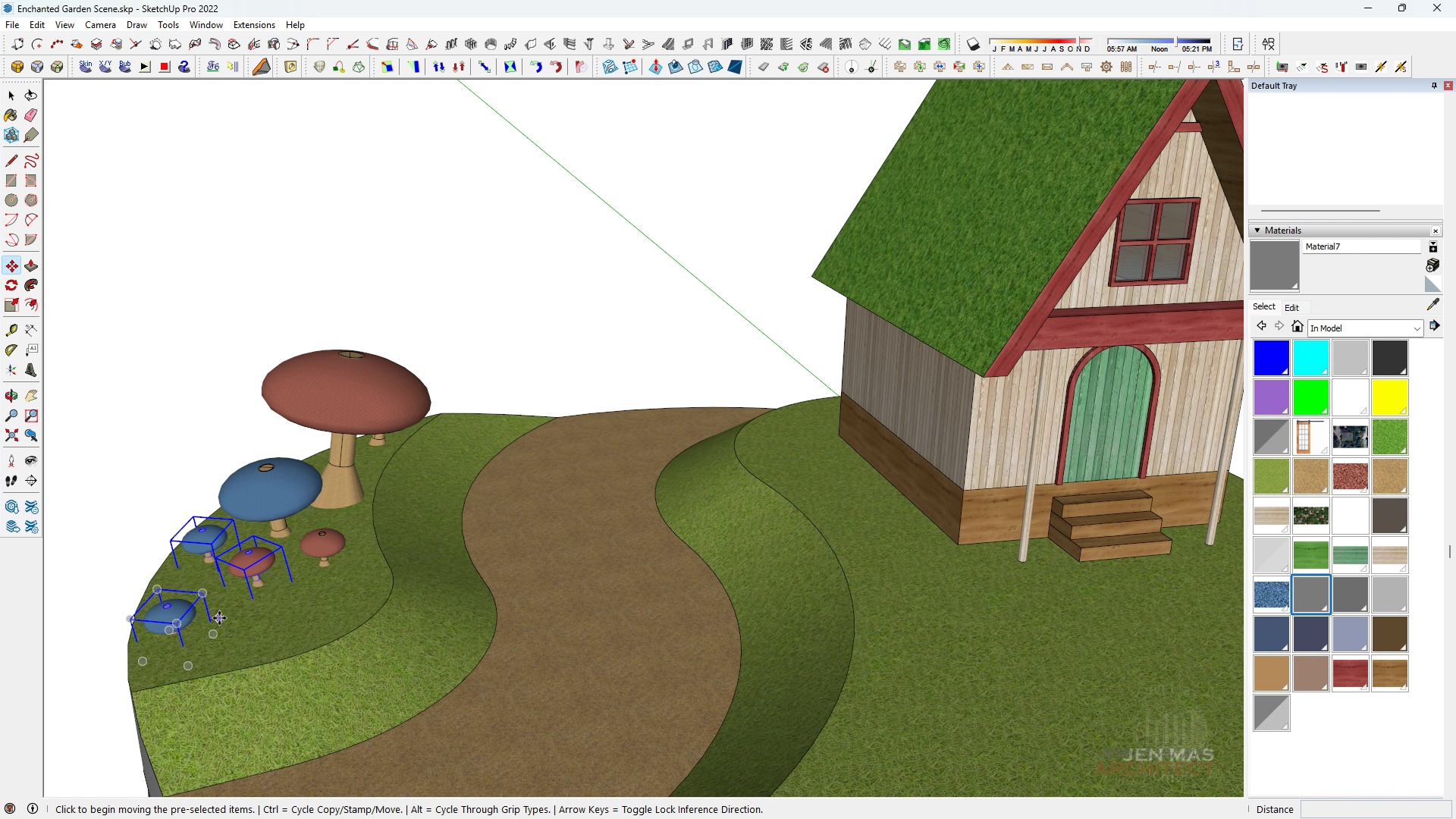 
key(Control+ControlLeft)
 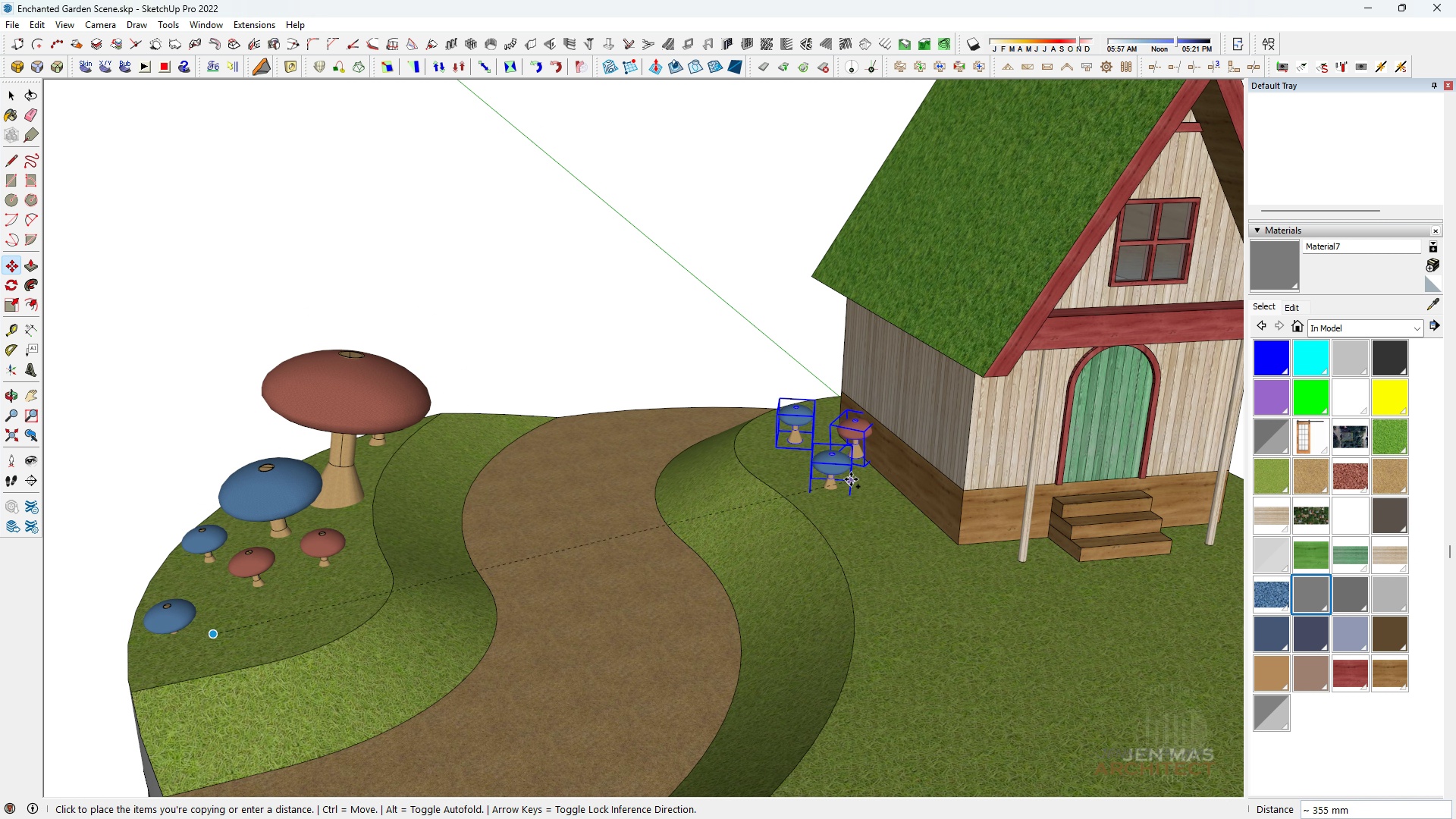 
scroll: coordinate [836, 473], scroll_direction: up, amount: 8.0
 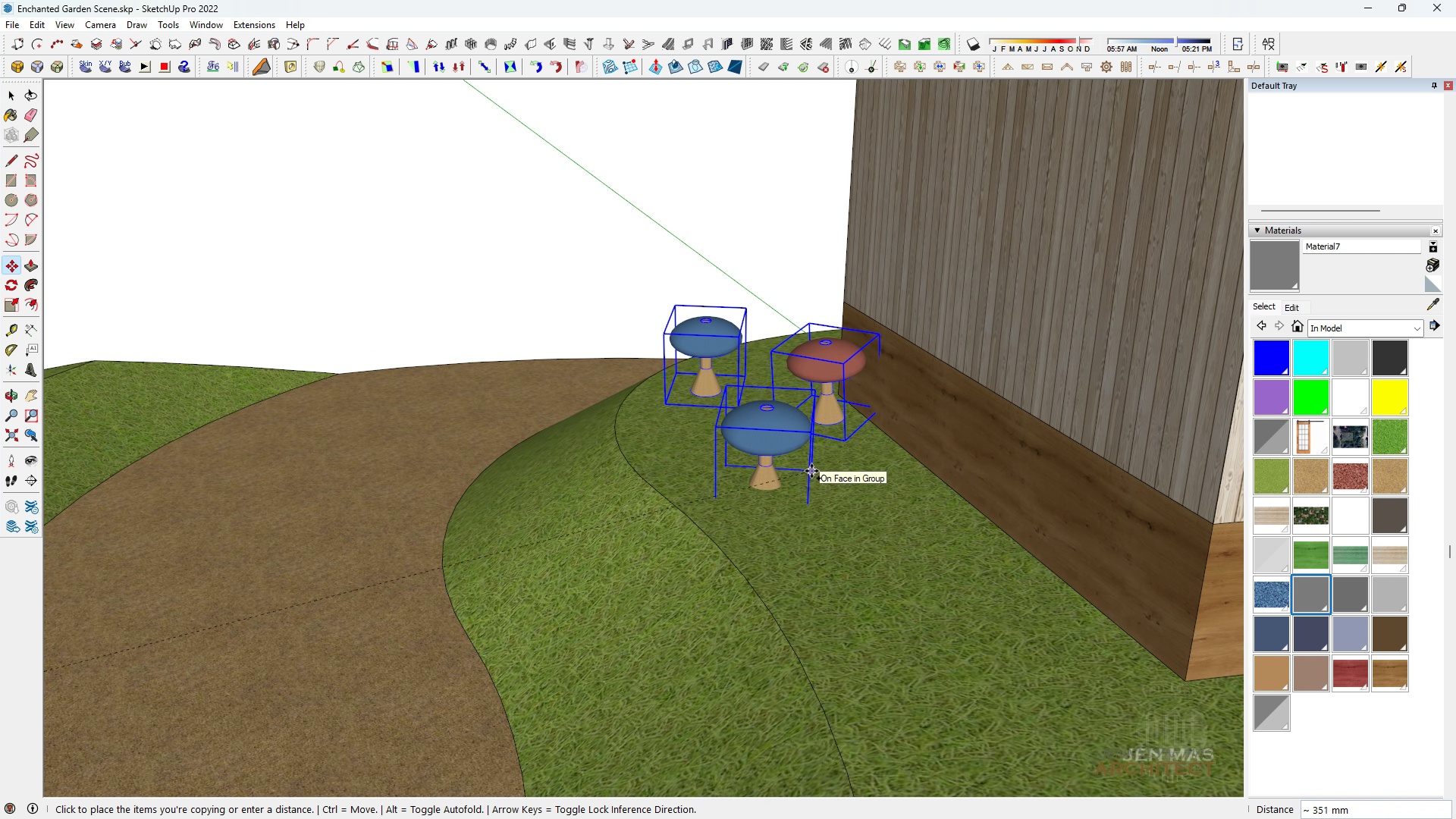 
left_click([811, 471])
 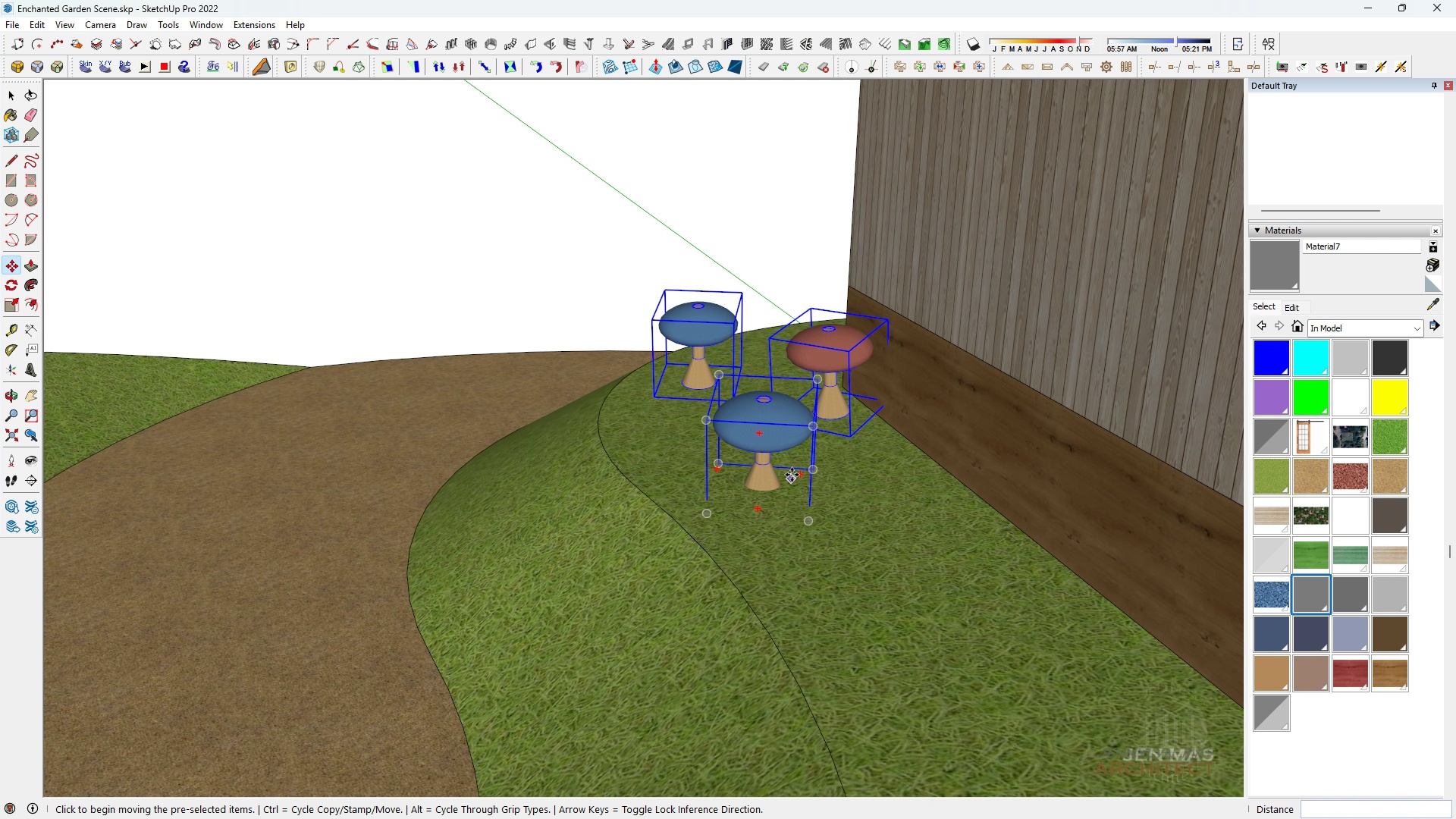 
scroll: coordinate [792, 477], scroll_direction: up, amount: 2.0
 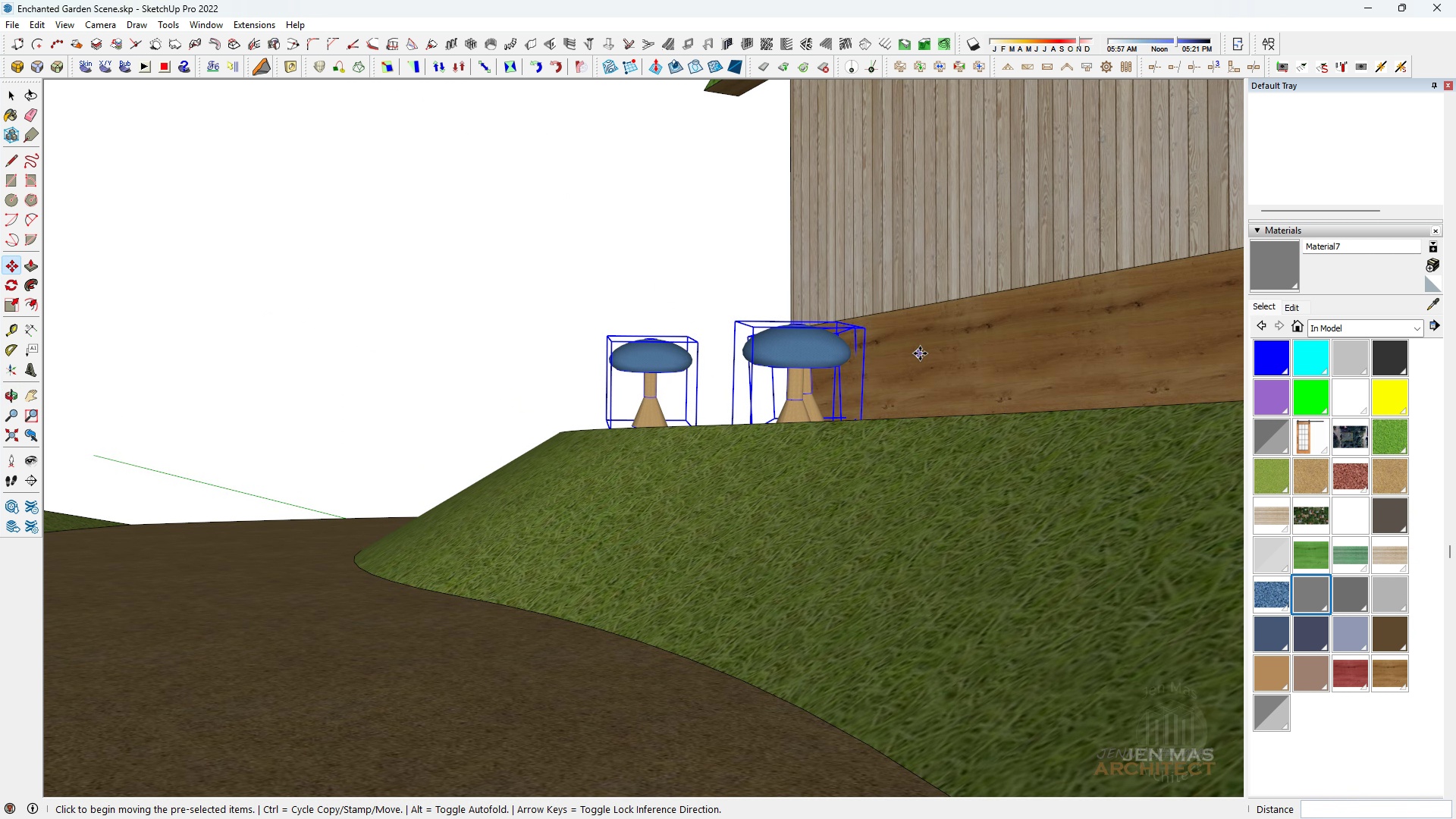 
left_click([924, 347])
 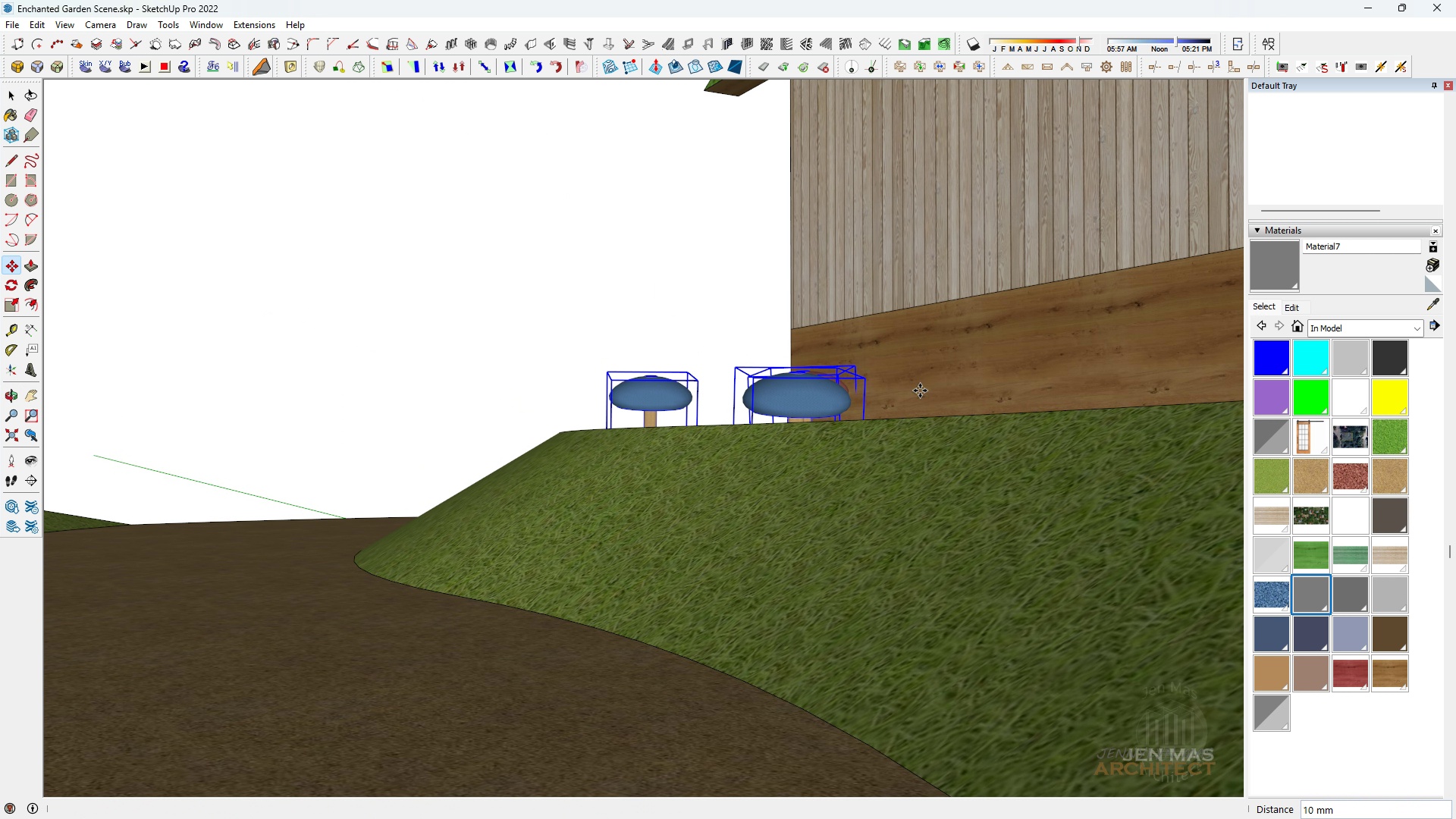 
left_click([920, 391])
 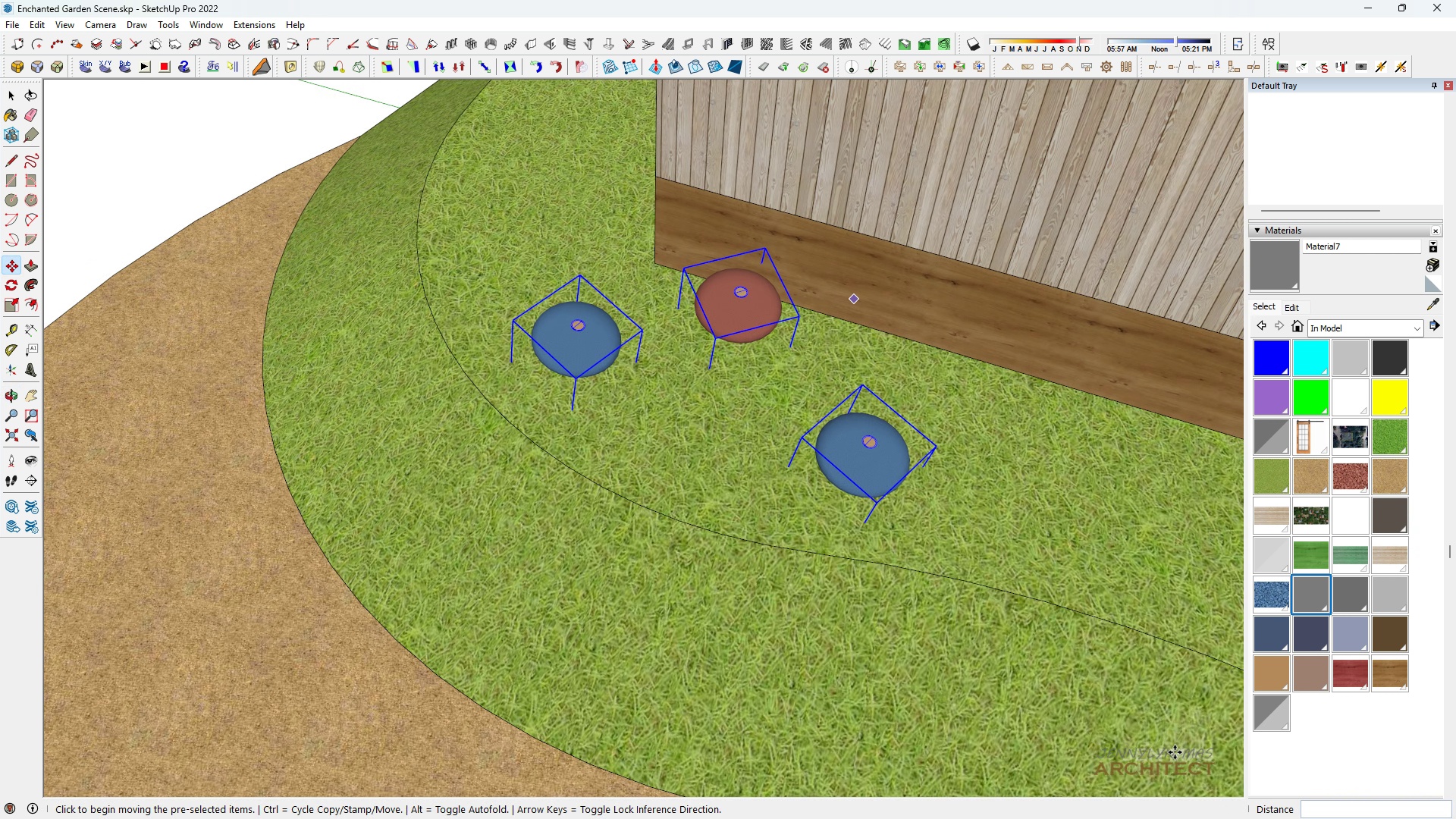 
type(hh m)
 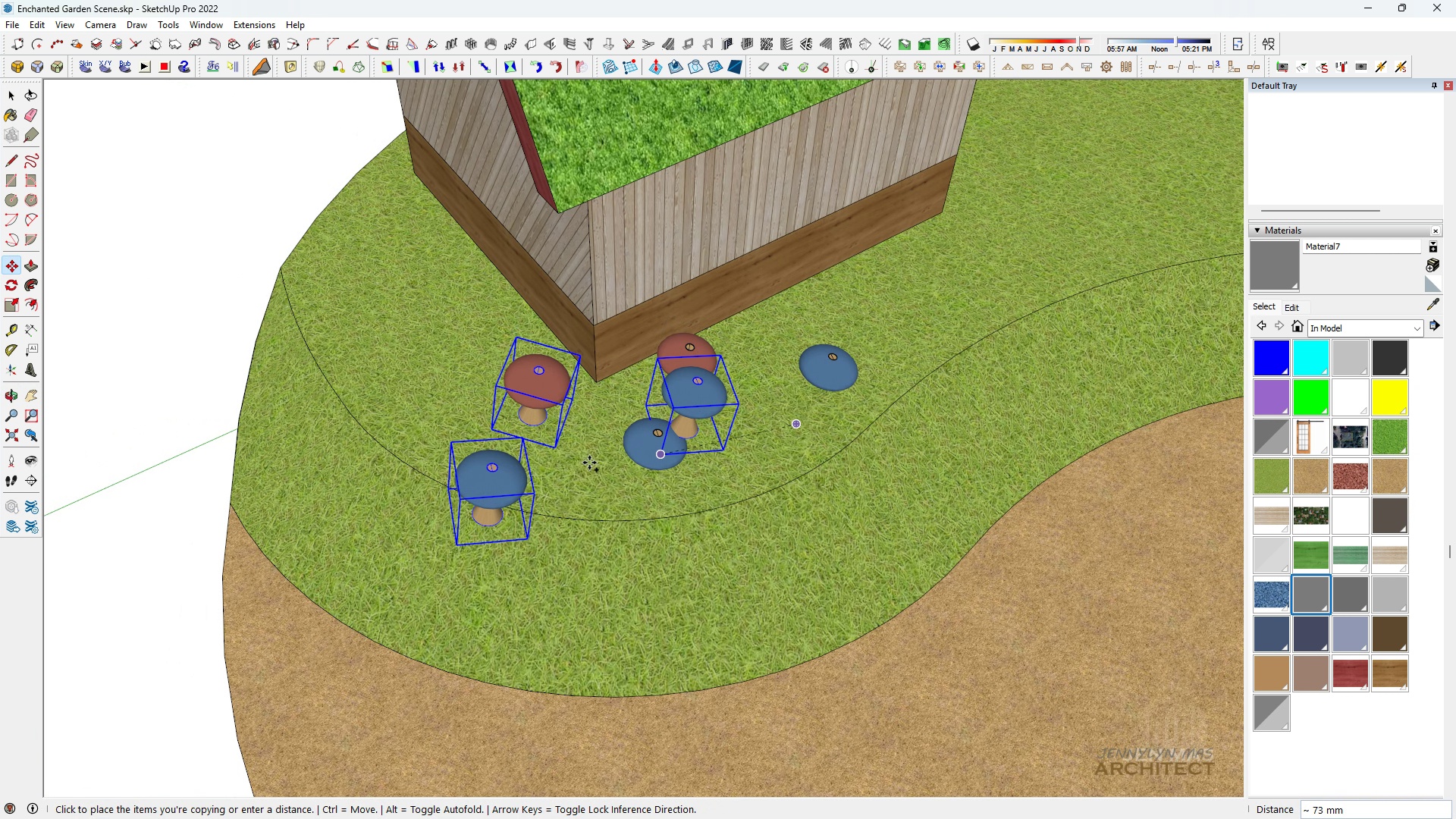 
scroll: coordinate [1133, 598], scroll_direction: down, amount: 4.0
 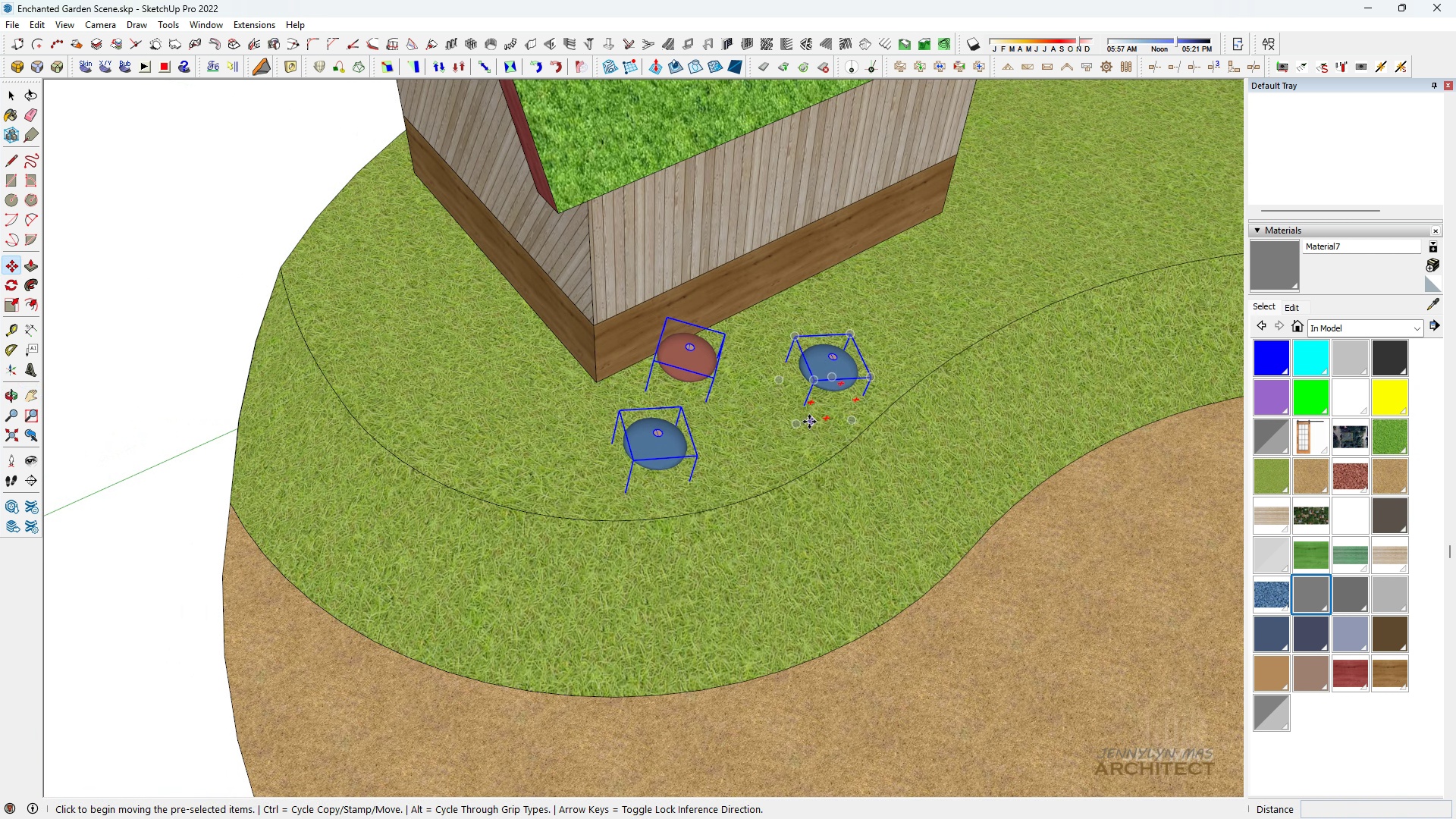 
key(Control+ControlLeft)
 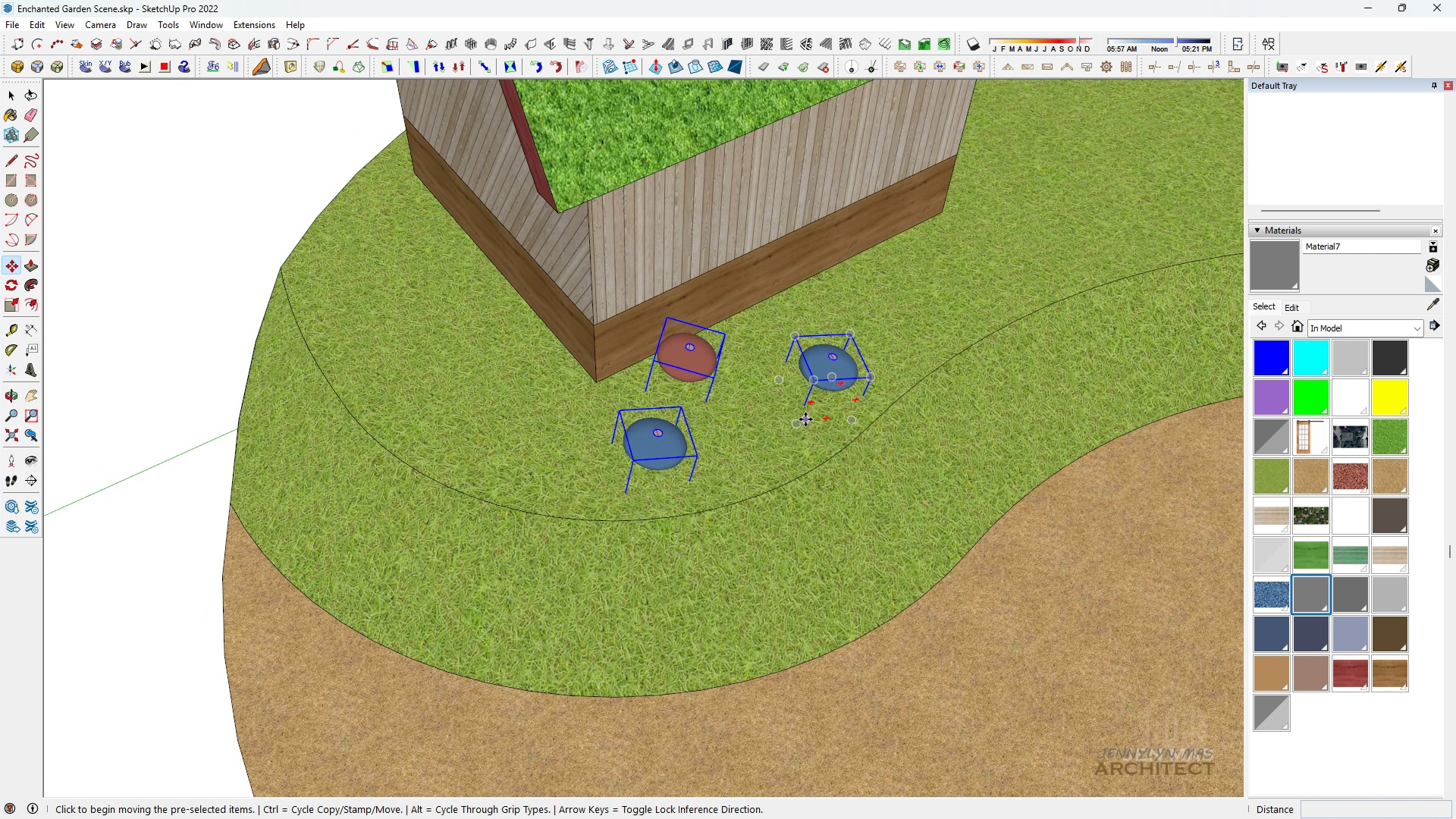 
left_click_drag(start_coordinate=[804, 421], to_coordinate=[777, 428])
 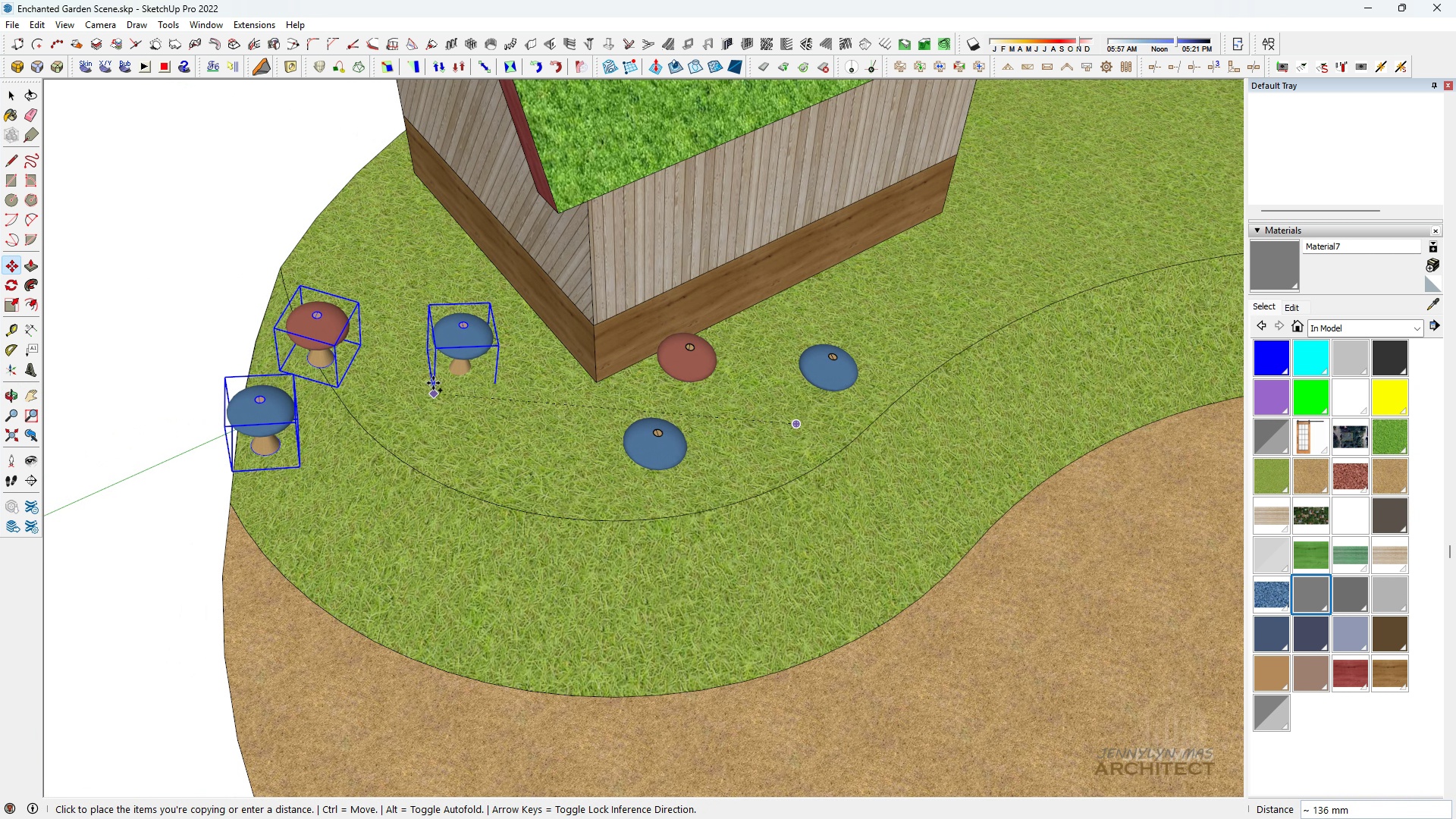 
scroll: coordinate [430, 348], scroll_direction: up, amount: 2.0
 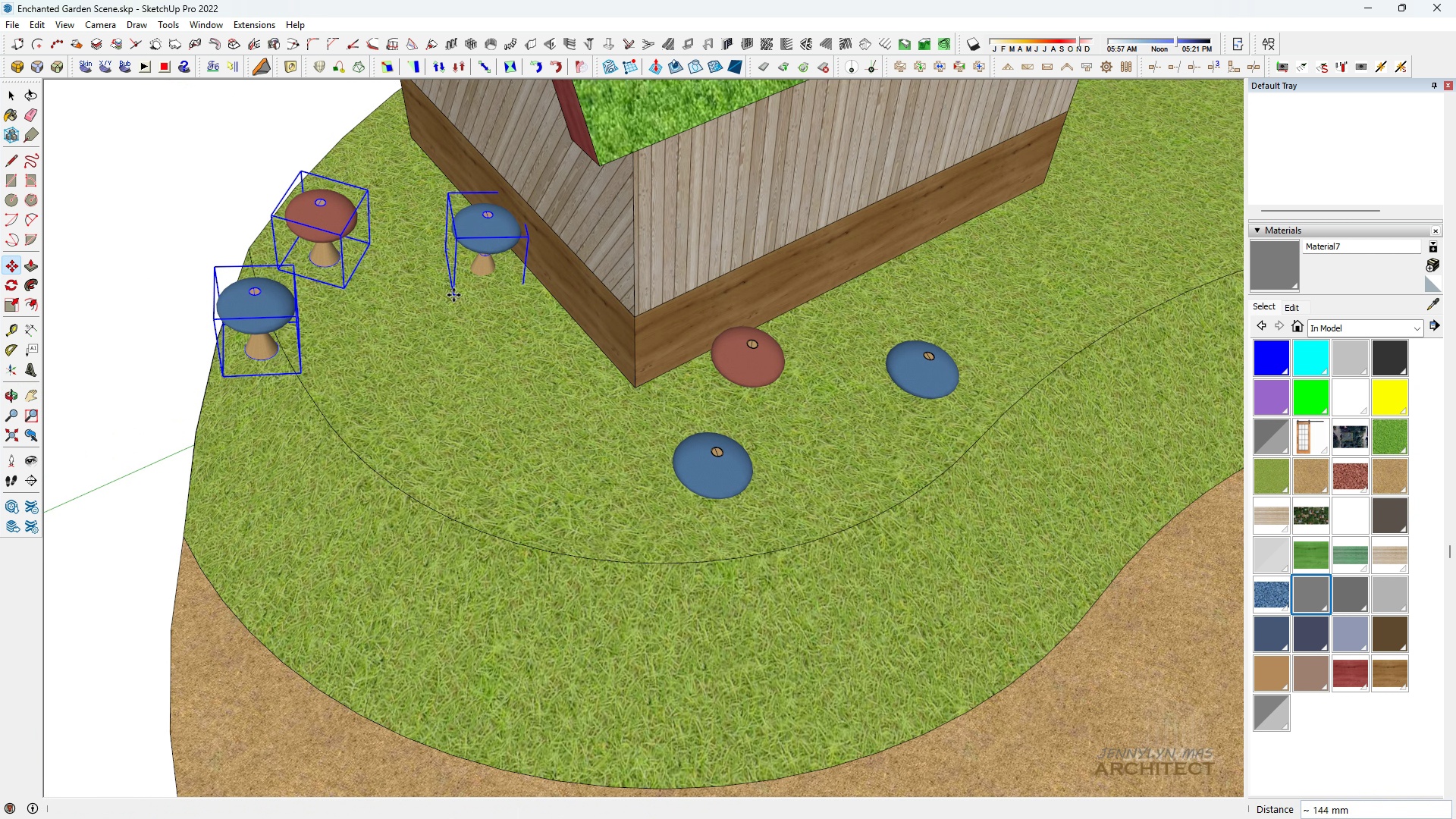 
key(Space)
 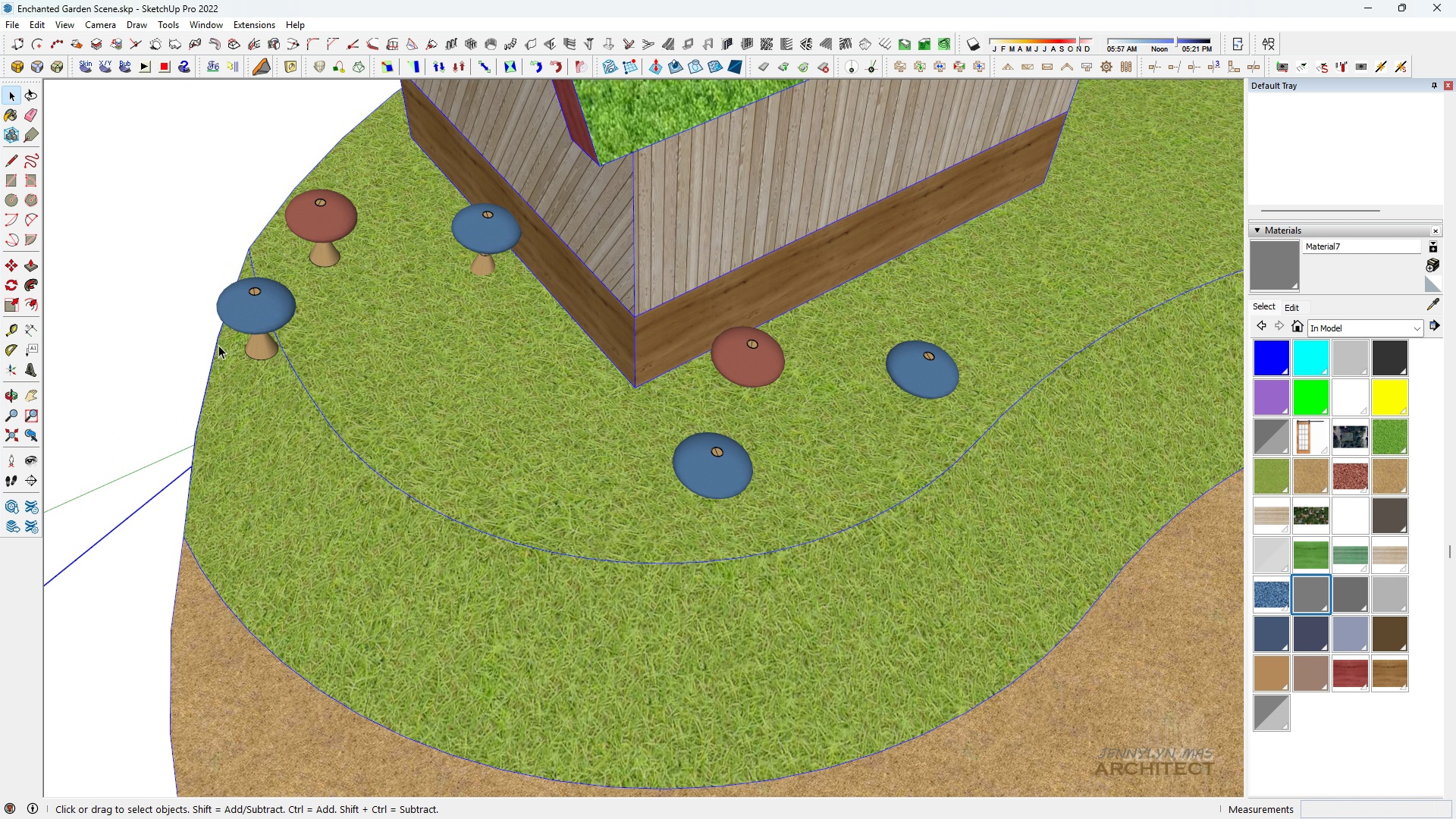 
left_click([218, 345])
 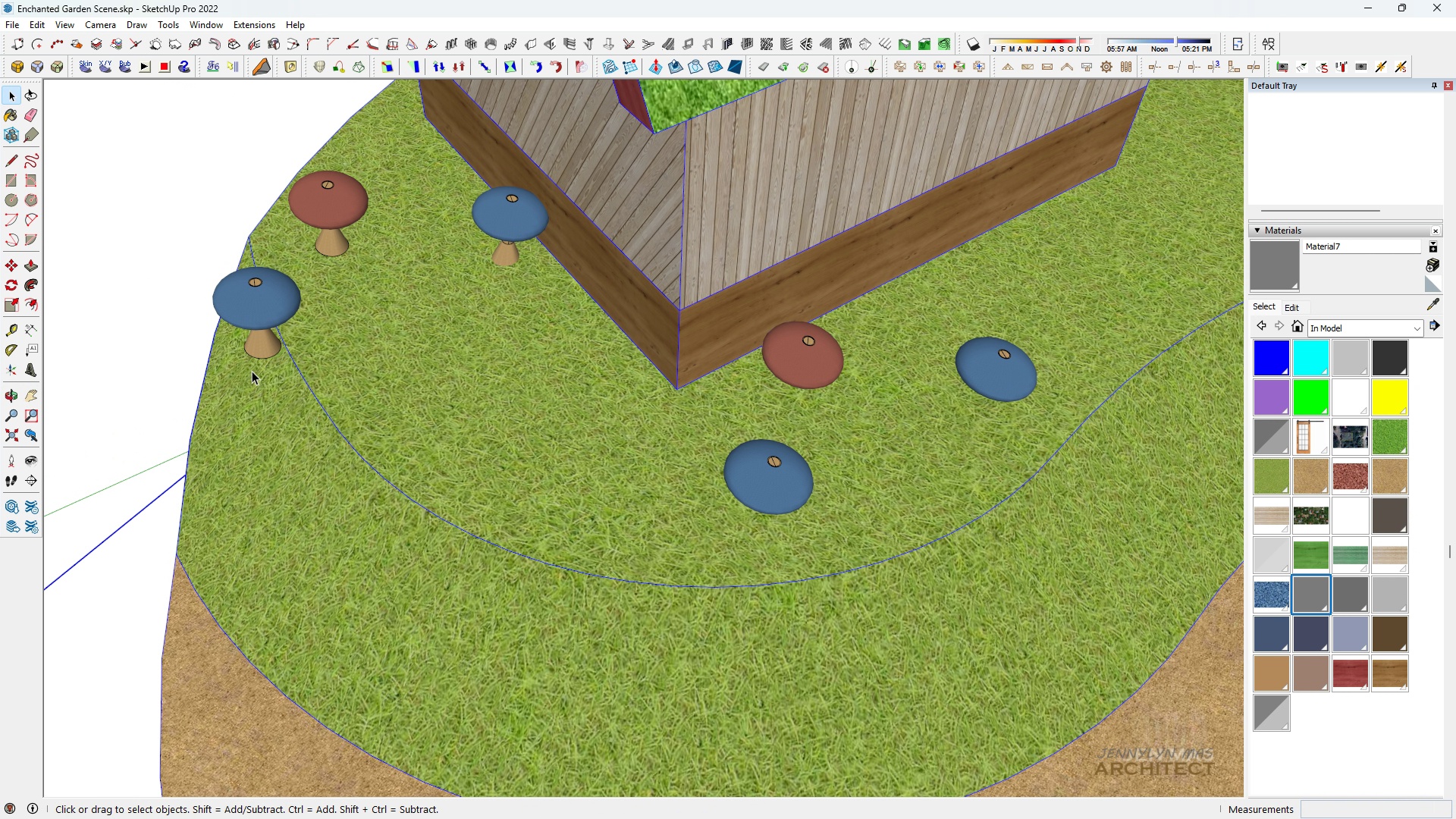 
scroll: coordinate [251, 373], scroll_direction: up, amount: 1.0
 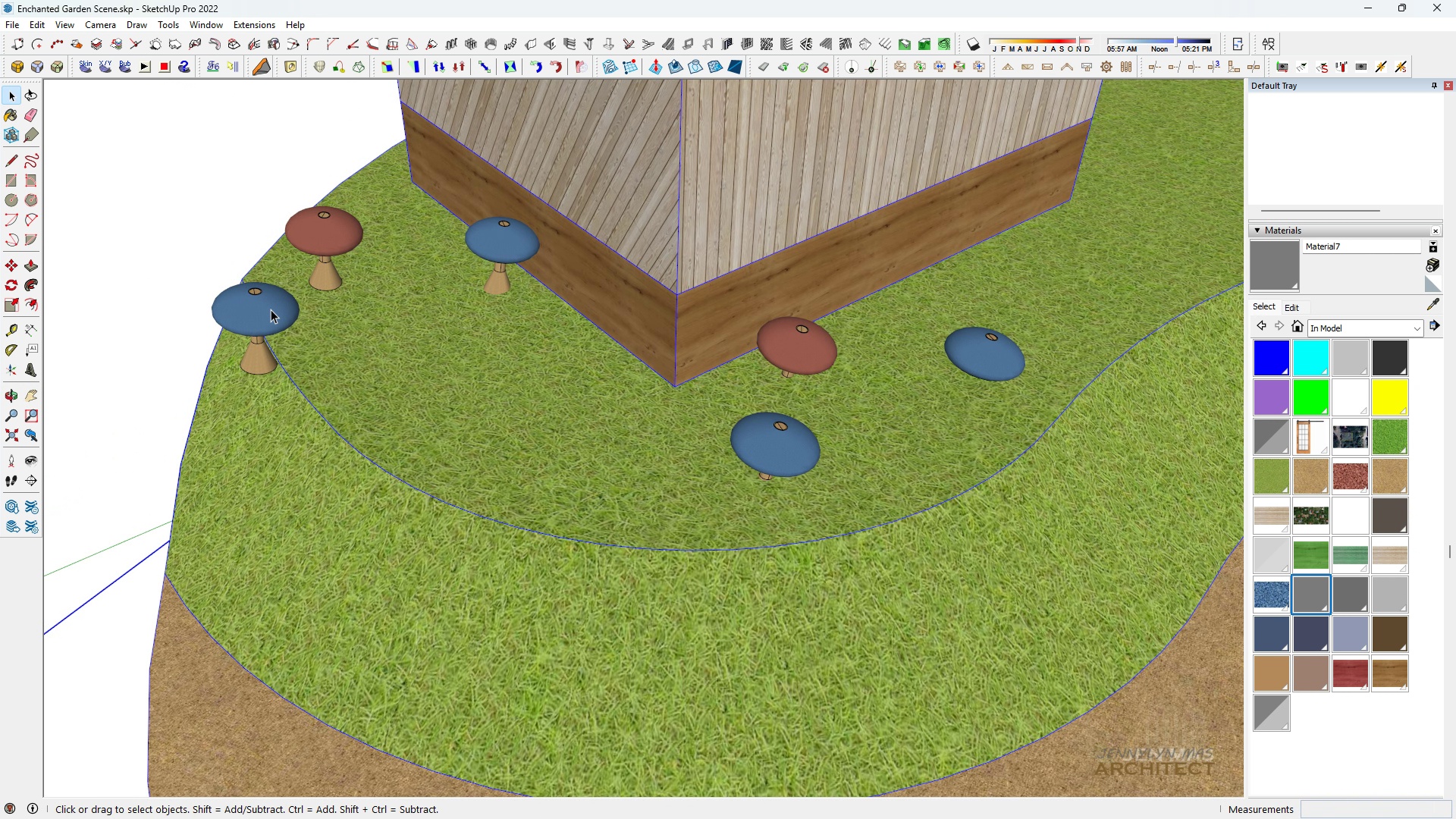 
key(M)
 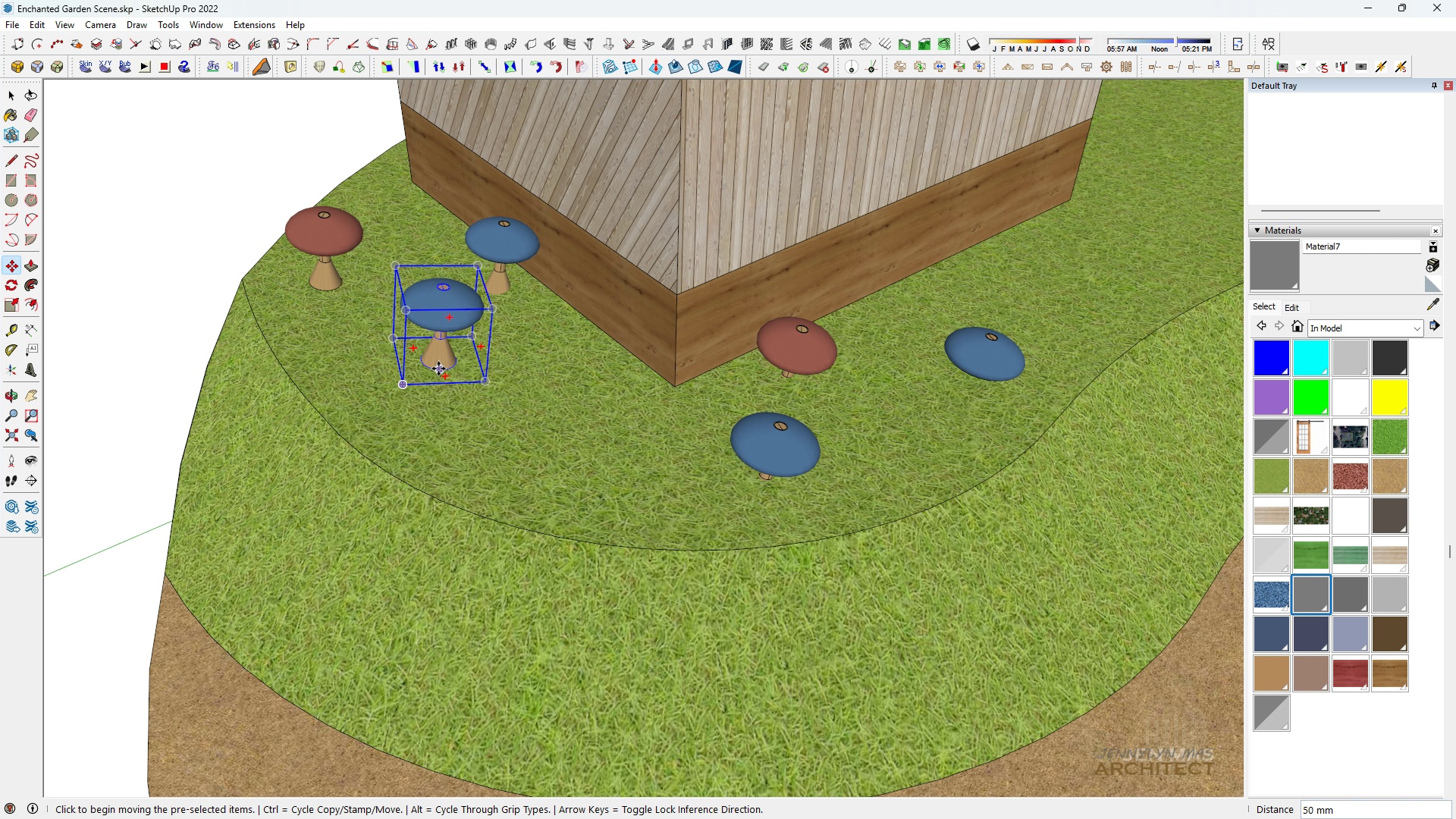 
scroll: coordinate [510, 212], scroll_direction: up, amount: 4.0
 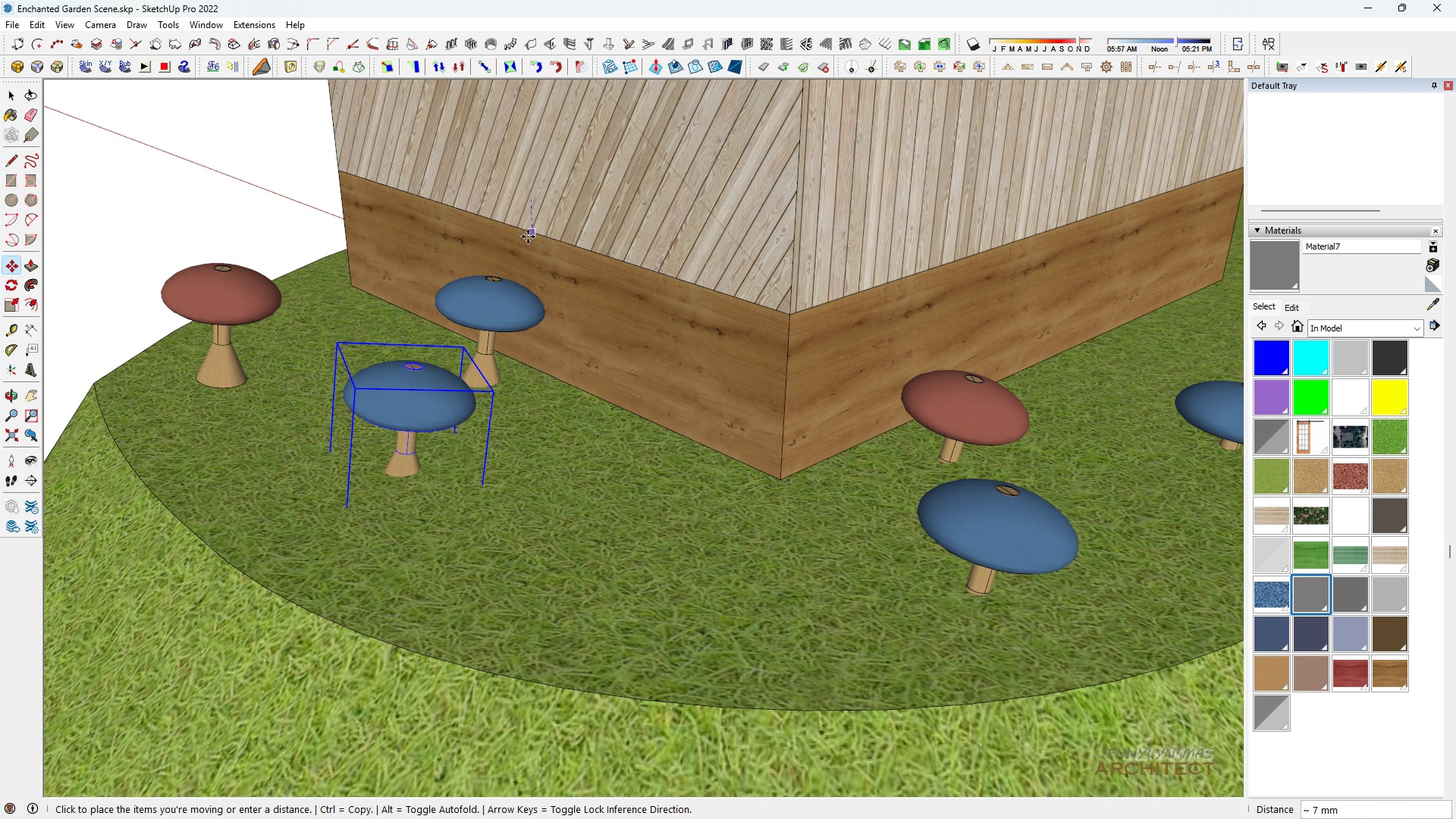 
left_click([528, 237])
 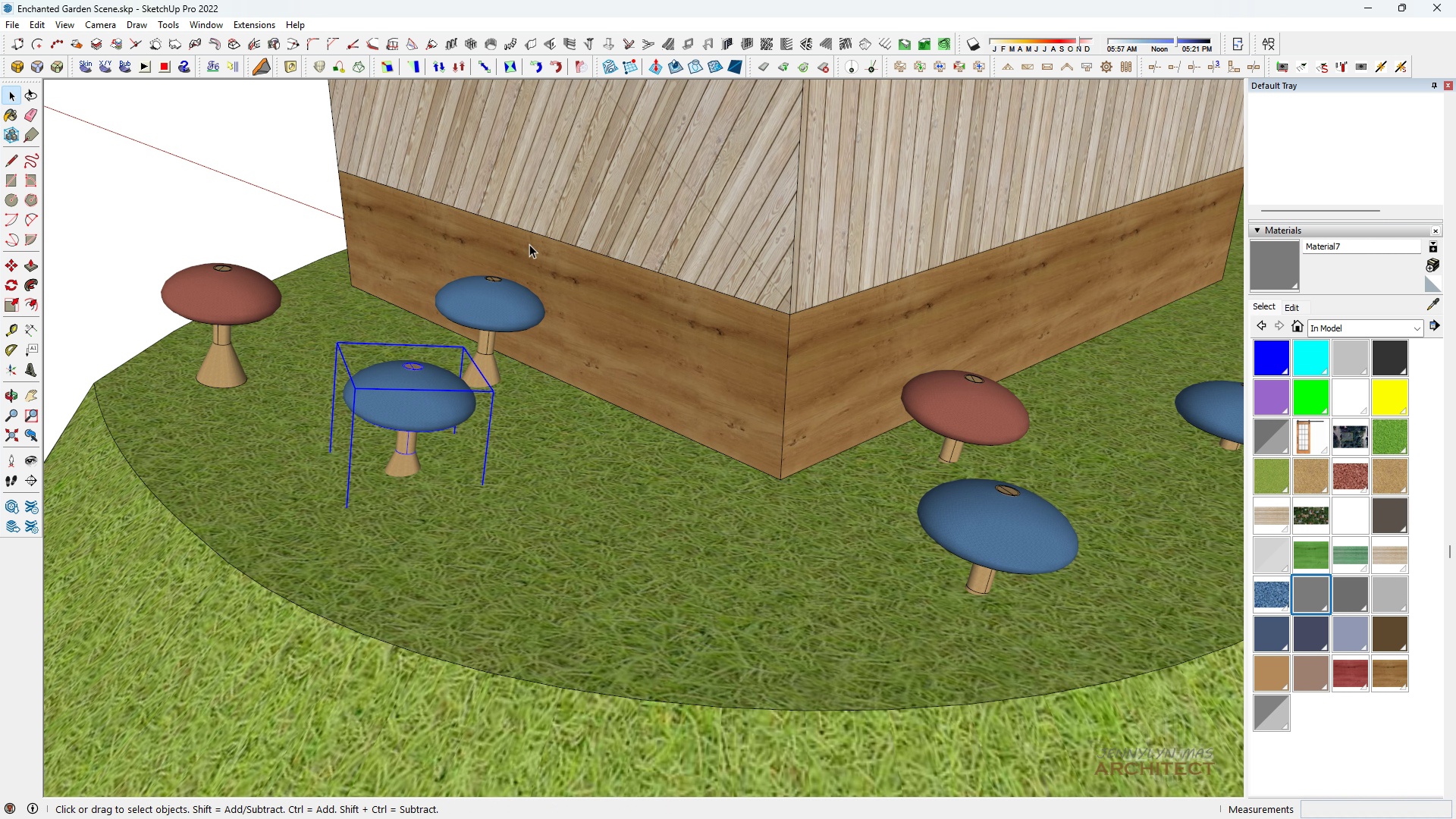 
key(Space)
 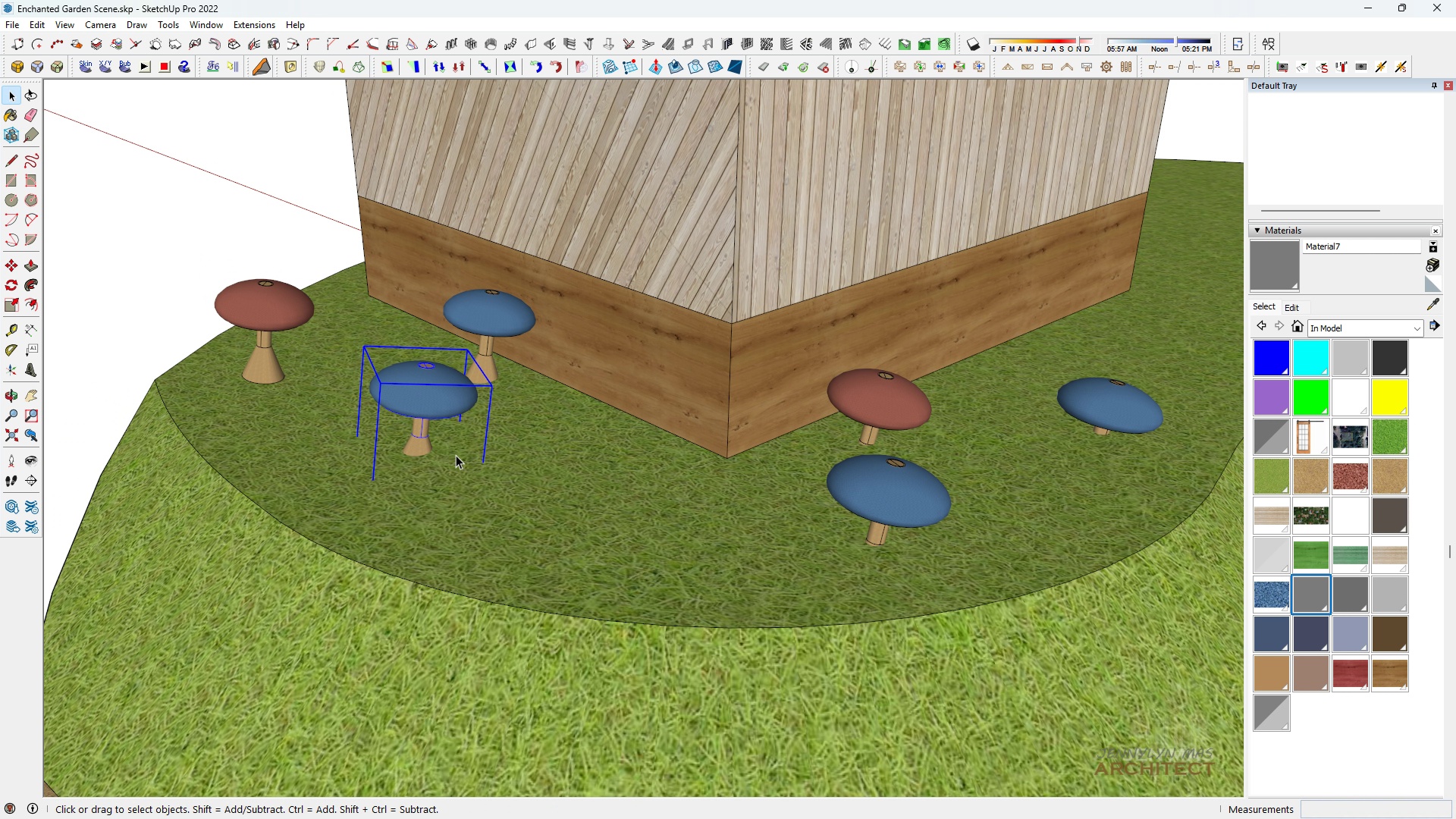 
scroll: coordinate [456, 455], scroll_direction: down, amount: 3.0
 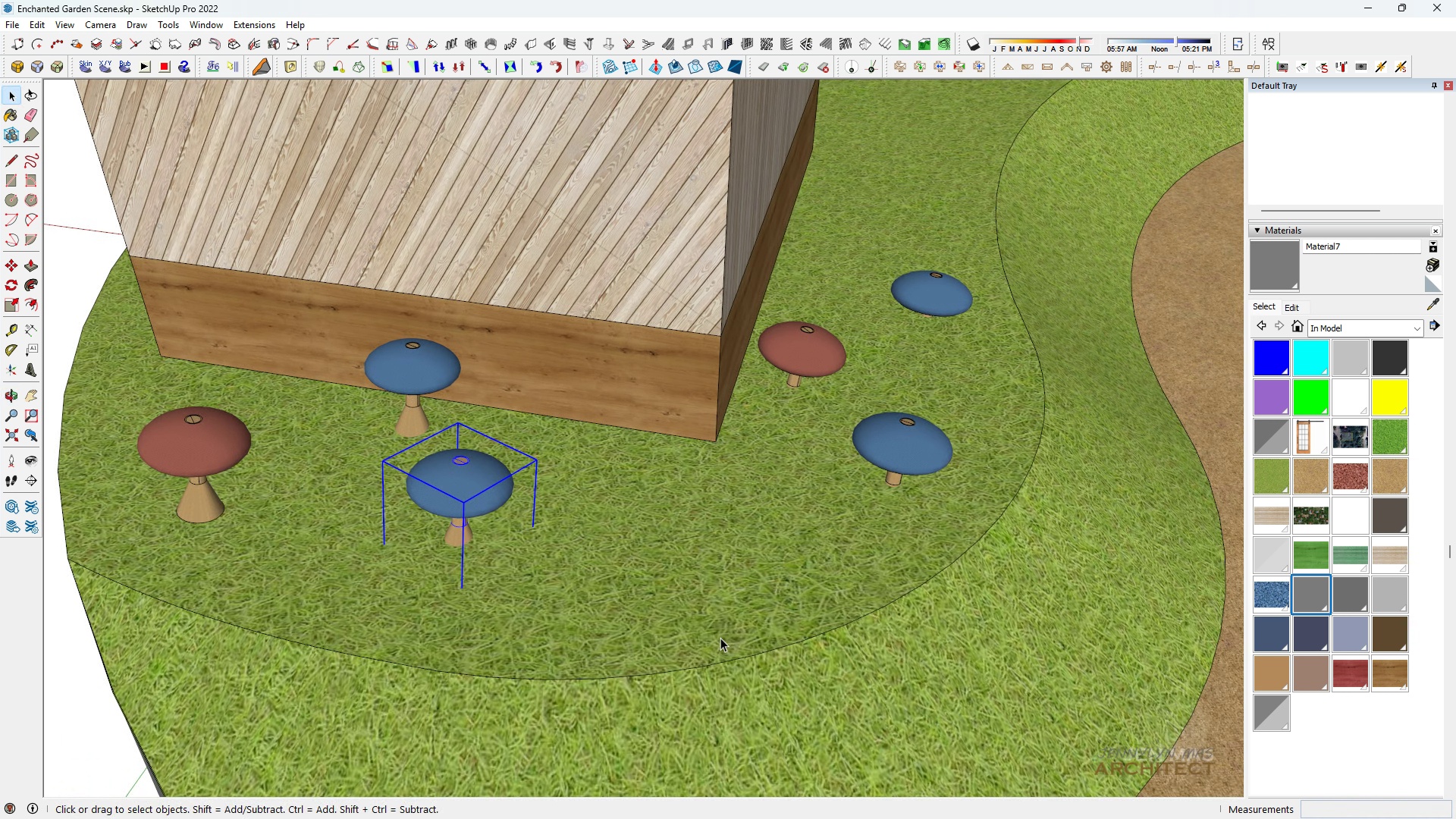 
key(Space)
 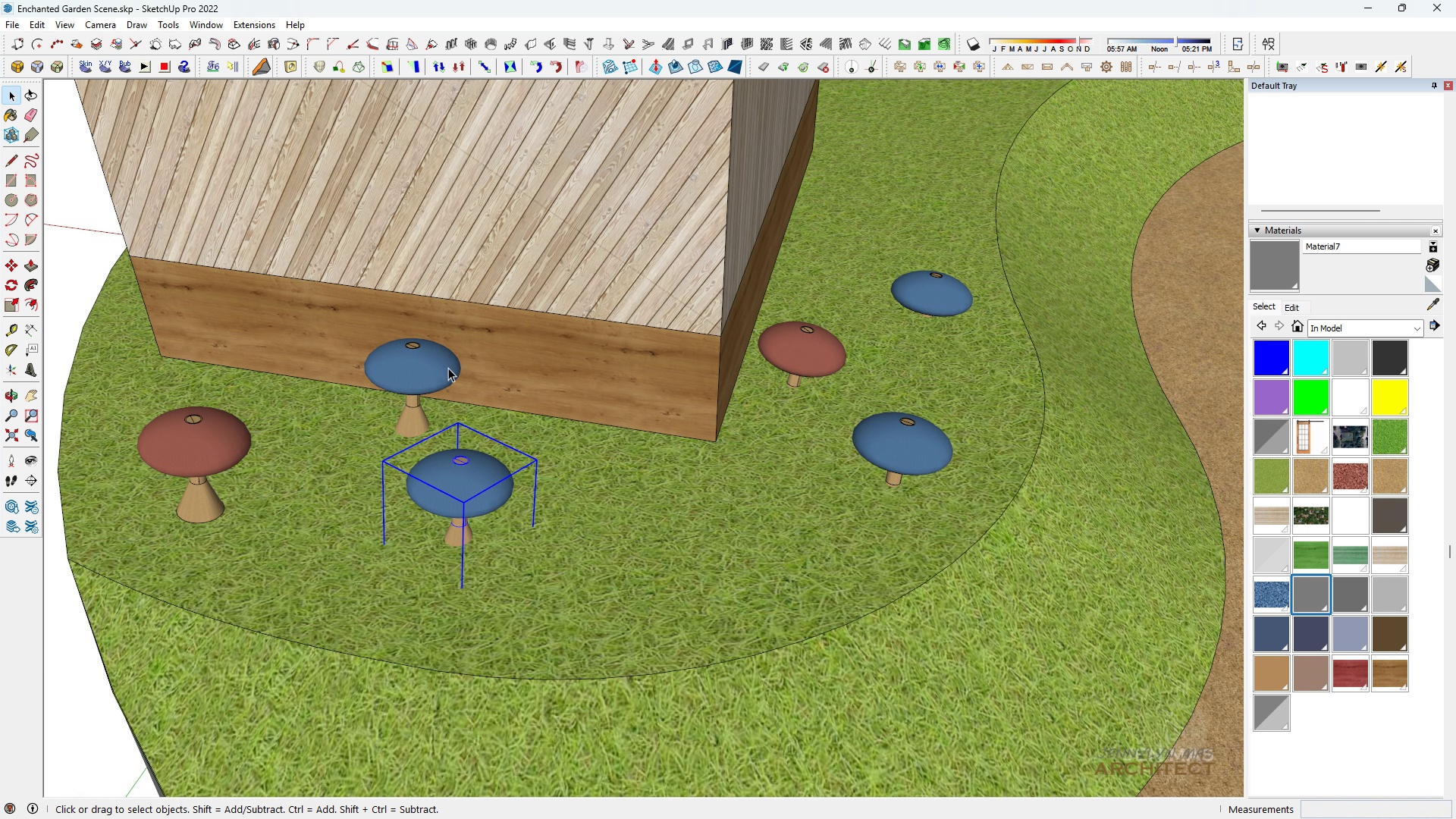 
left_click([447, 368])
 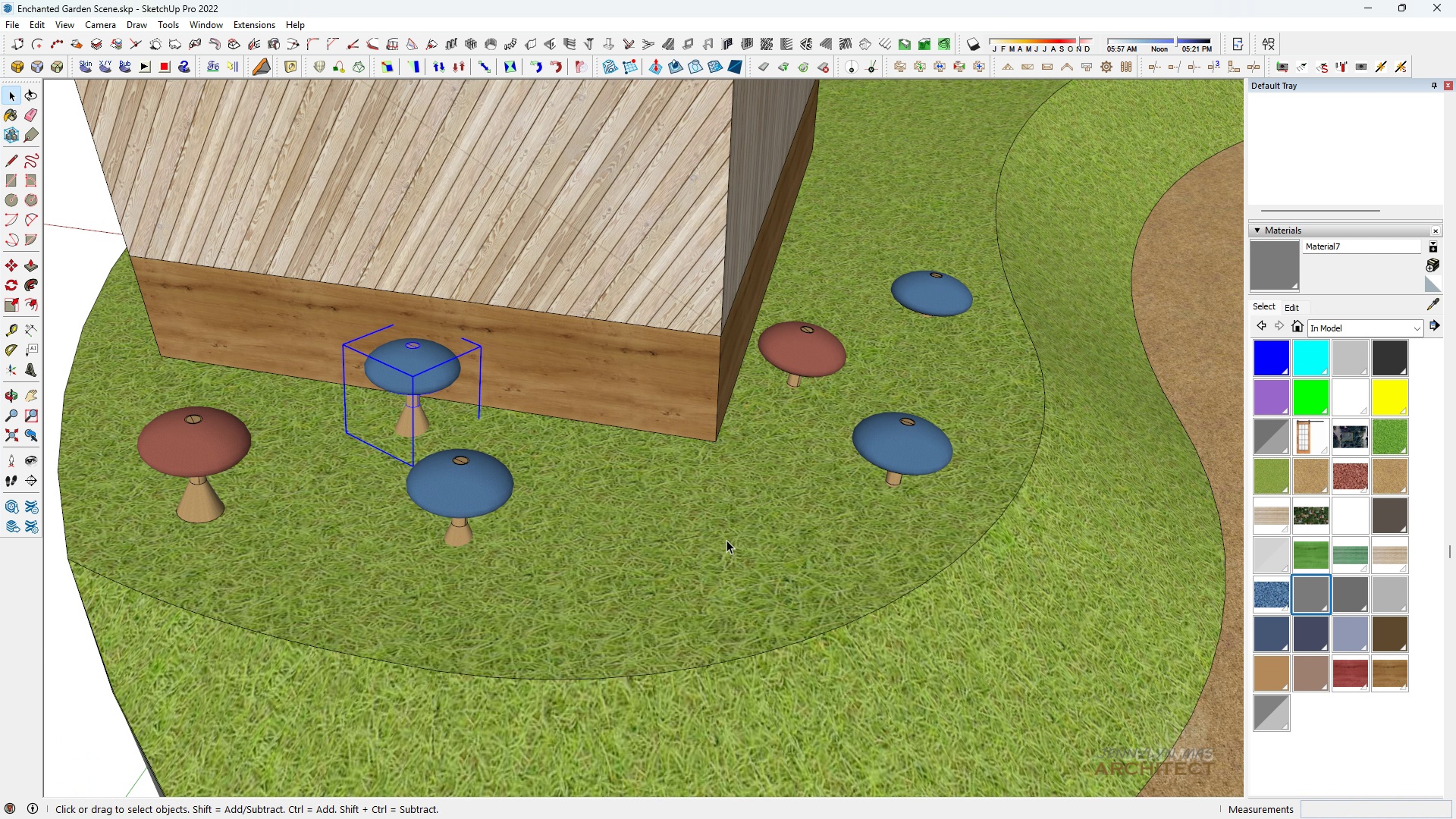 
key(M)
 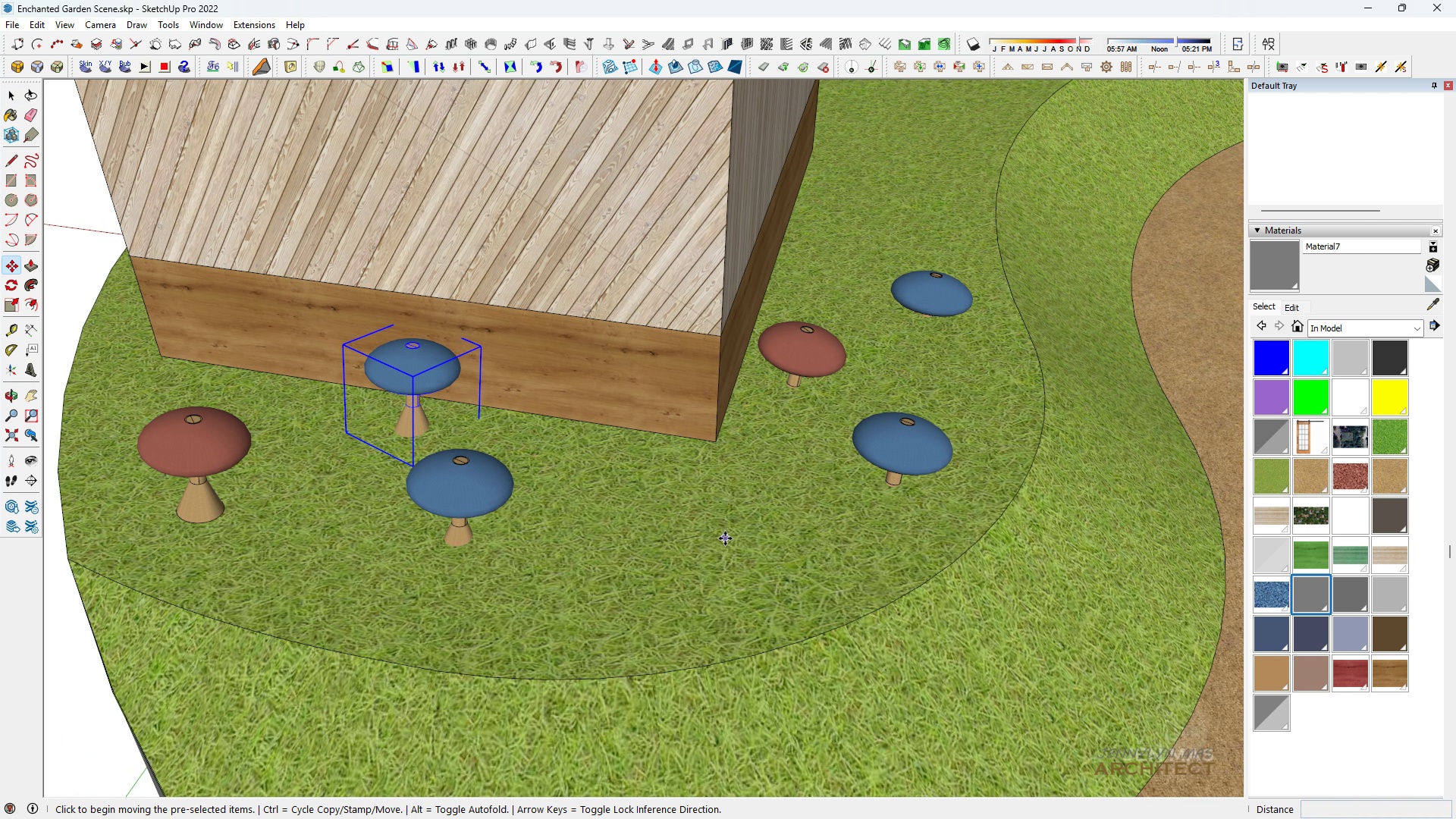 
left_click_drag(start_coordinate=[723, 538], to_coordinate=[717, 539])
 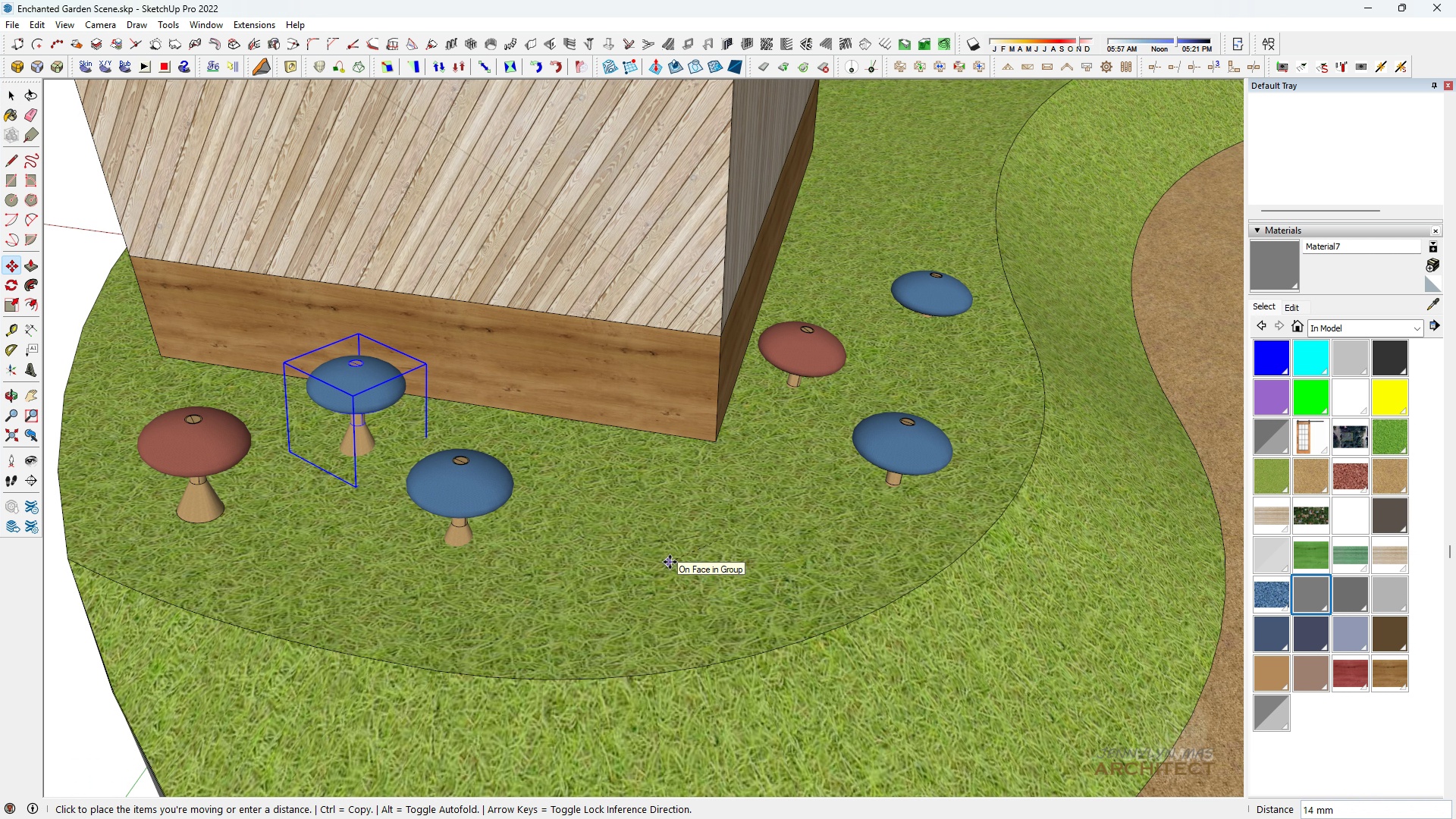 
left_click([670, 562])
 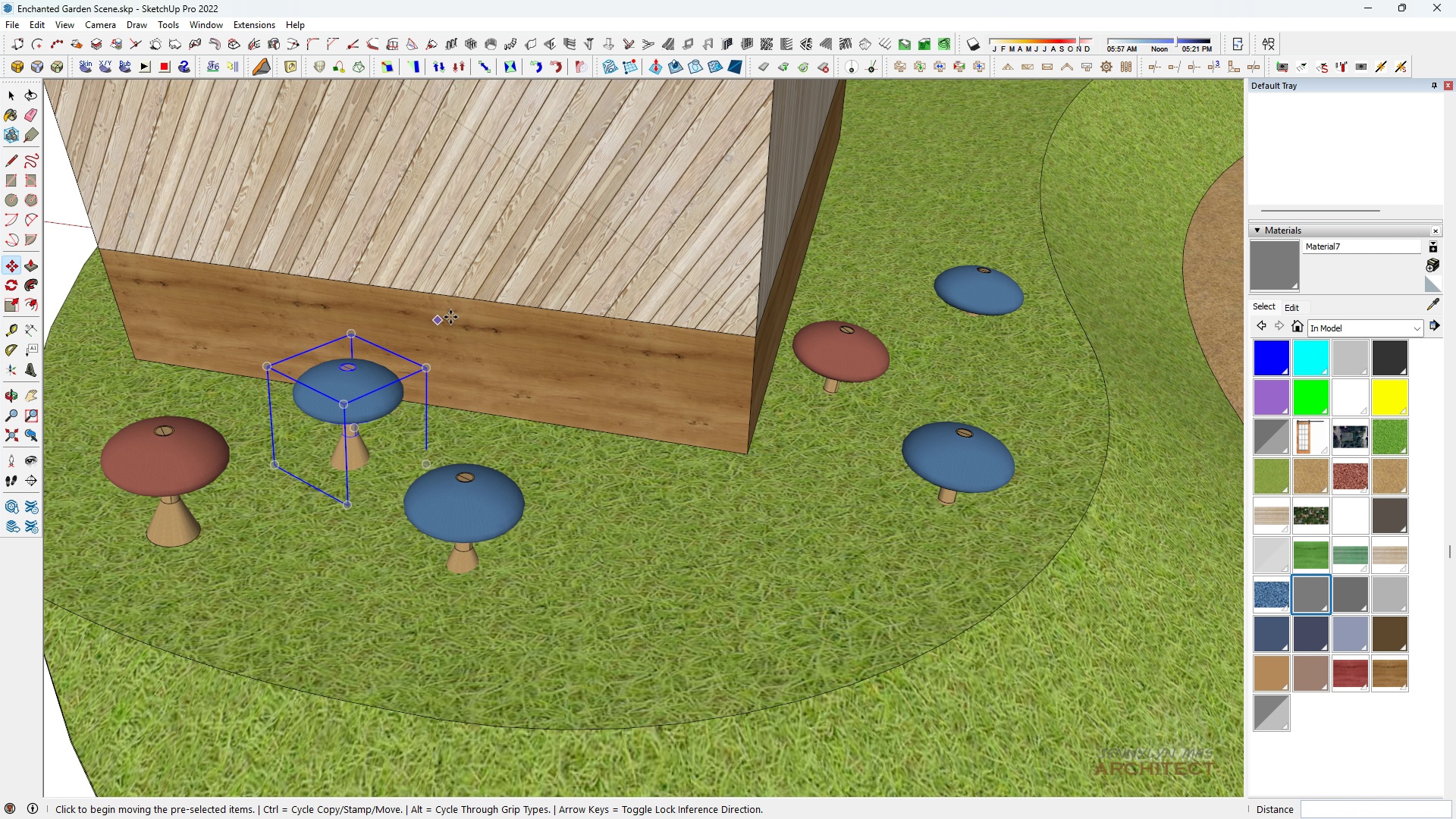 
scroll: coordinate [463, 315], scroll_direction: up, amount: 3.0
 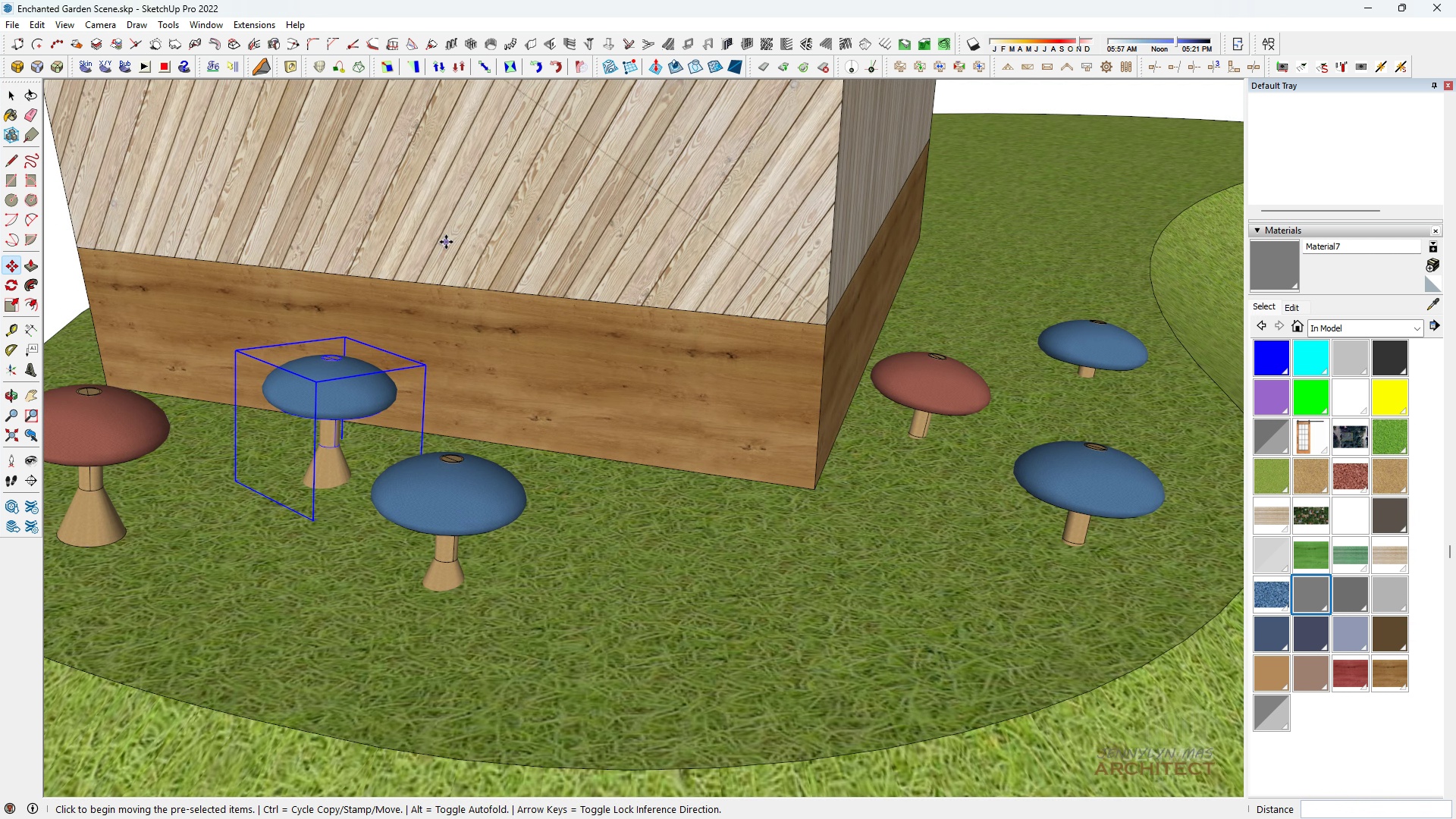 
left_click_drag(start_coordinate=[446, 242], to_coordinate=[447, 249])
 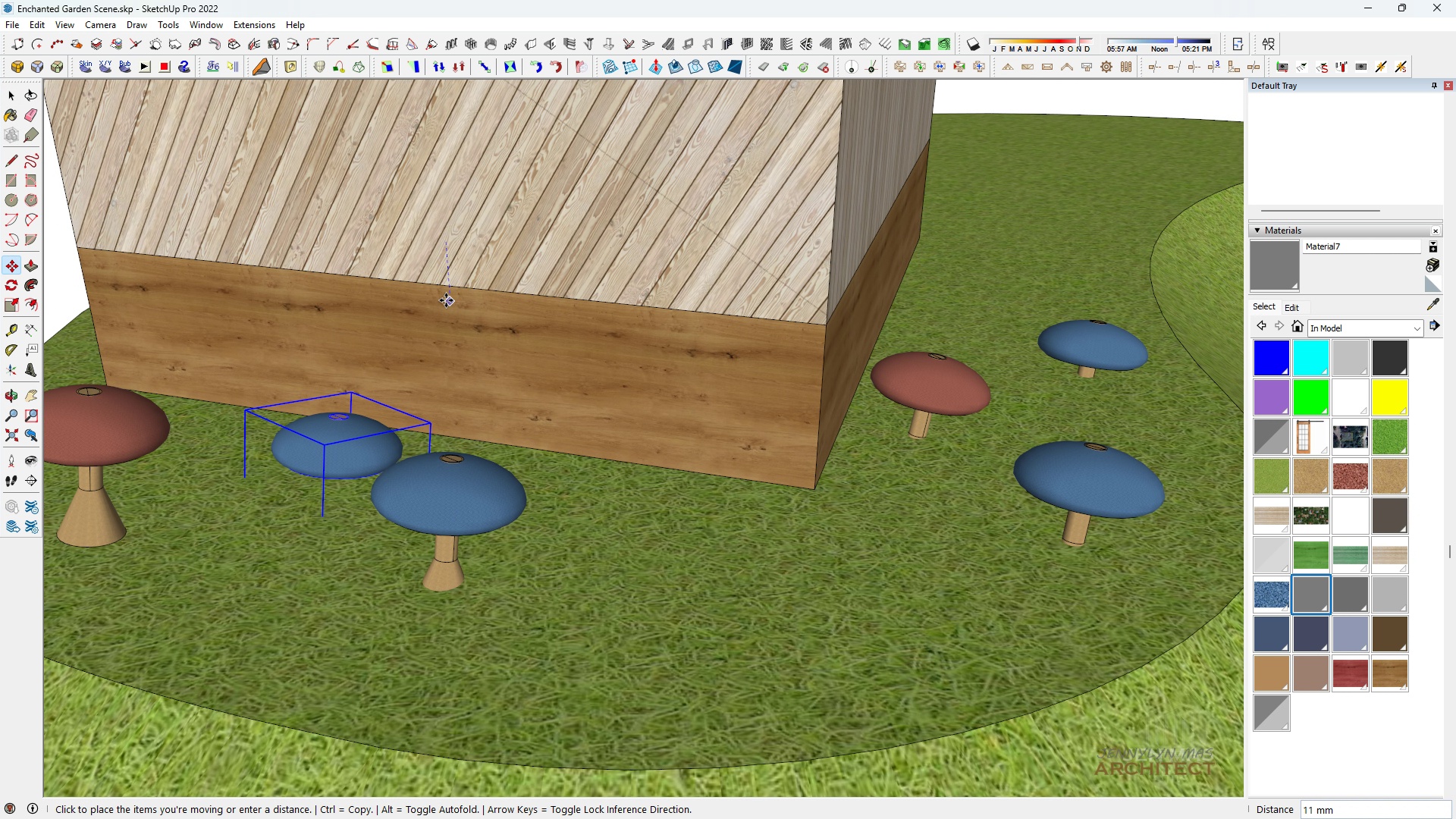 
left_click([446, 300])
 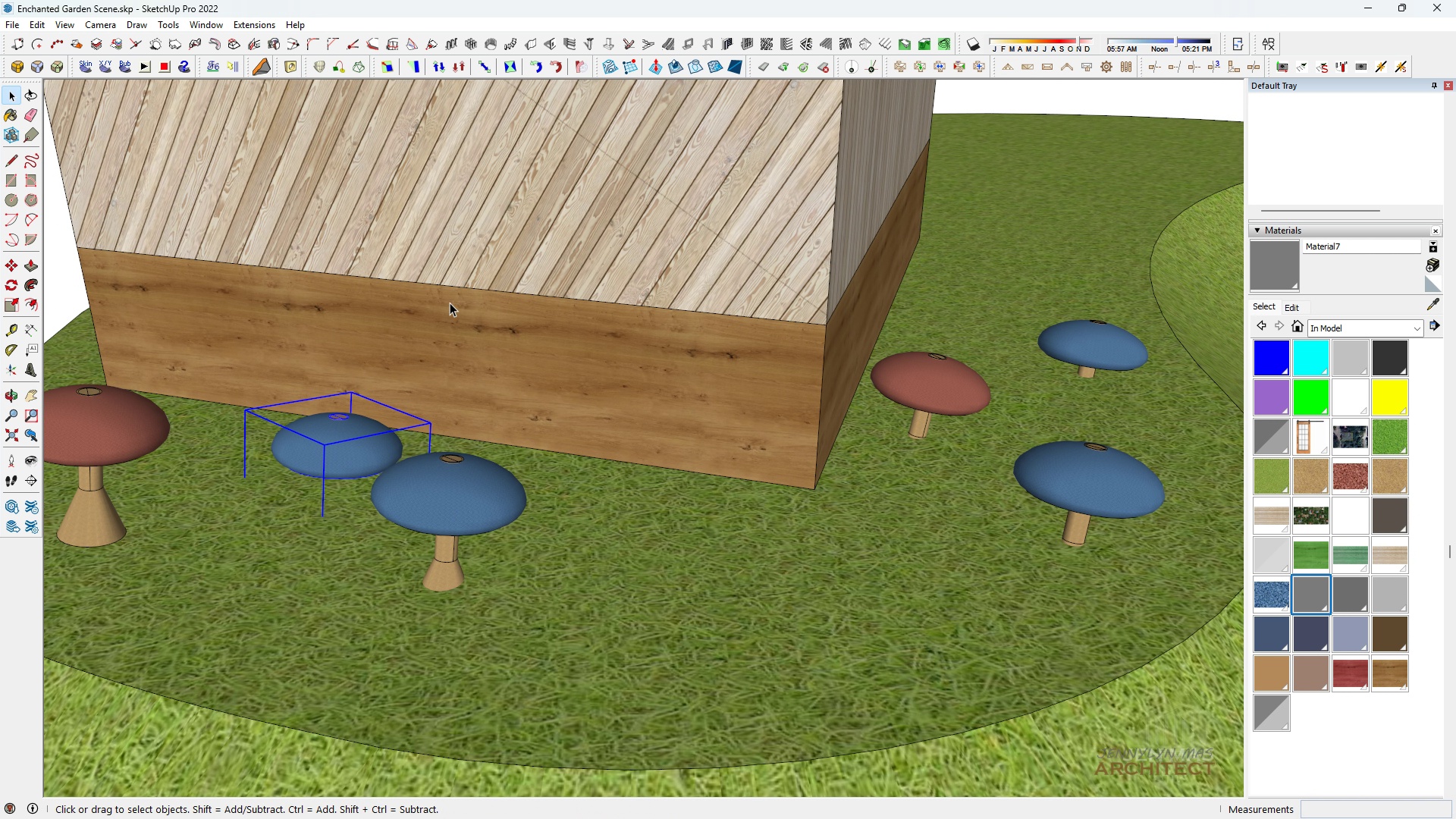 
key(Space)
 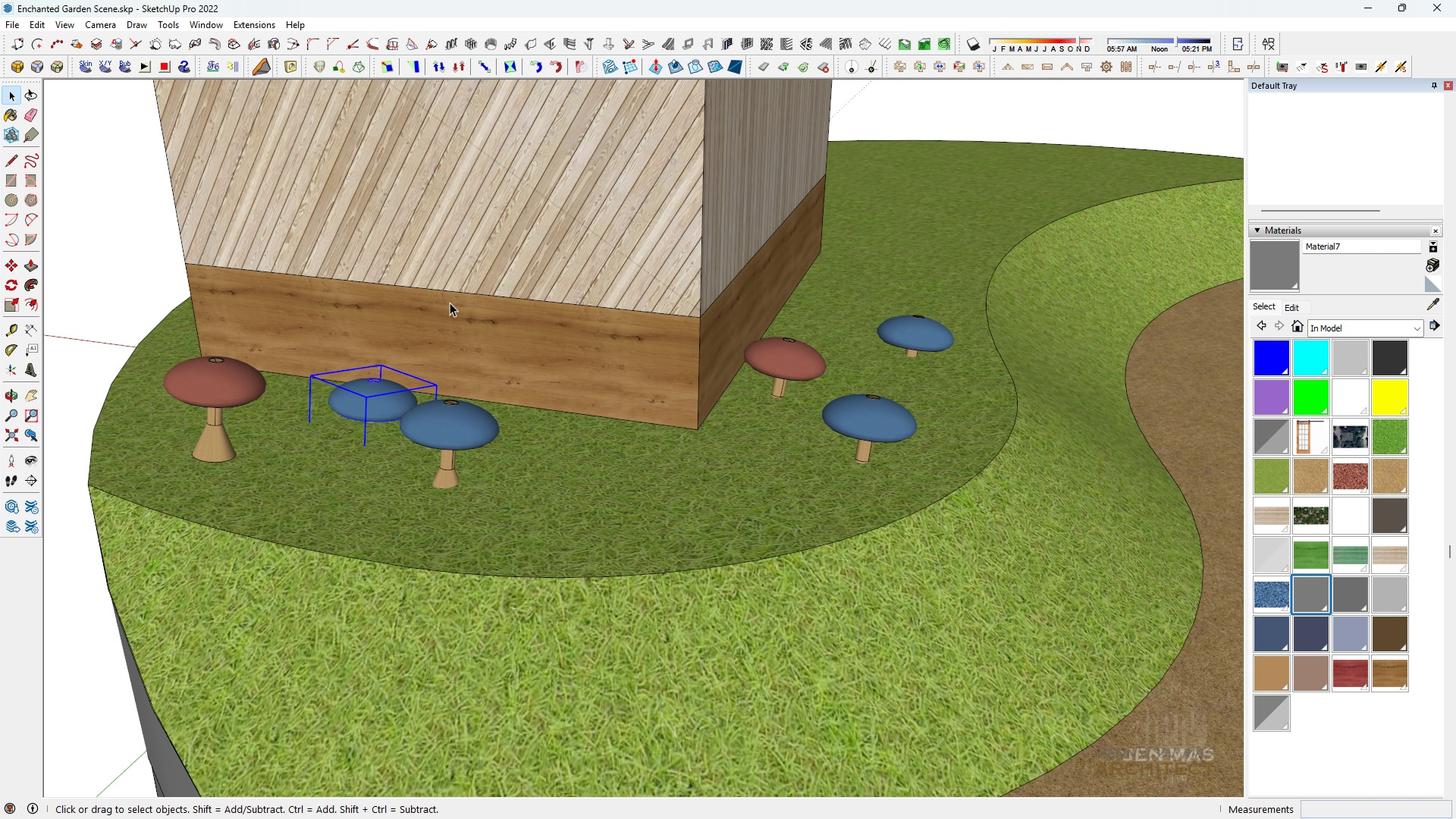 
scroll: coordinate [450, 303], scroll_direction: down, amount: 4.0
 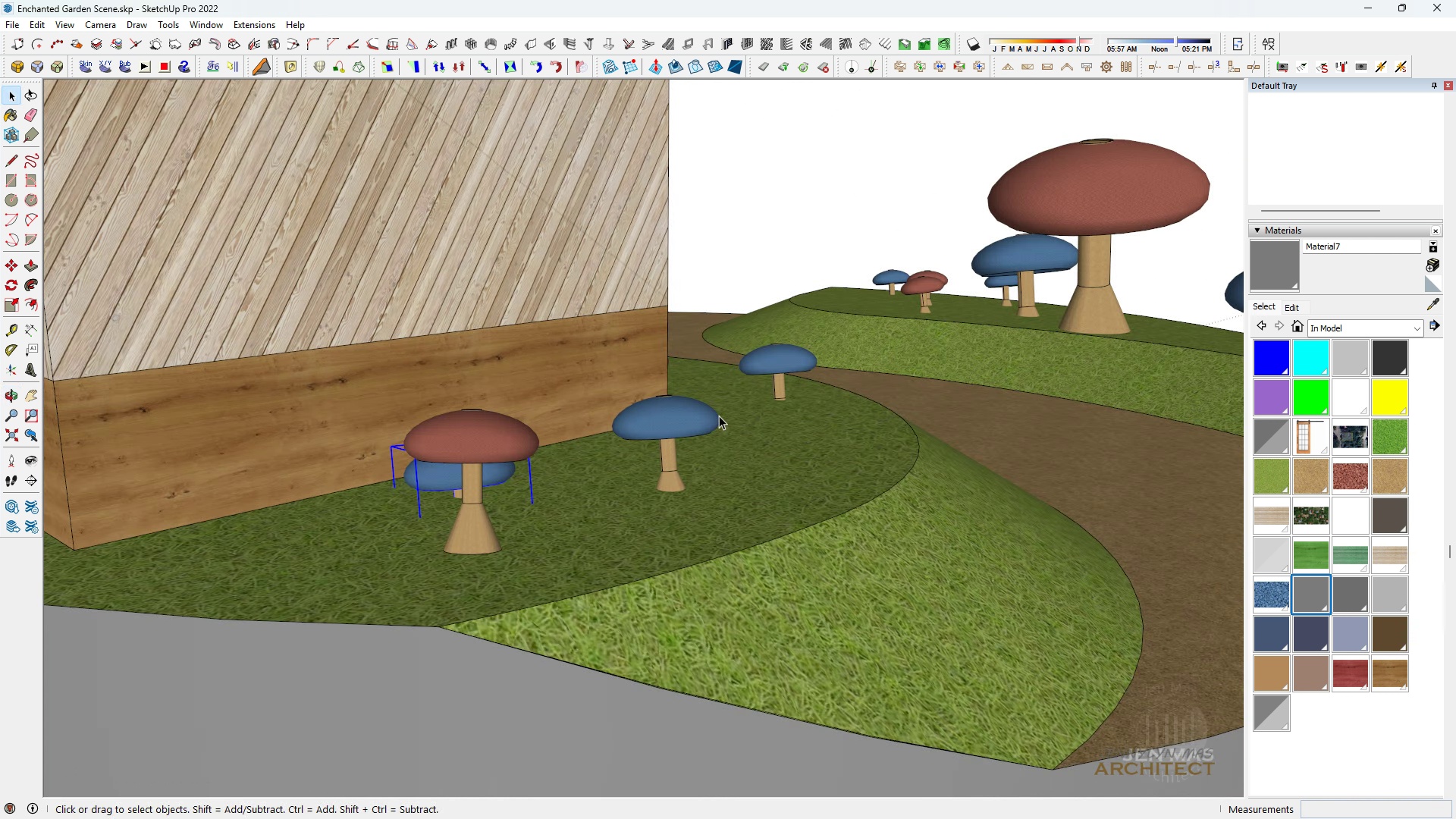 
key(Space)
 